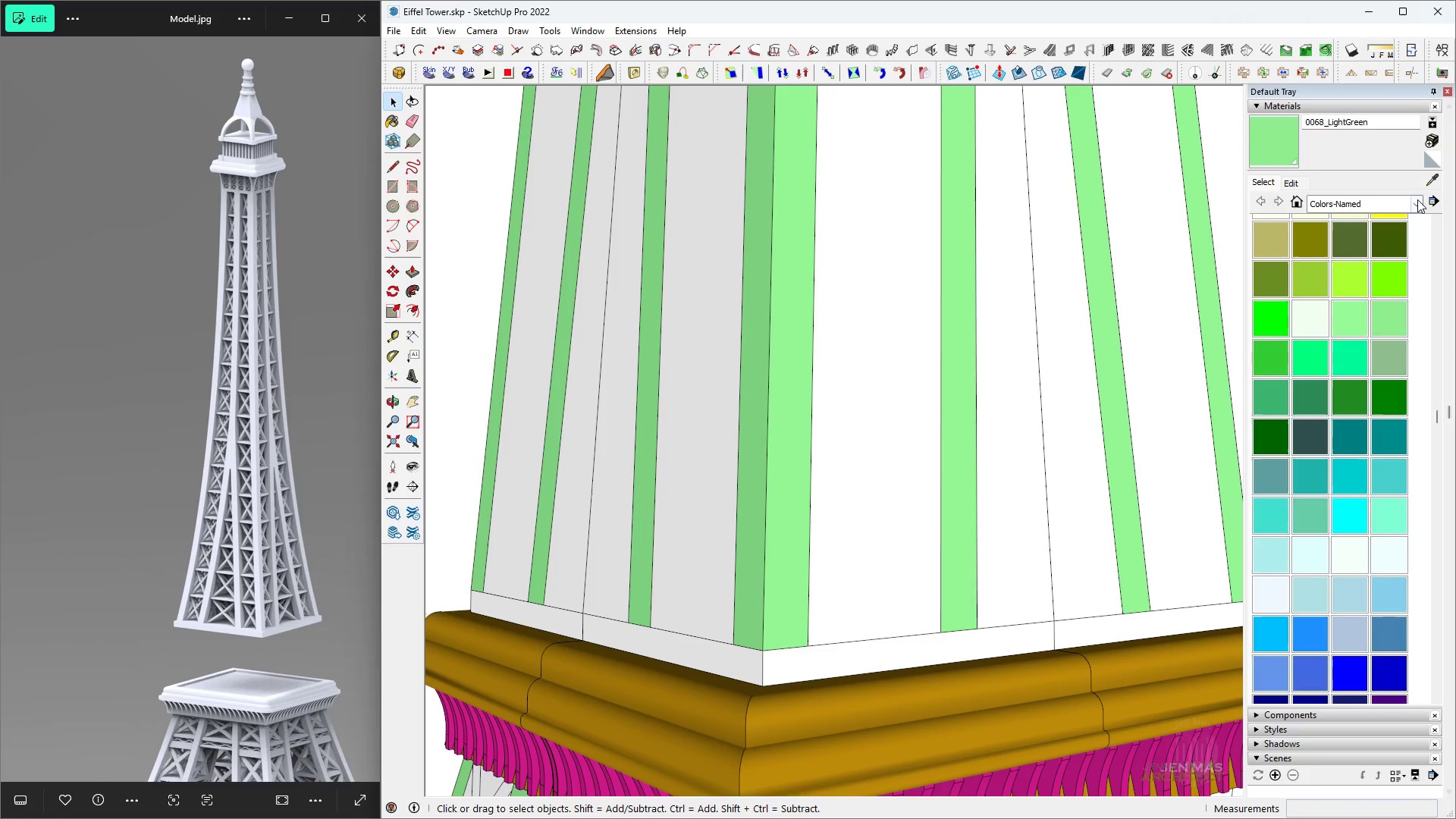 
scroll: coordinate [1370, 234], scroll_direction: down, amount: 7.0
 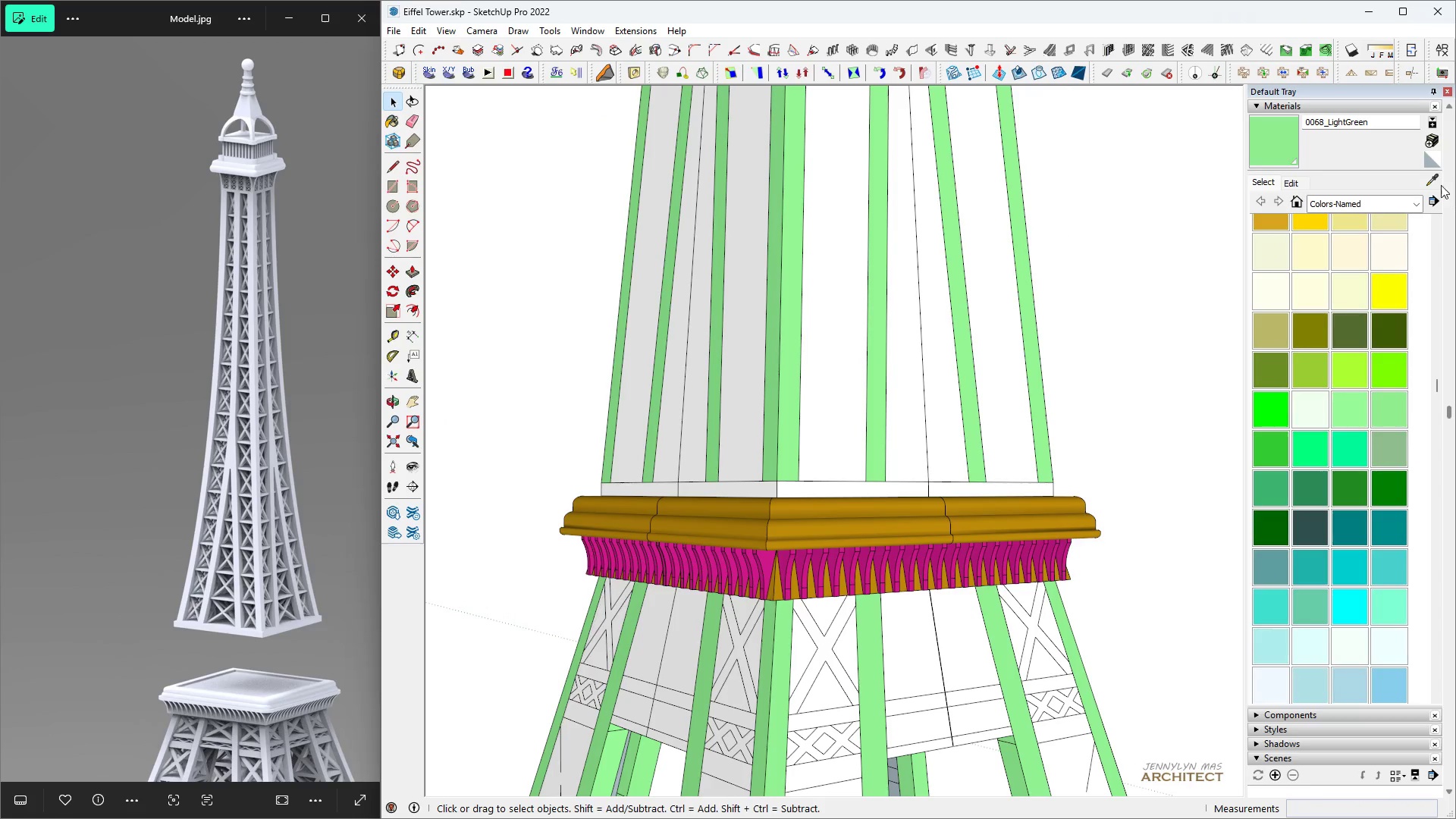 
key(Space)
 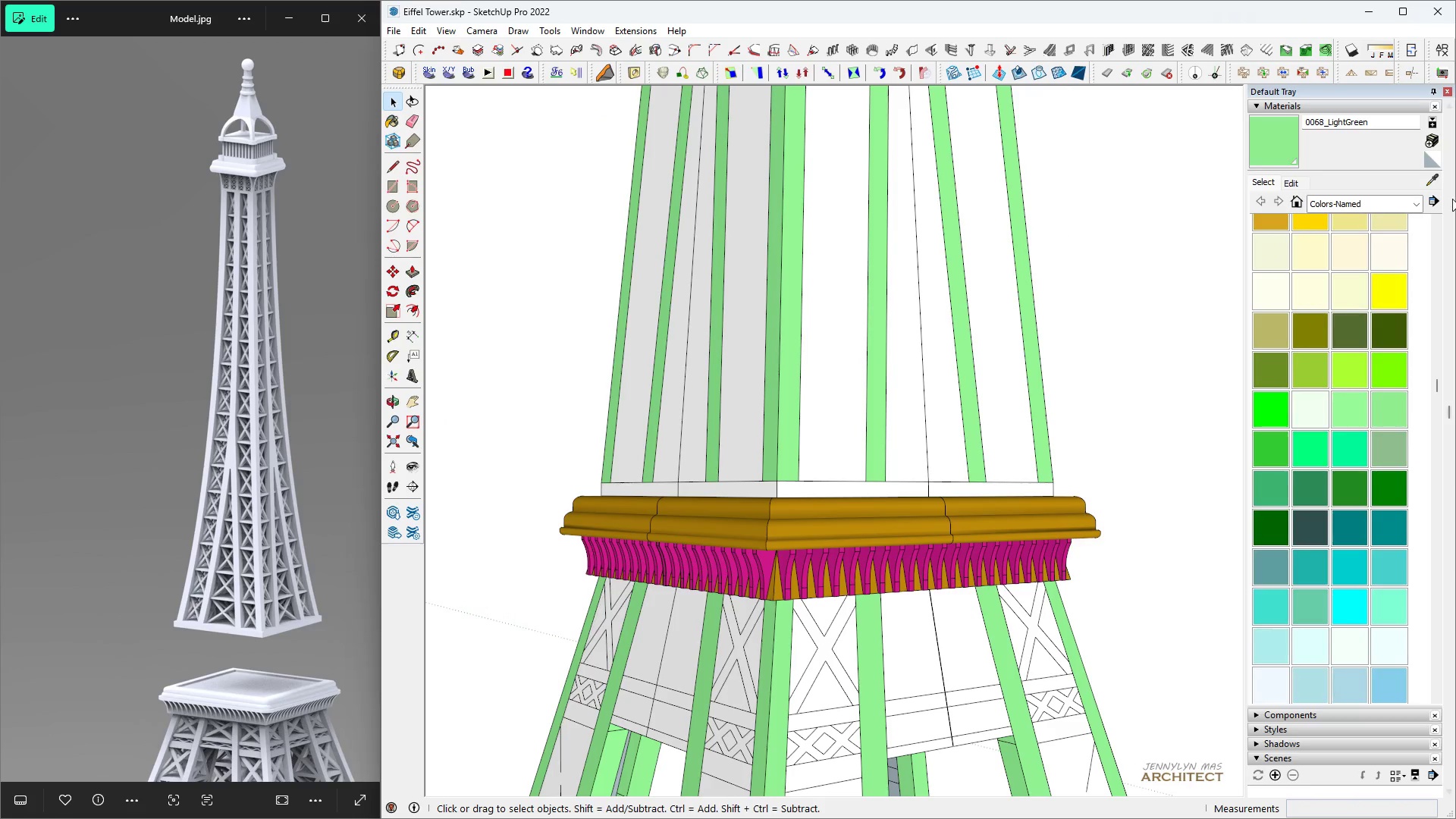 
left_click([1435, 178])
 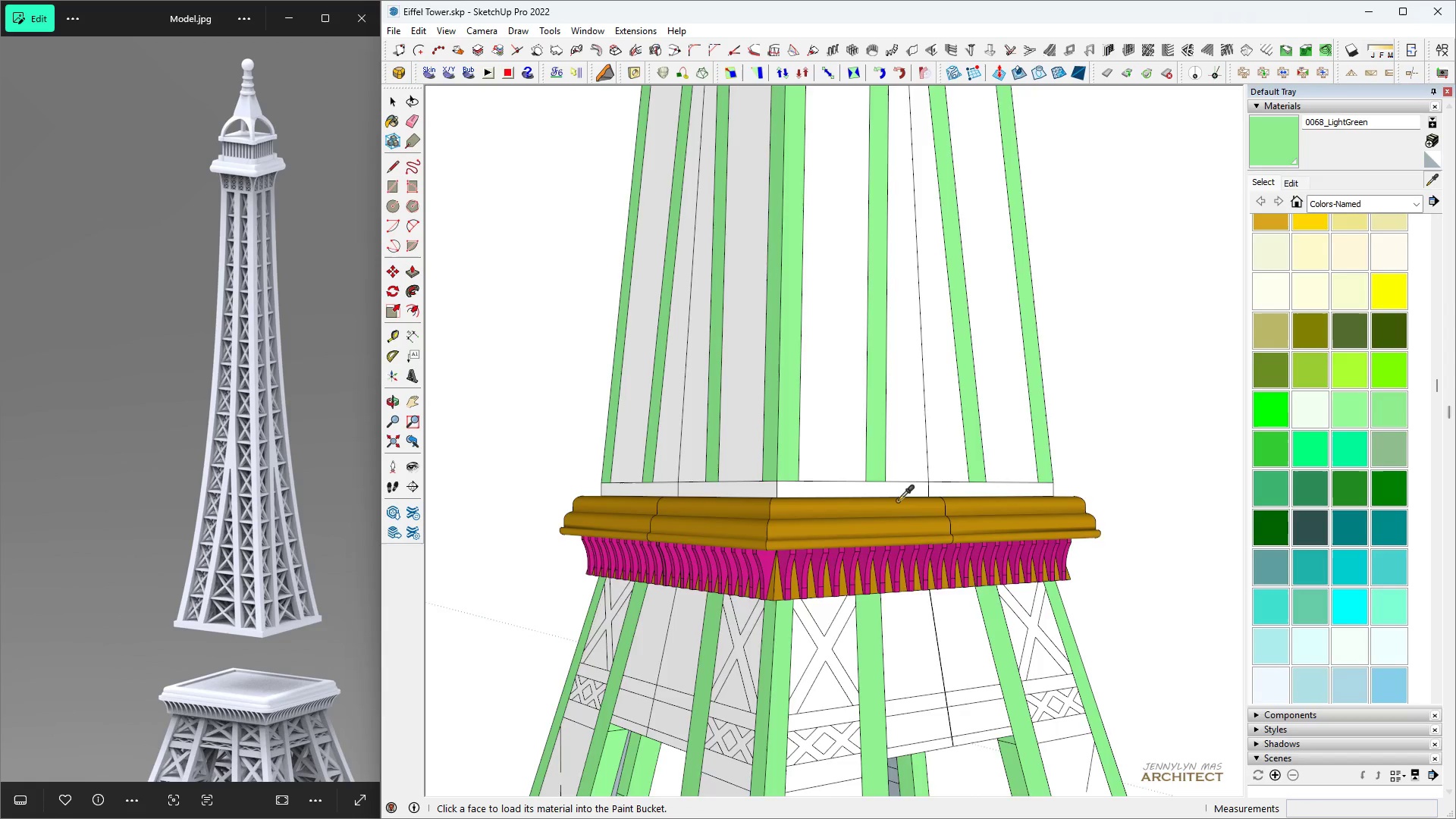 
scroll: coordinate [898, 500], scroll_direction: up, amount: 4.0
 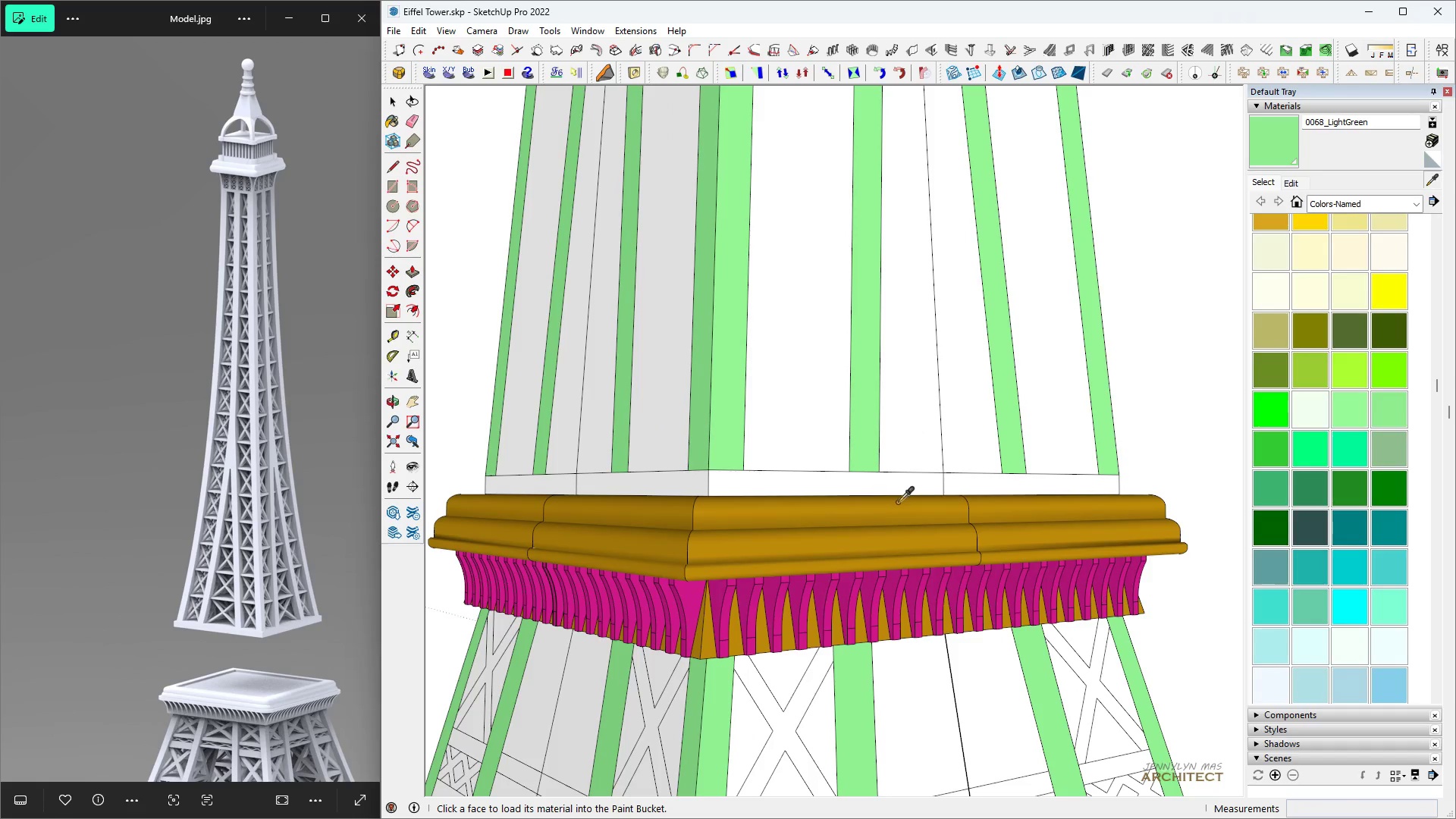 
left_click([898, 502])
 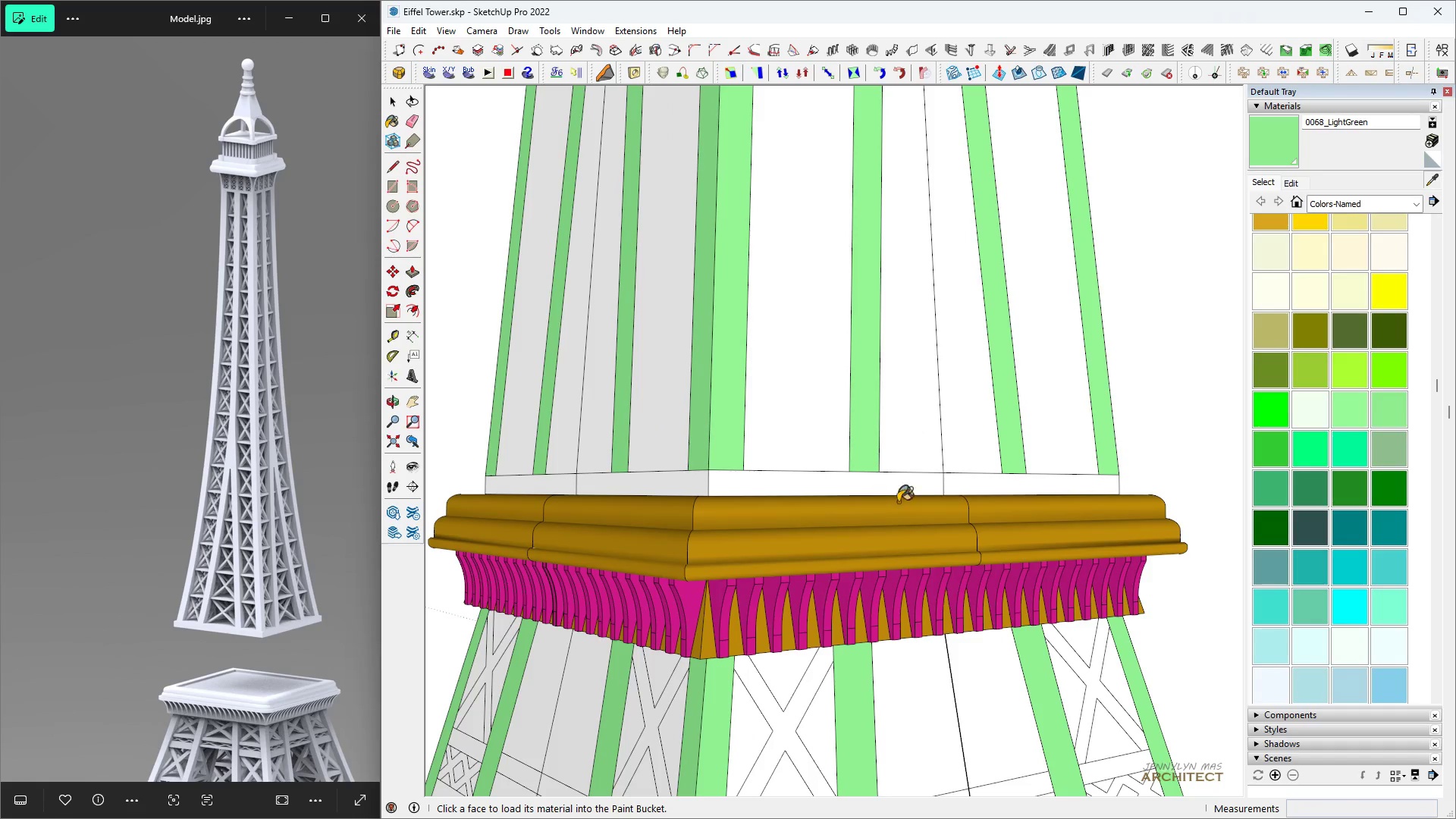 
key(Space)
 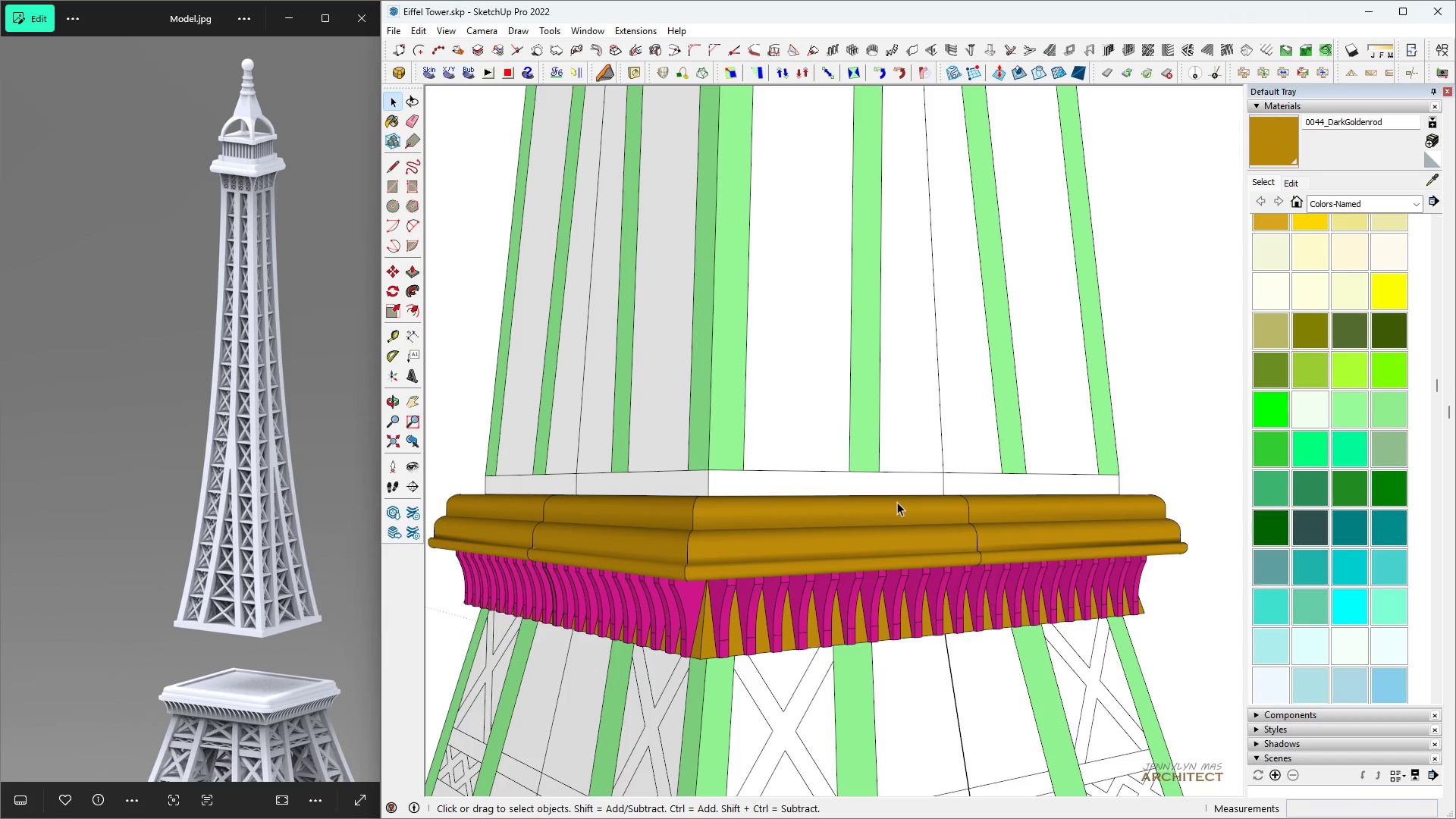 
double_click([897, 502])
 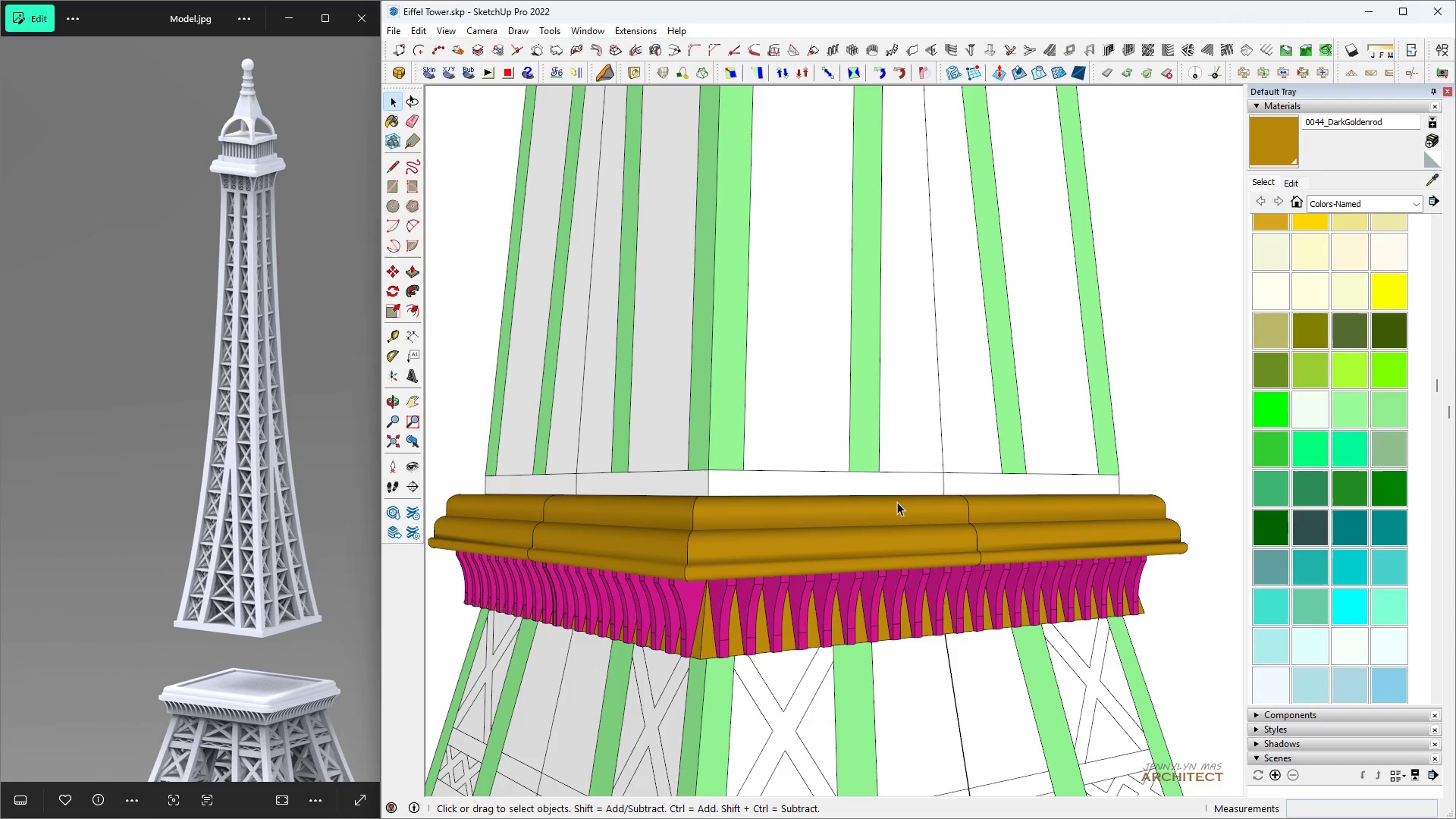 
triple_click([897, 502])
 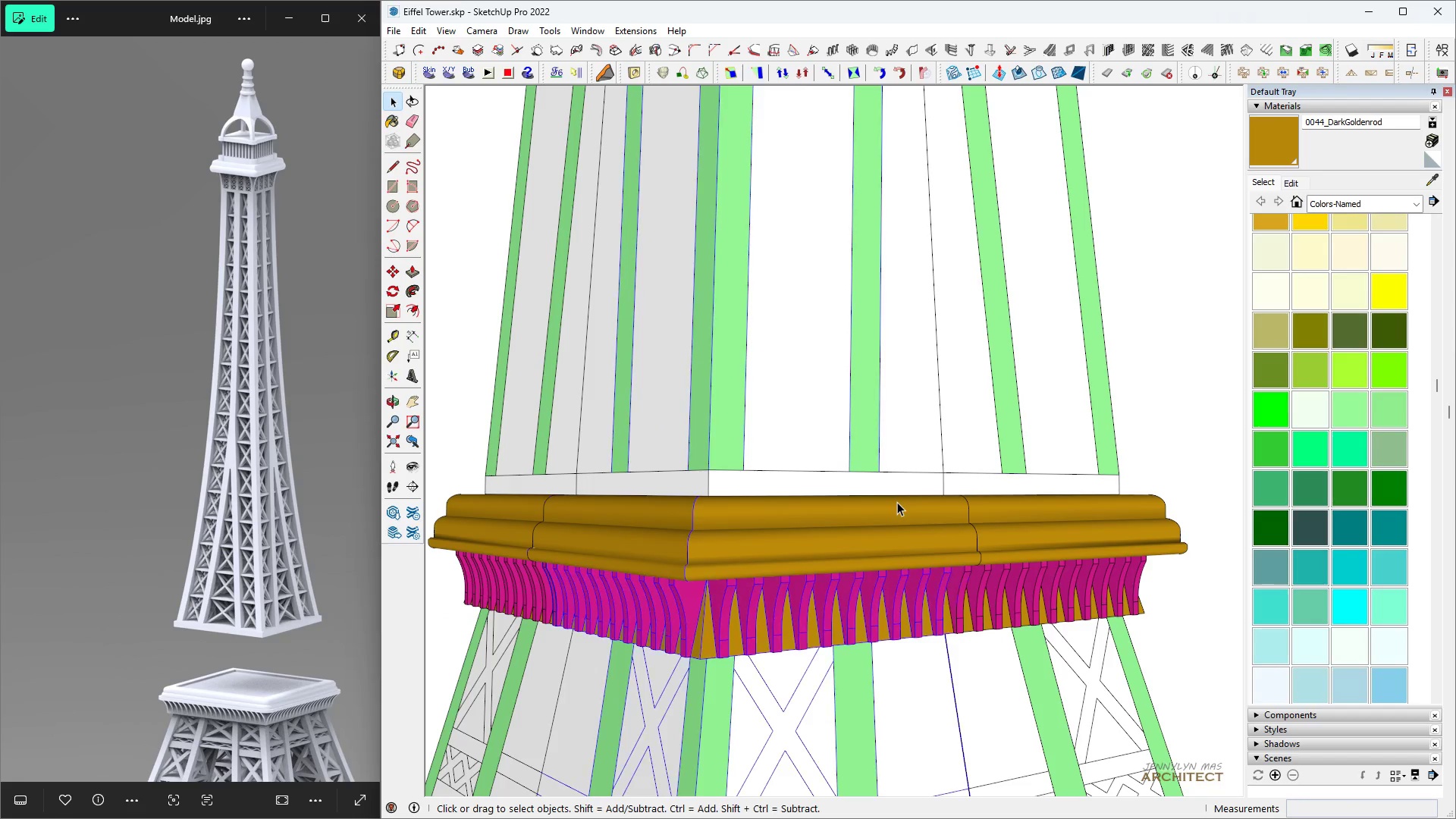 
triple_click([897, 502])
 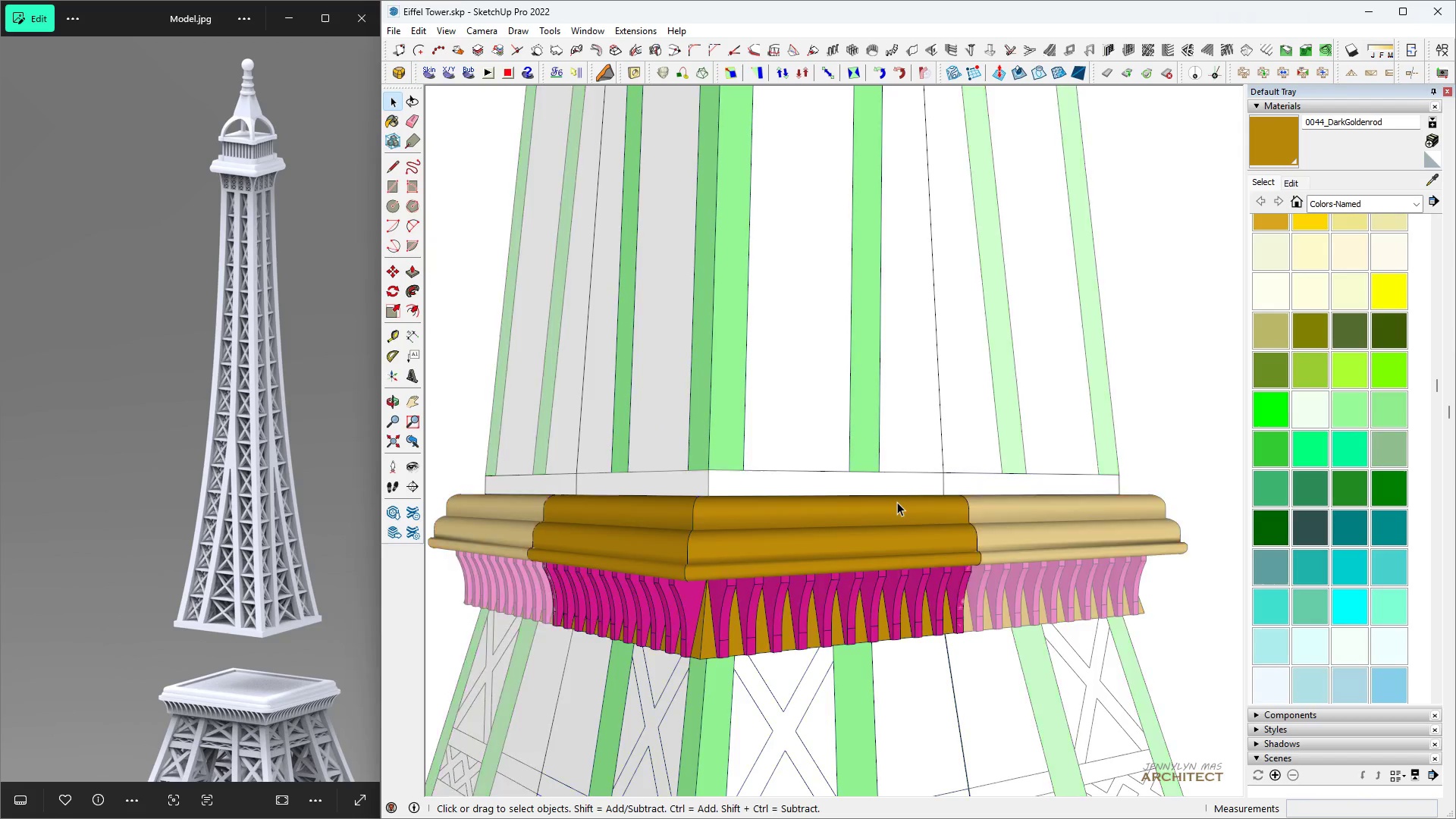 
triple_click([897, 502])
 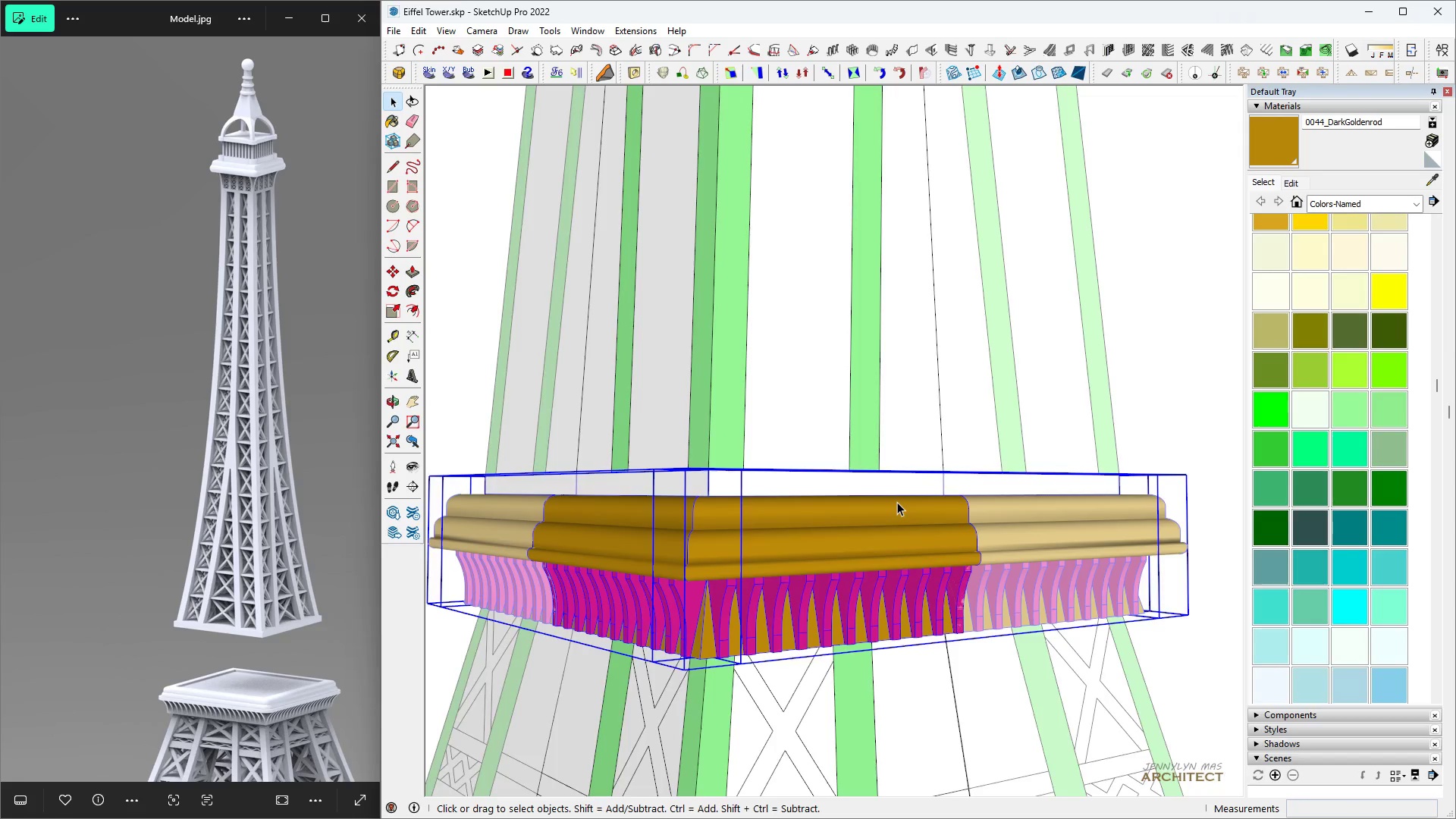 
triple_click([897, 502])
 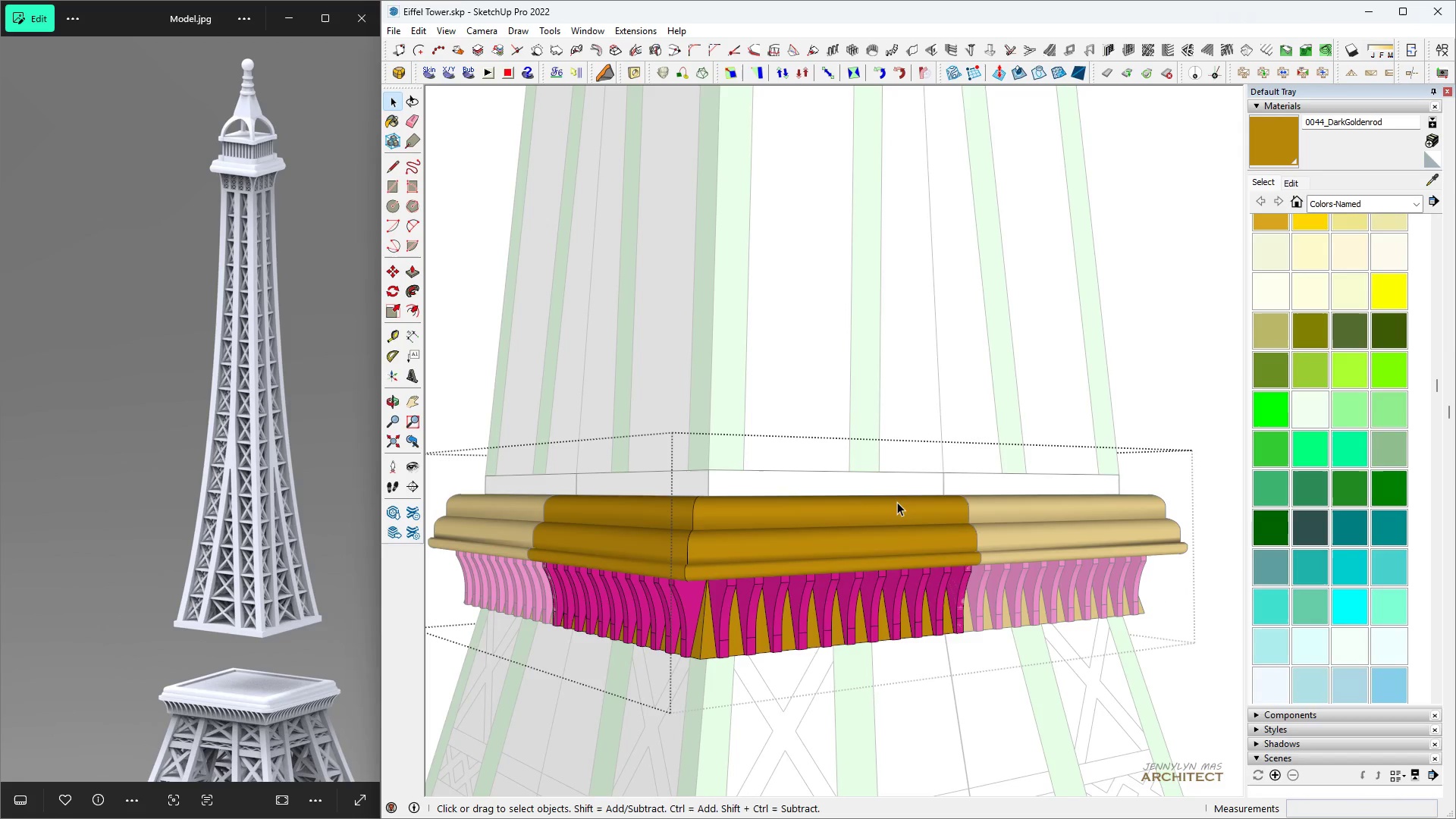 
triple_click([897, 502])
 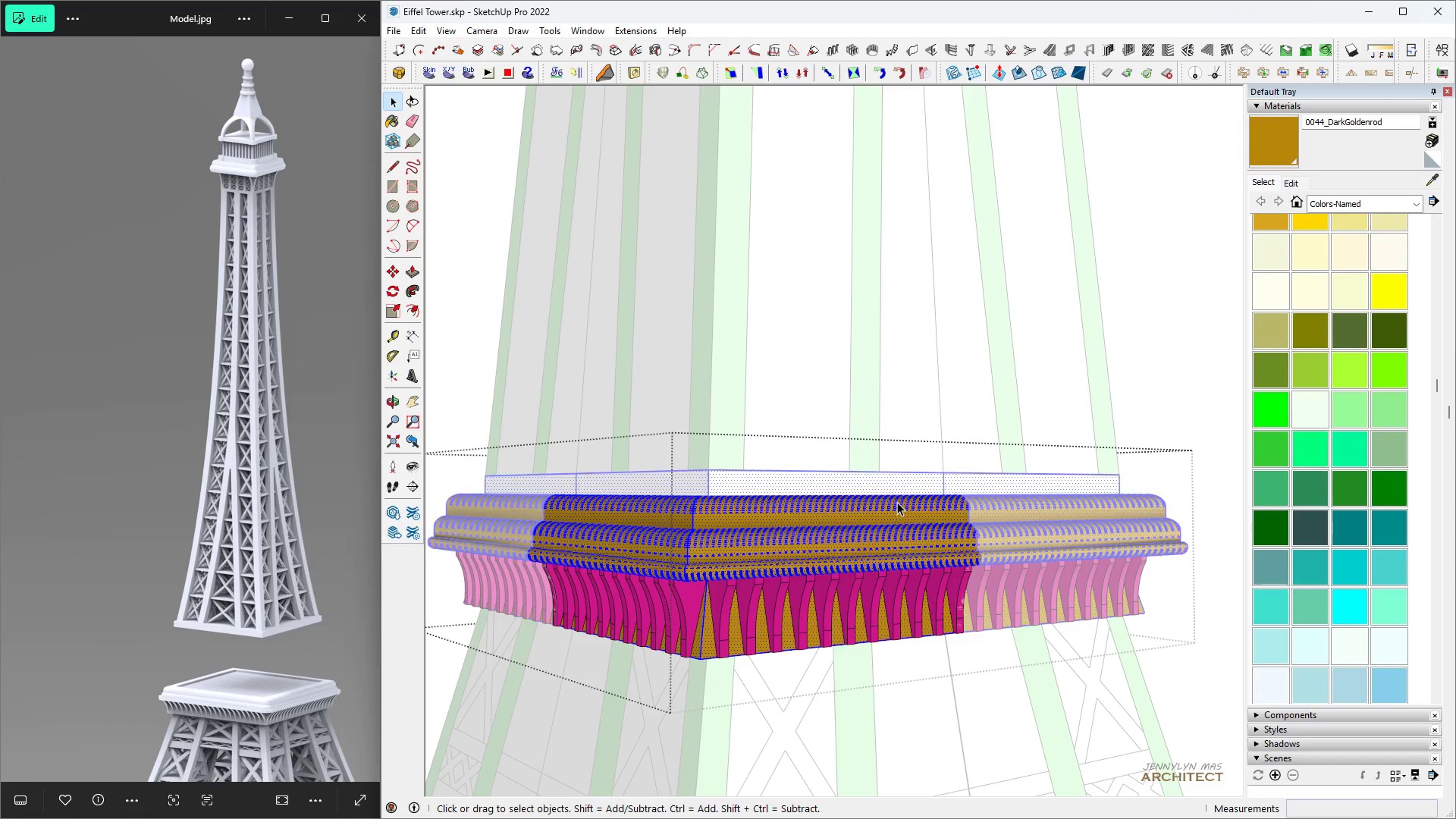 
triple_click([897, 502])
 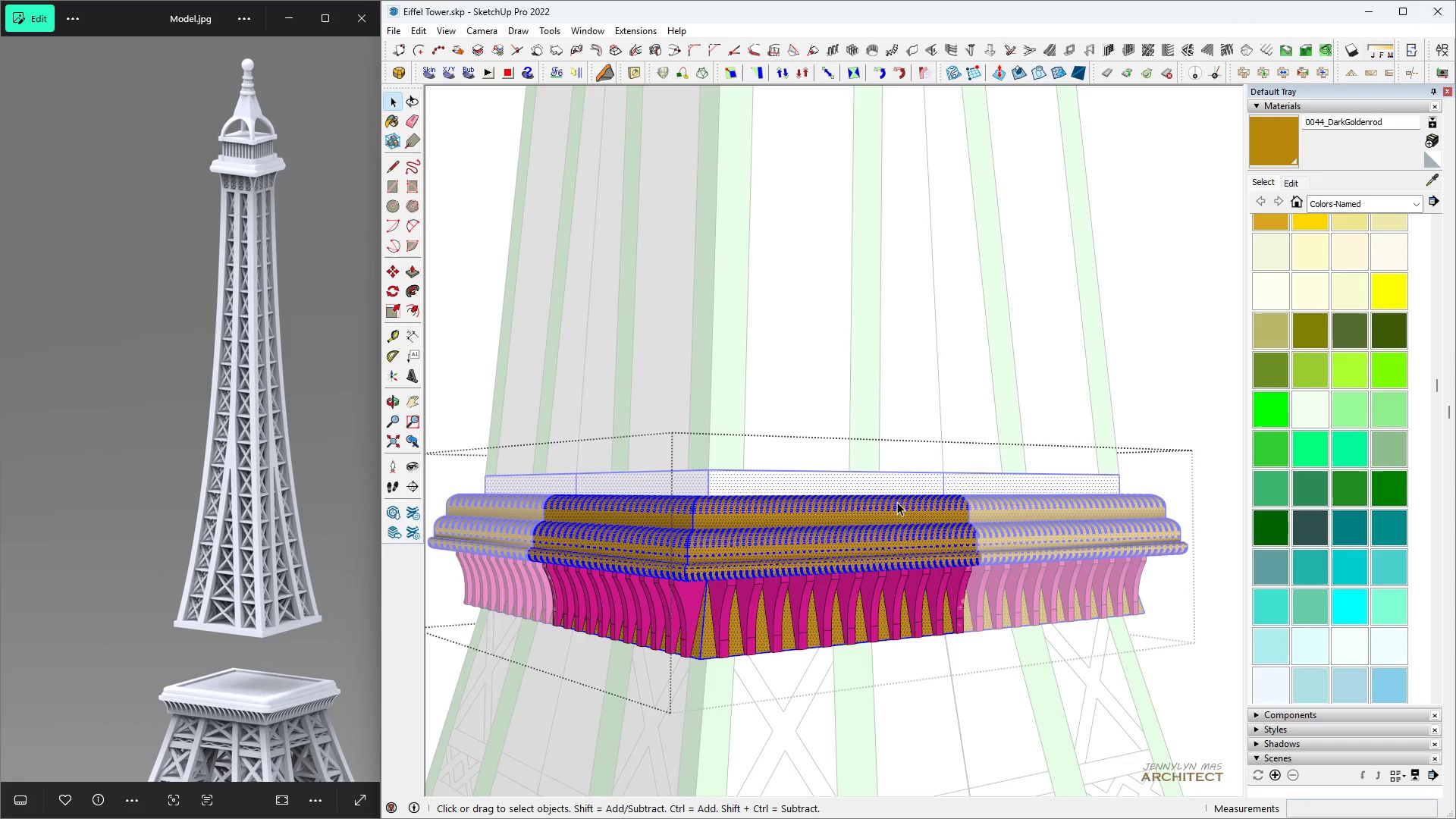 
triple_click([897, 502])
 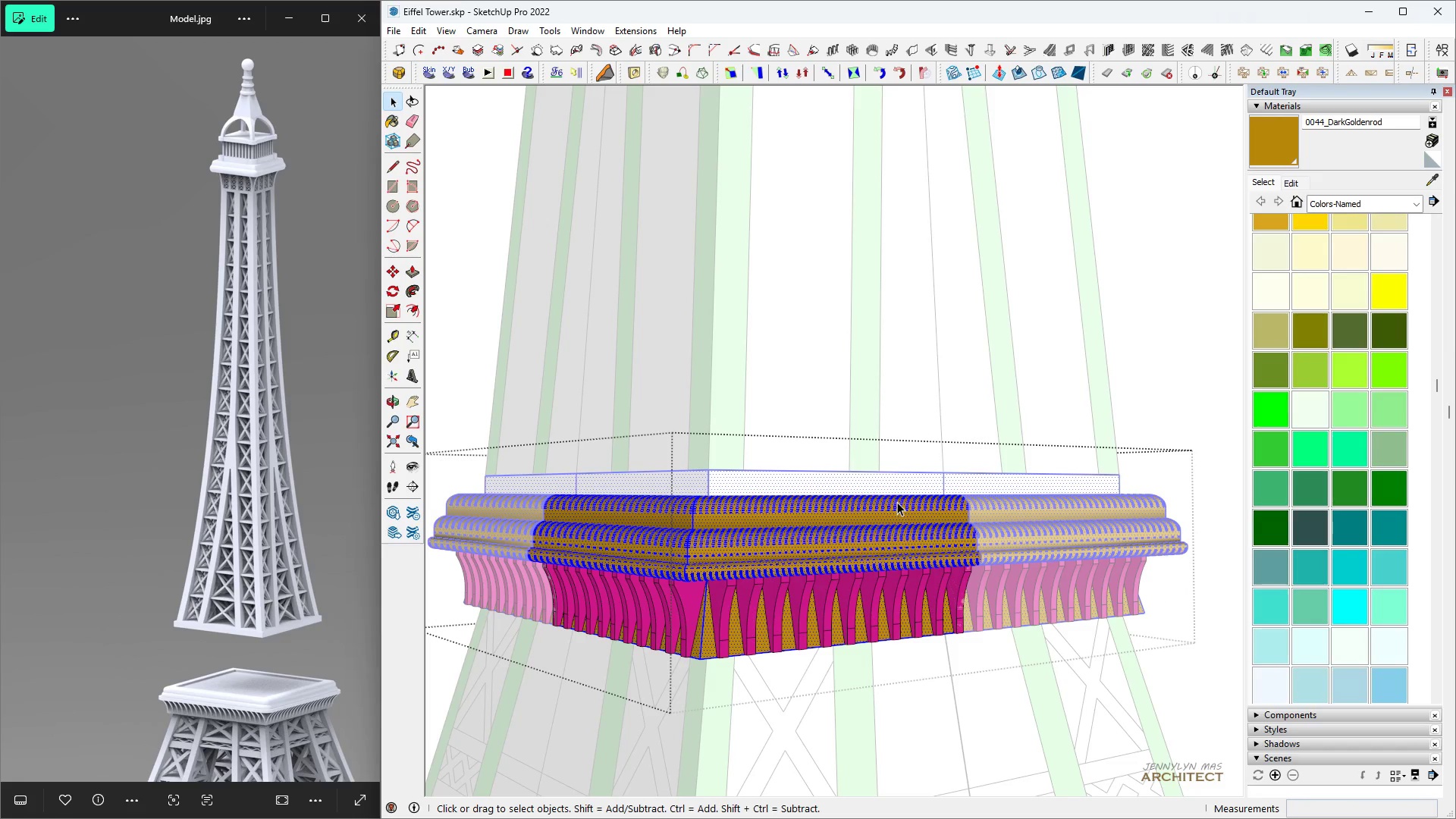 
triple_click([897, 502])
 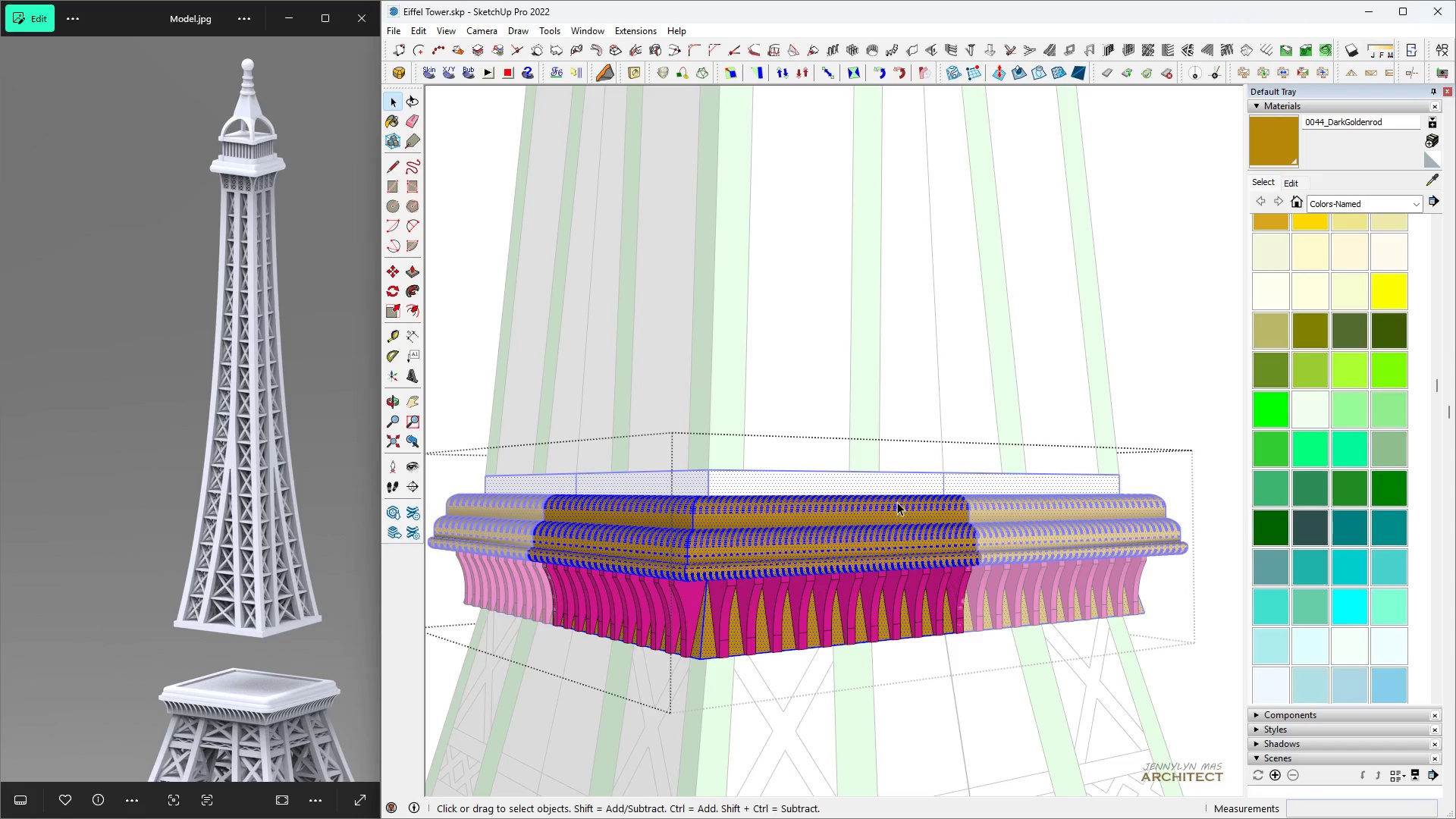 
triple_click([897, 502])
 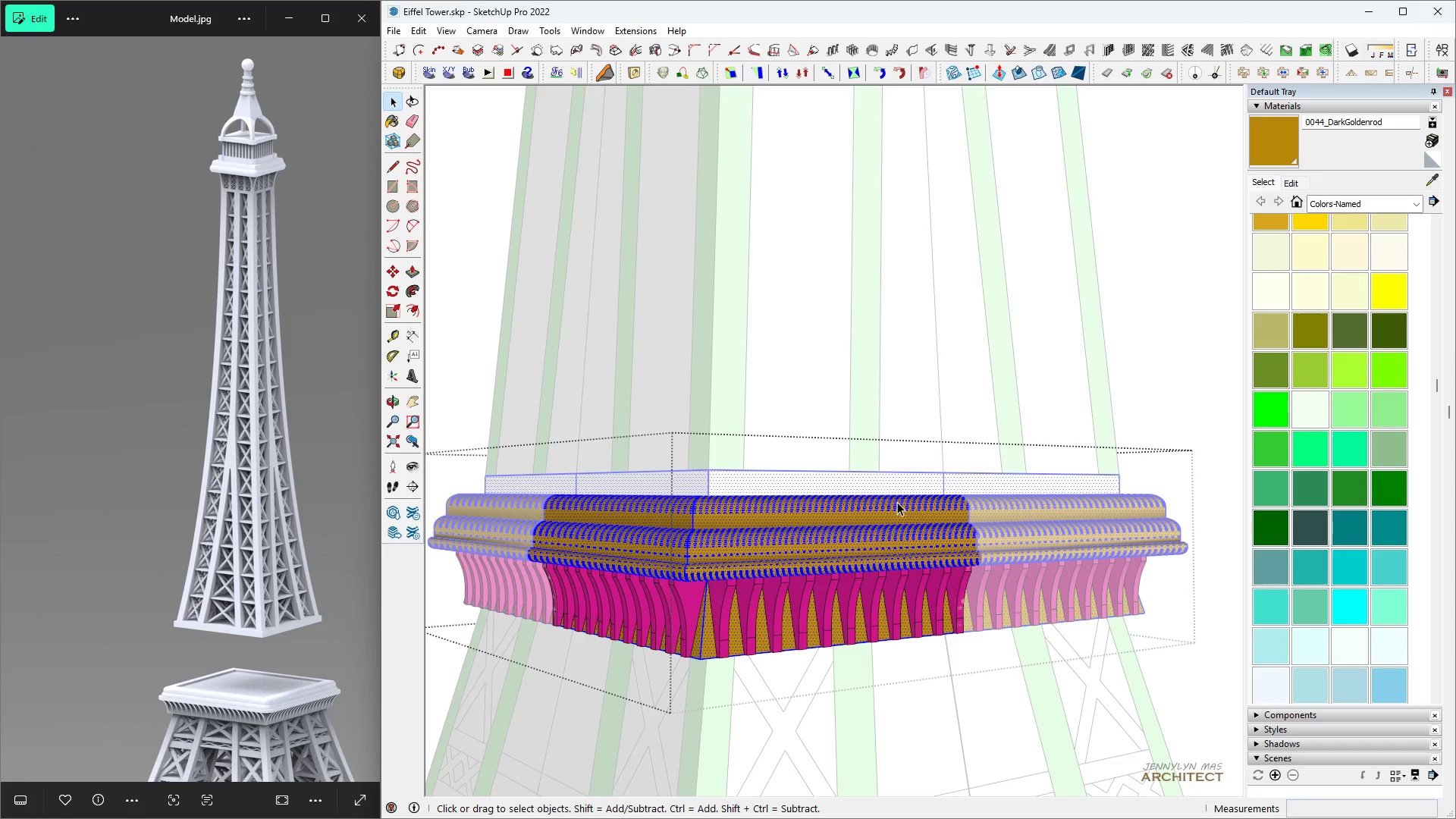 
triple_click([897, 502])
 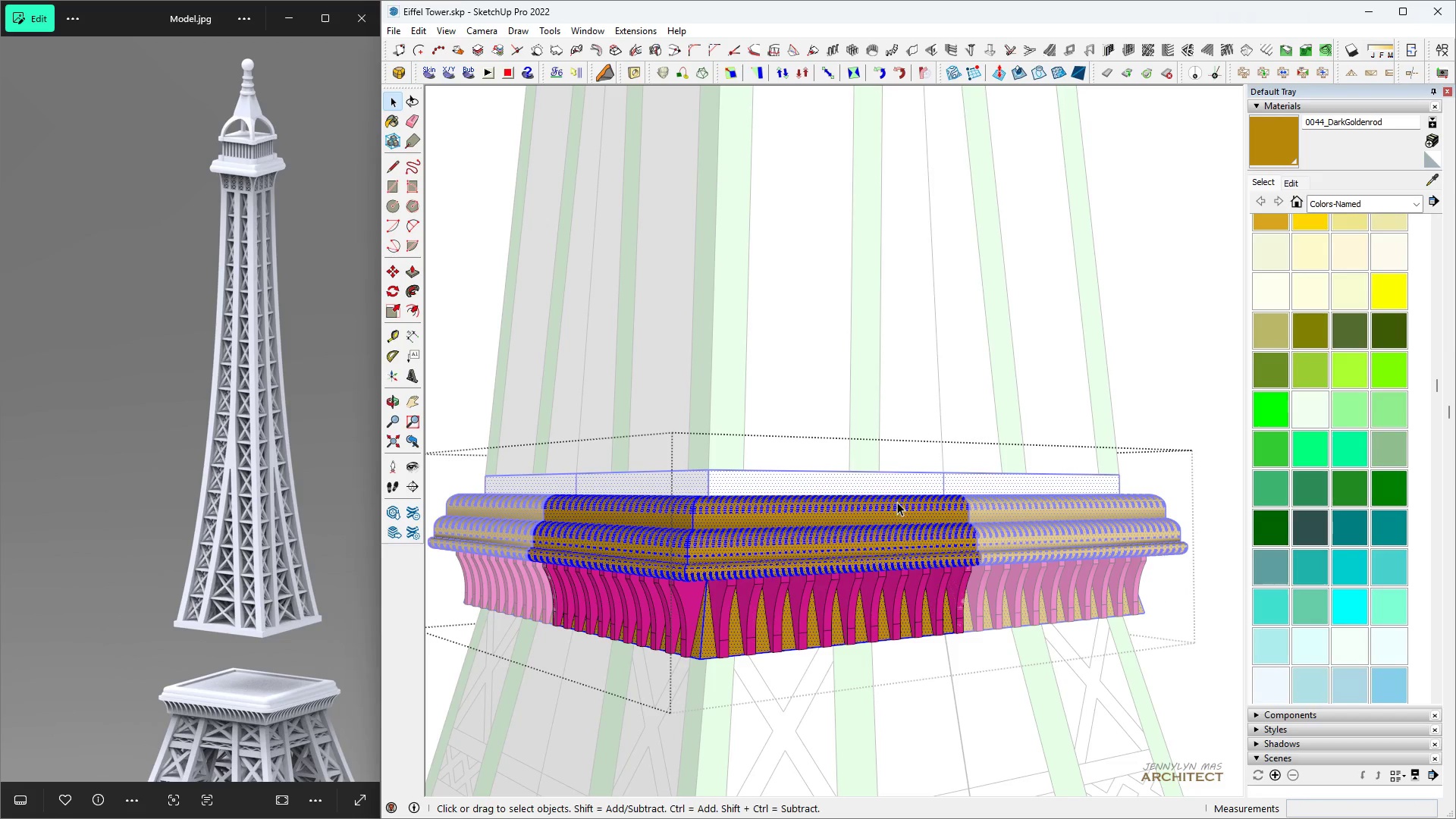 
key(B)
 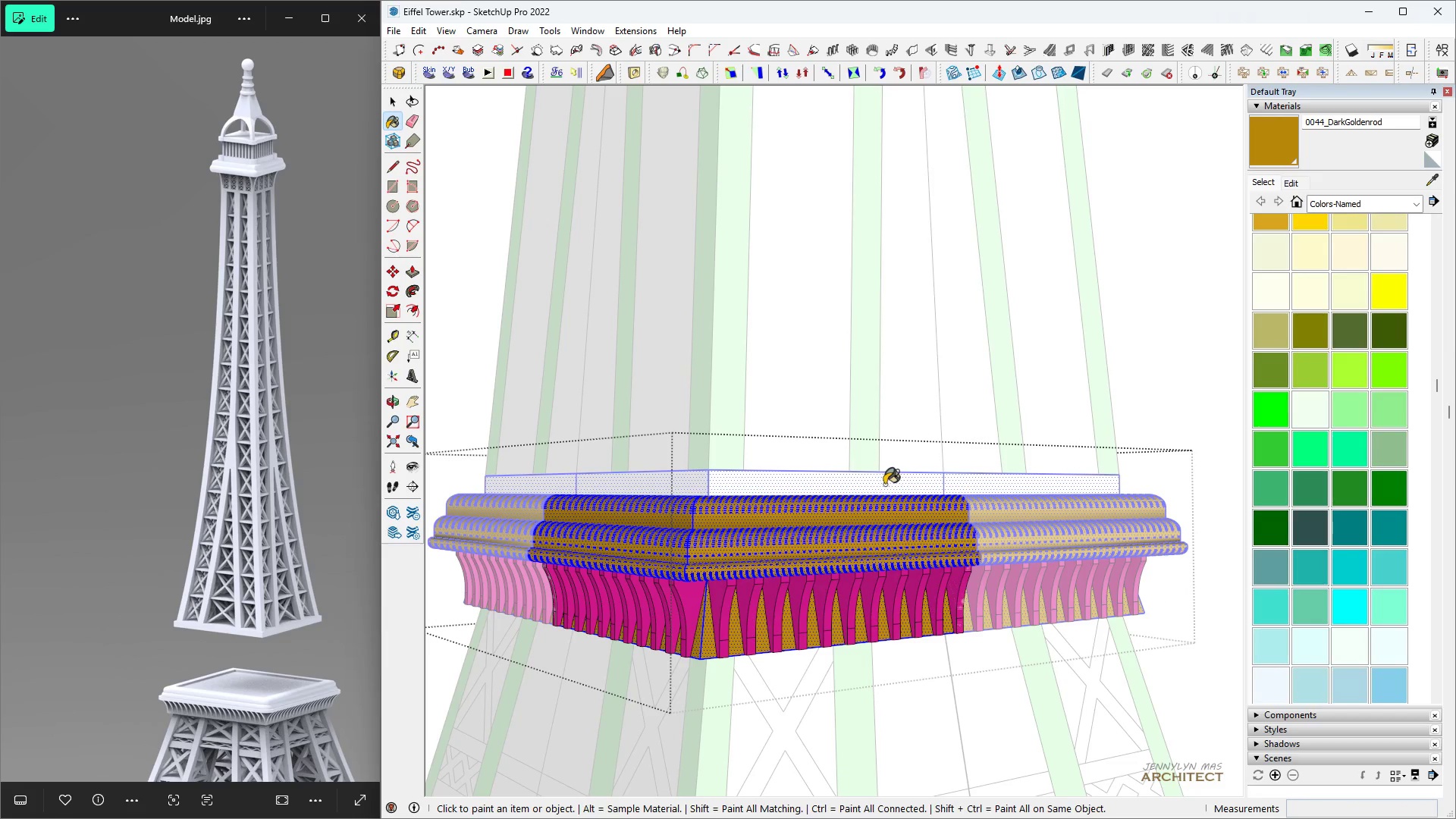 
scroll: coordinate [882, 485], scroll_direction: up, amount: 5.0
 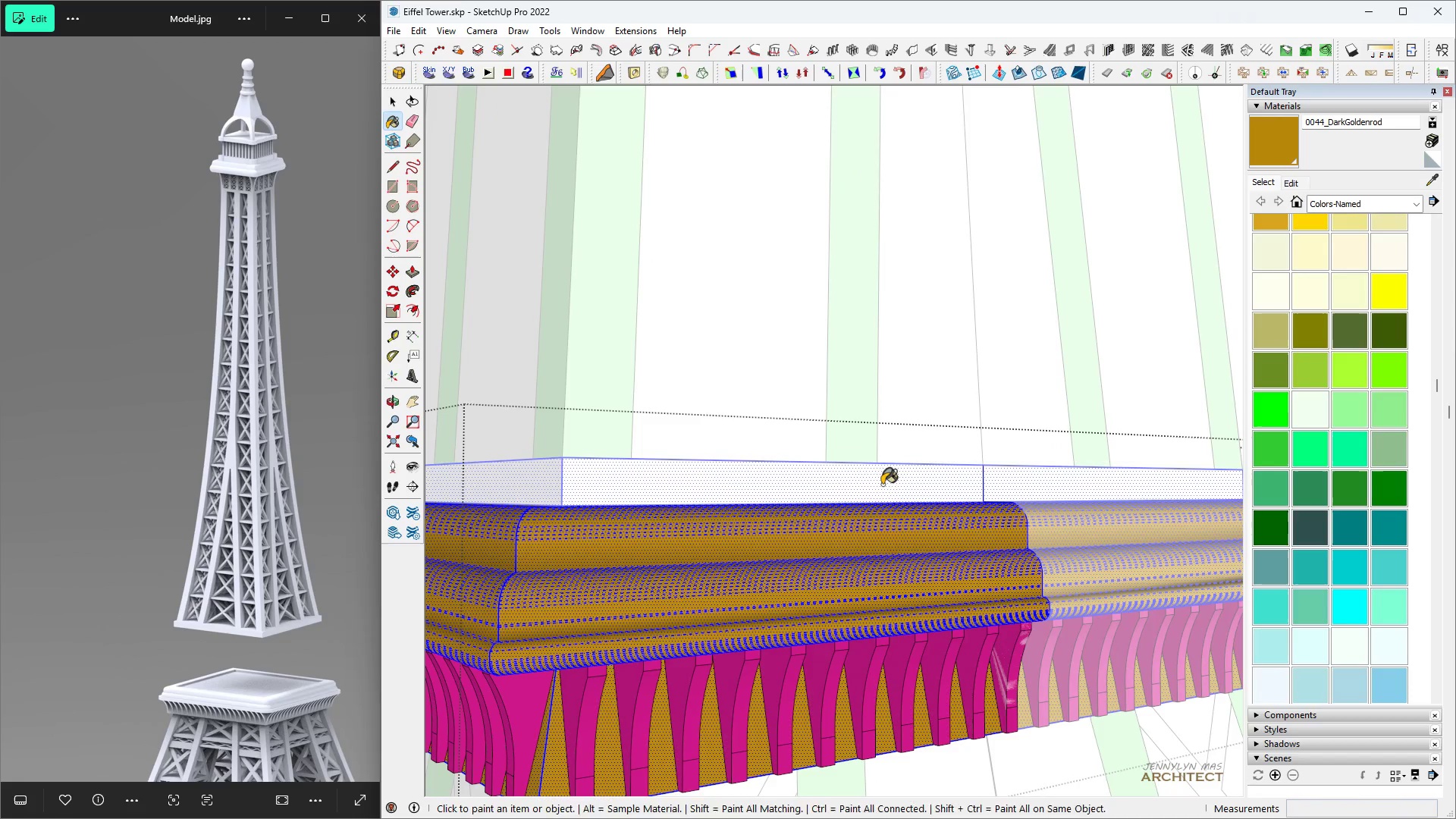 
key(Space)
 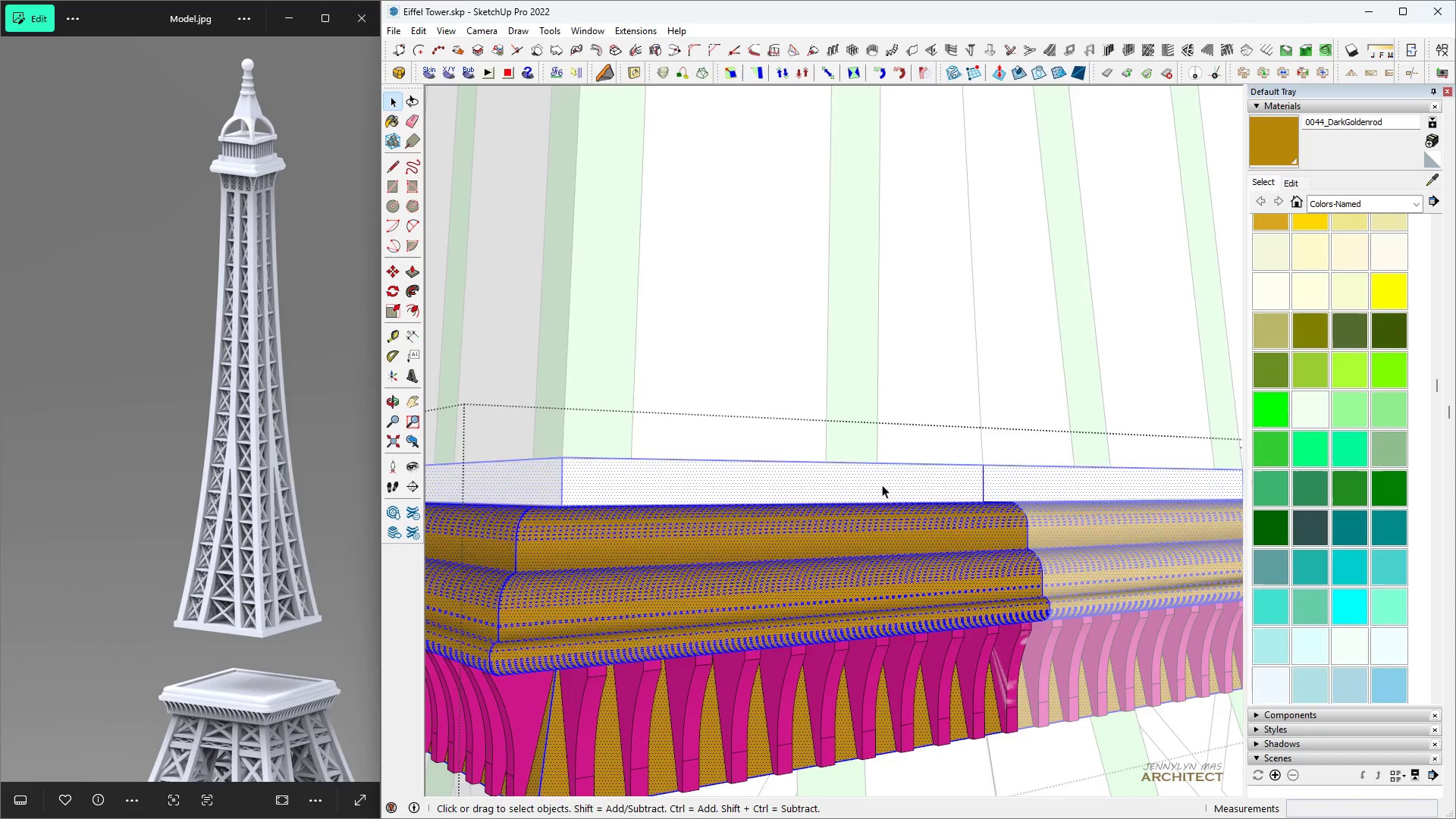 
key(Escape)
 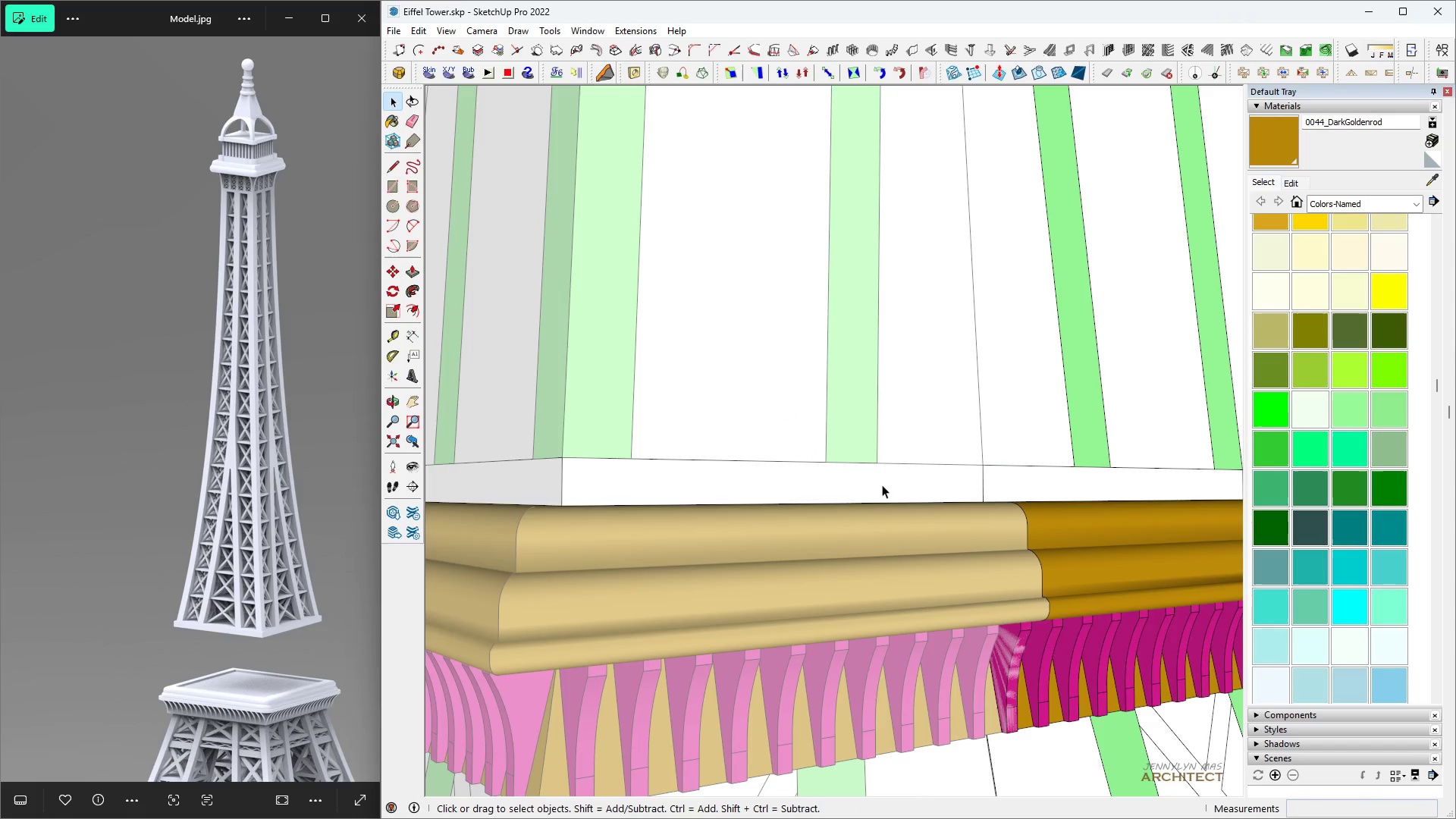 
double_click([882, 485])
 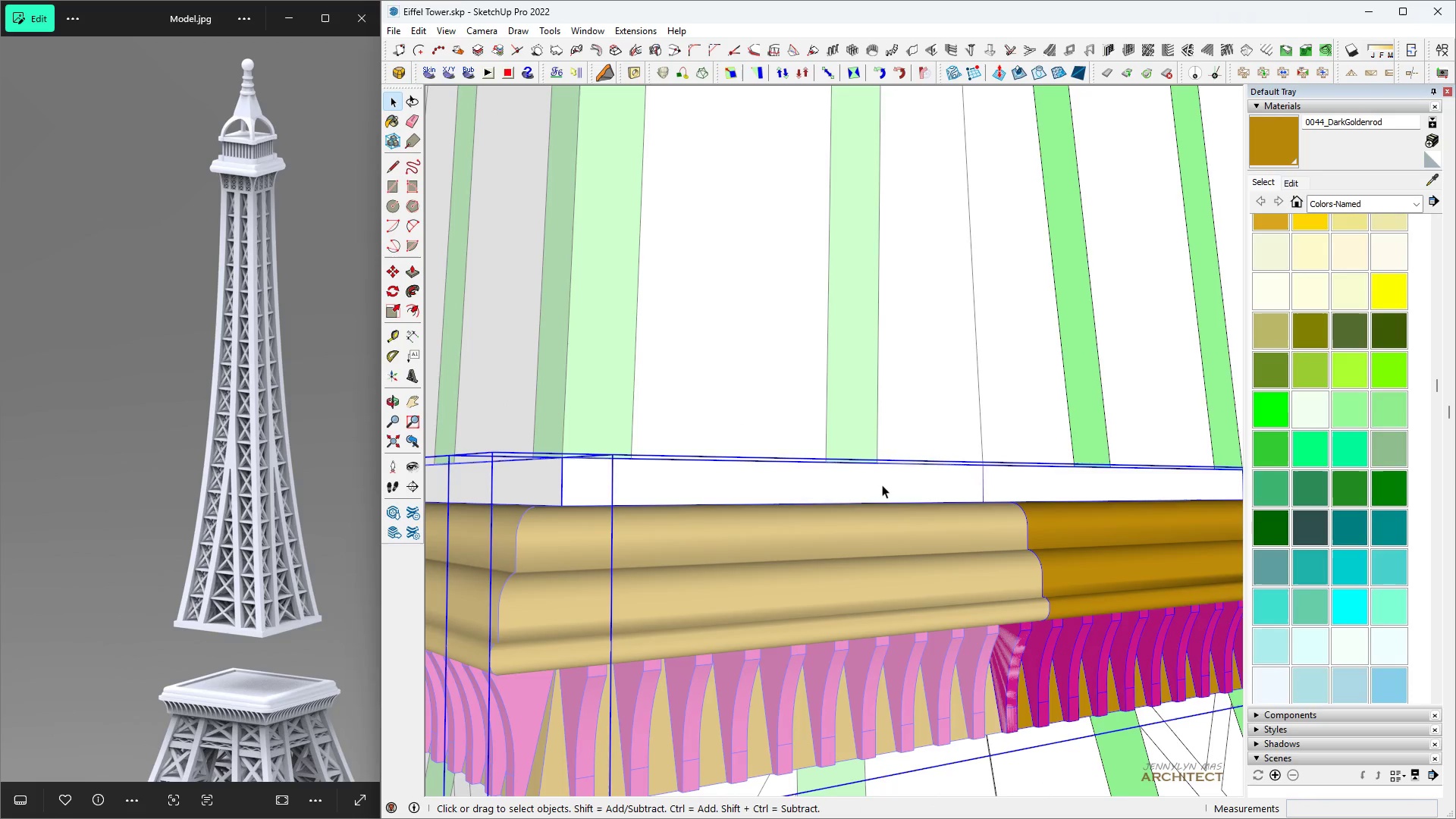 
triple_click([882, 485])
 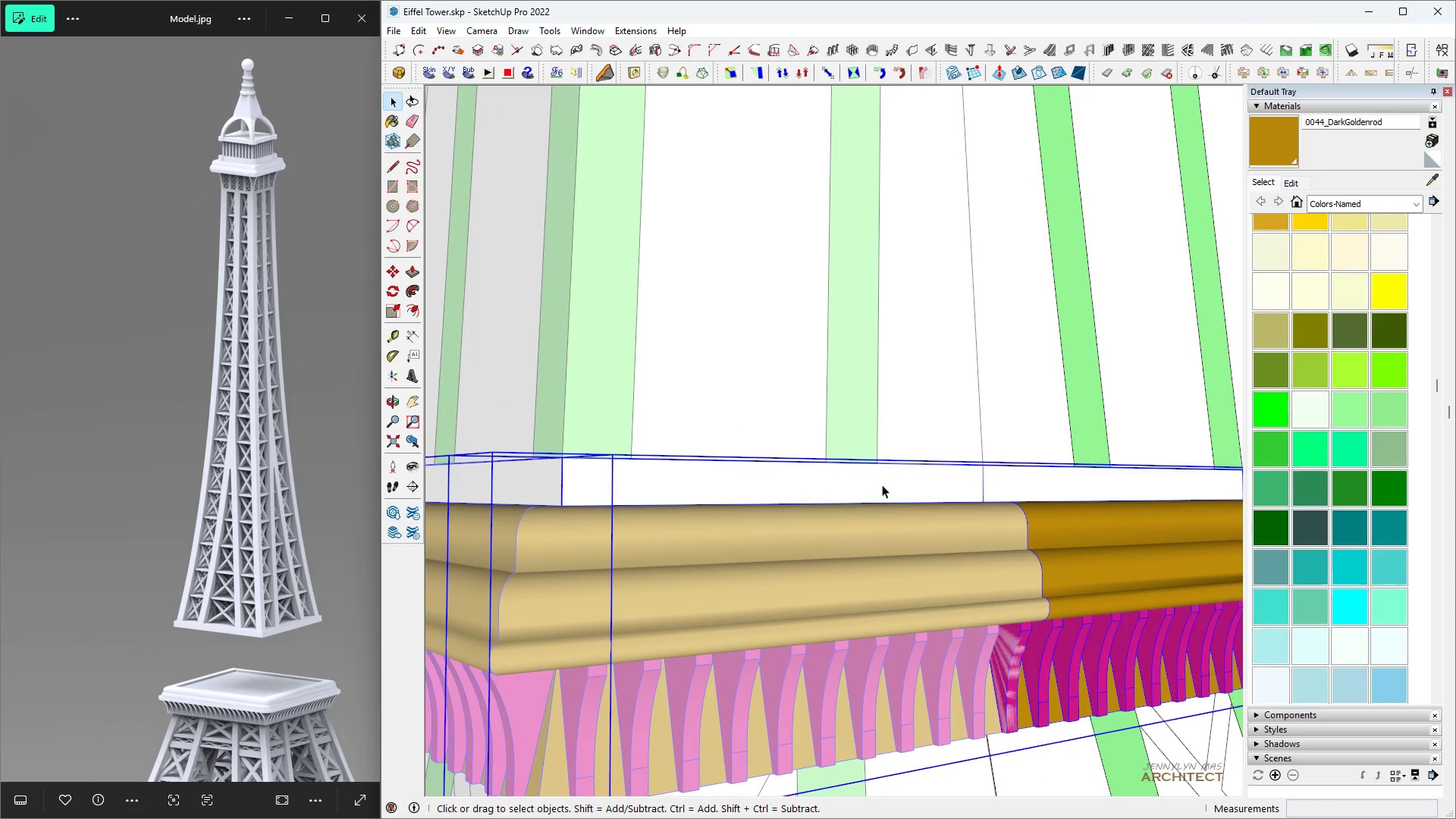 
triple_click([882, 485])
 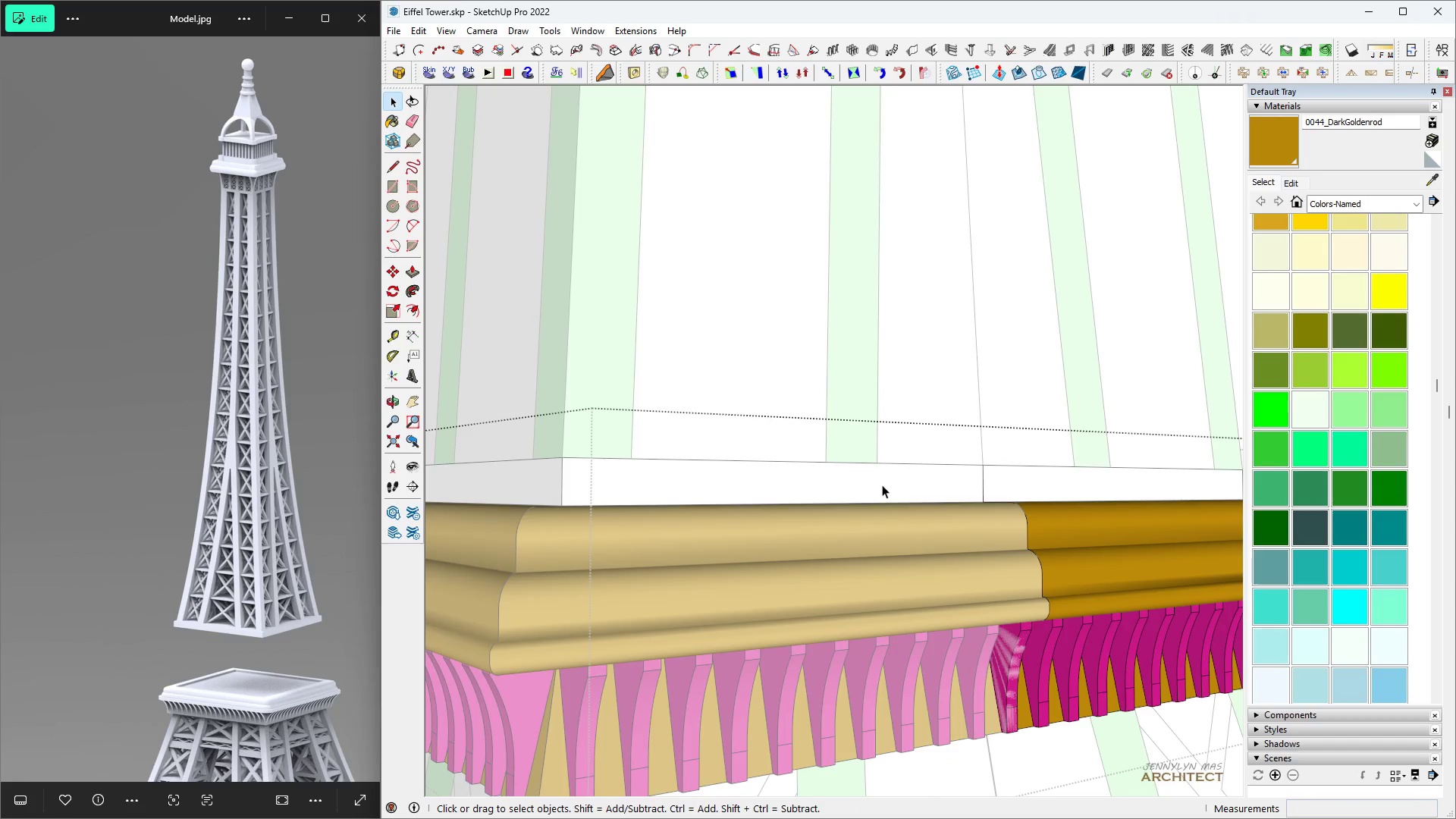 
triple_click([882, 485])
 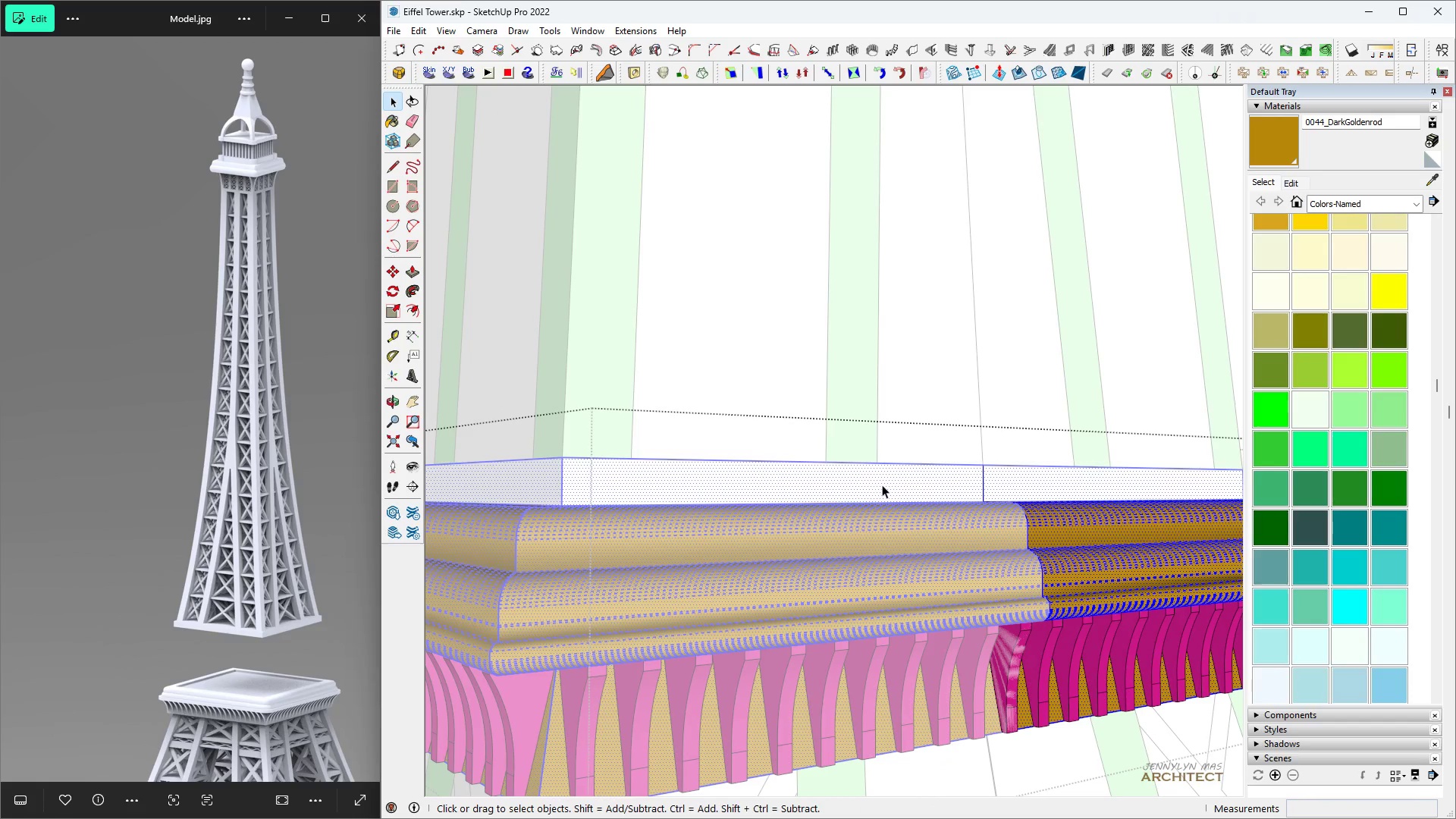 
triple_click([882, 485])
 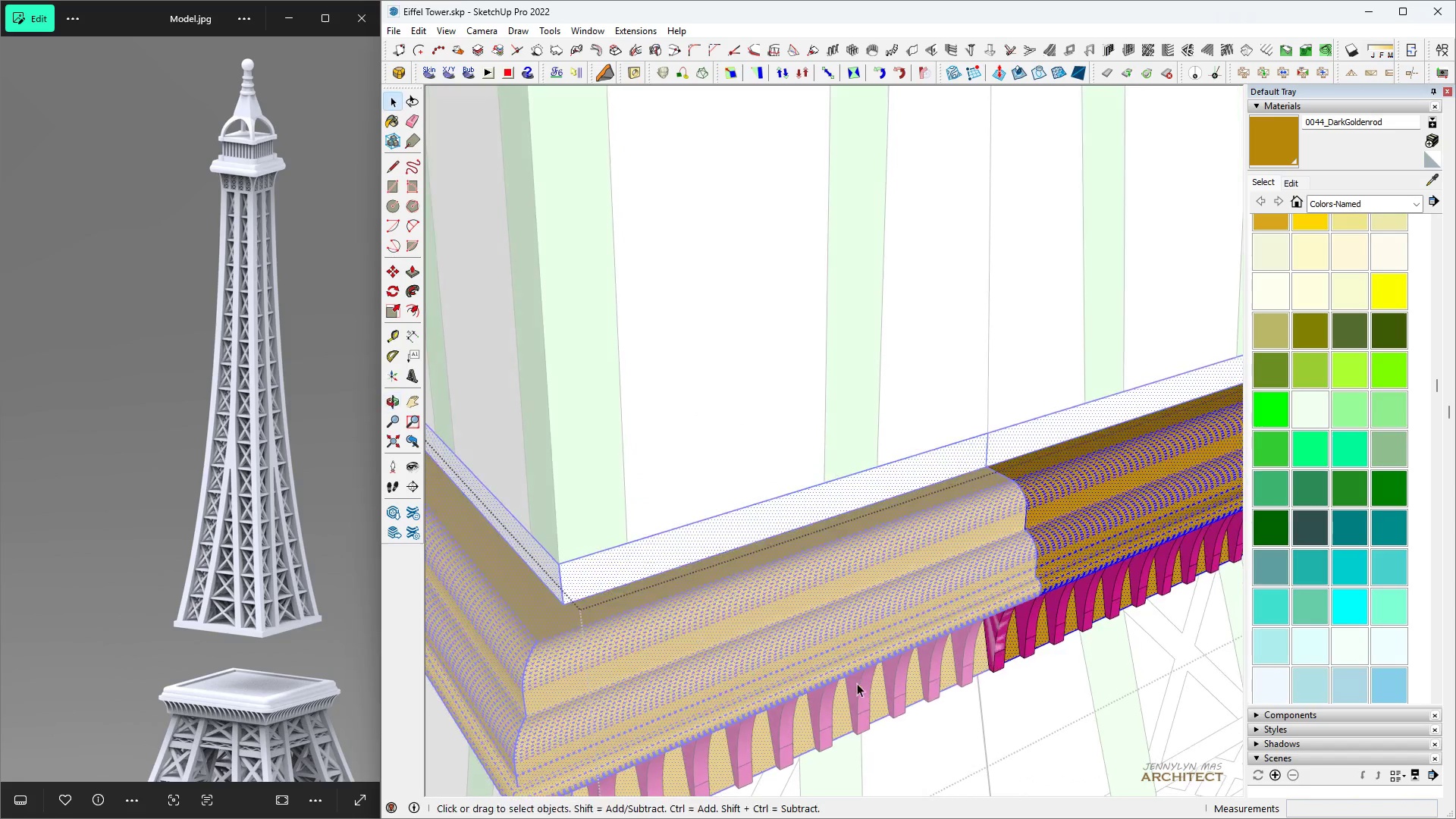 
scroll: coordinate [516, 509], scroll_direction: up, amount: 3.0
 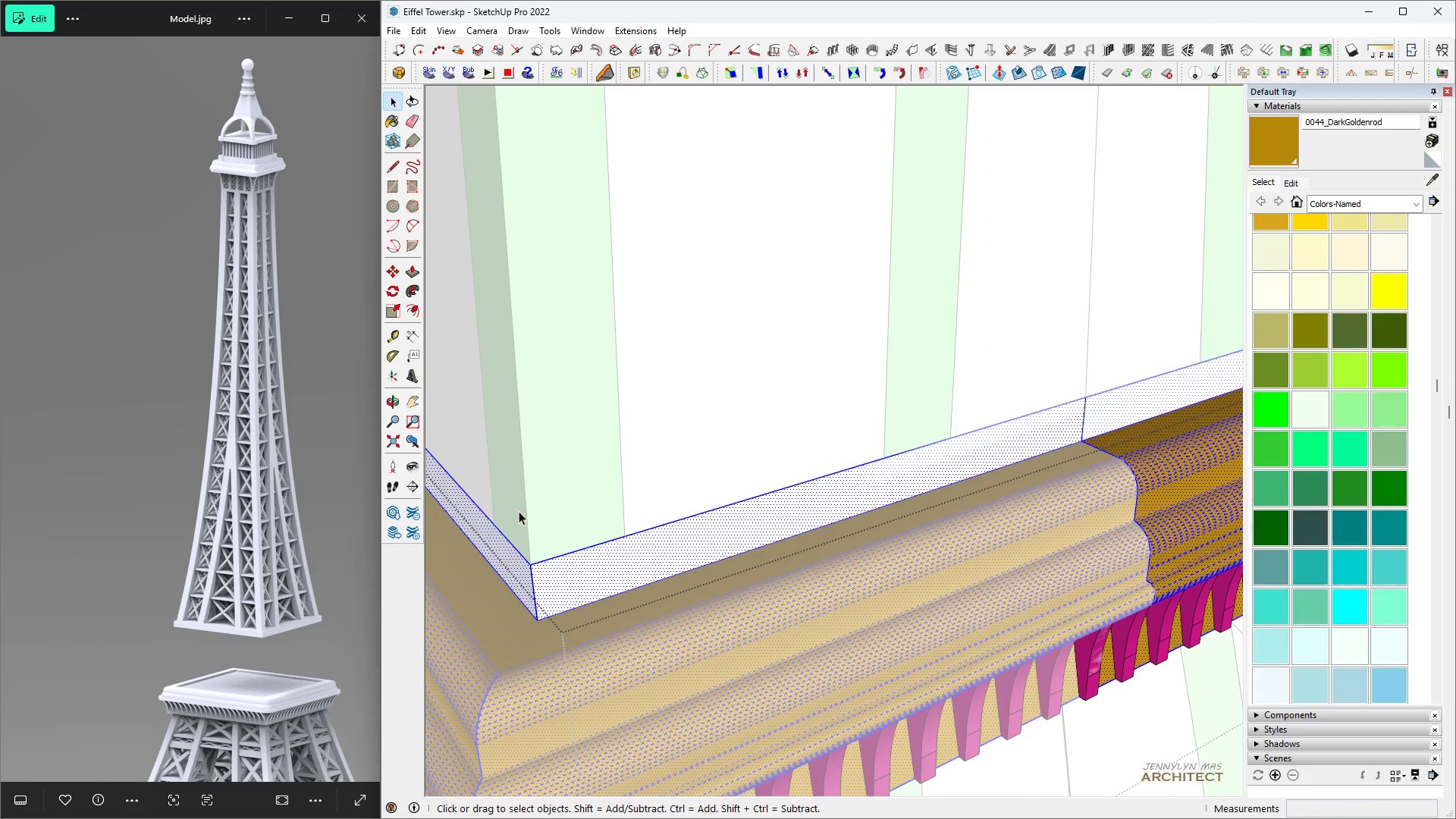 
key(H)
 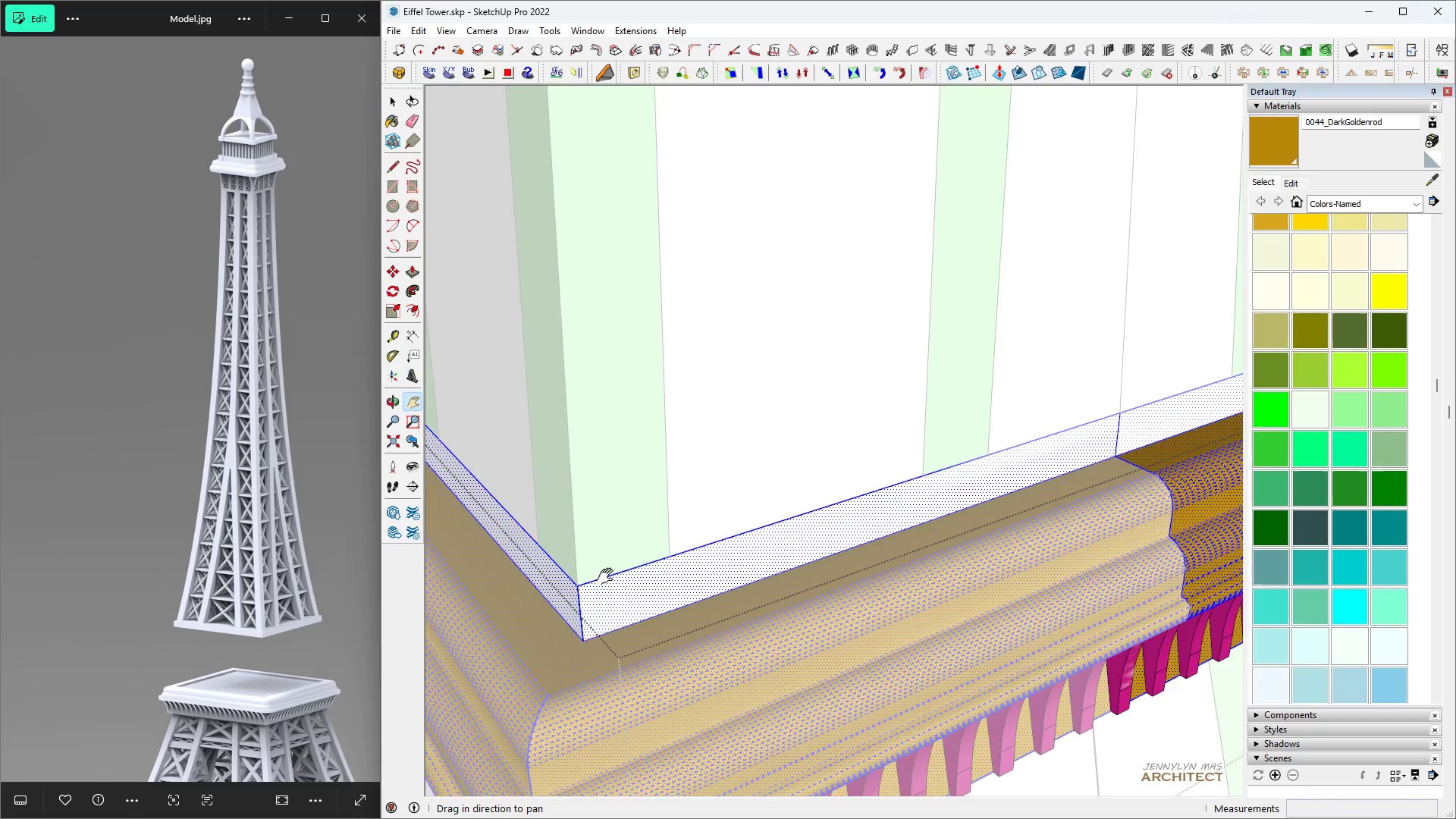 
key(Space)
 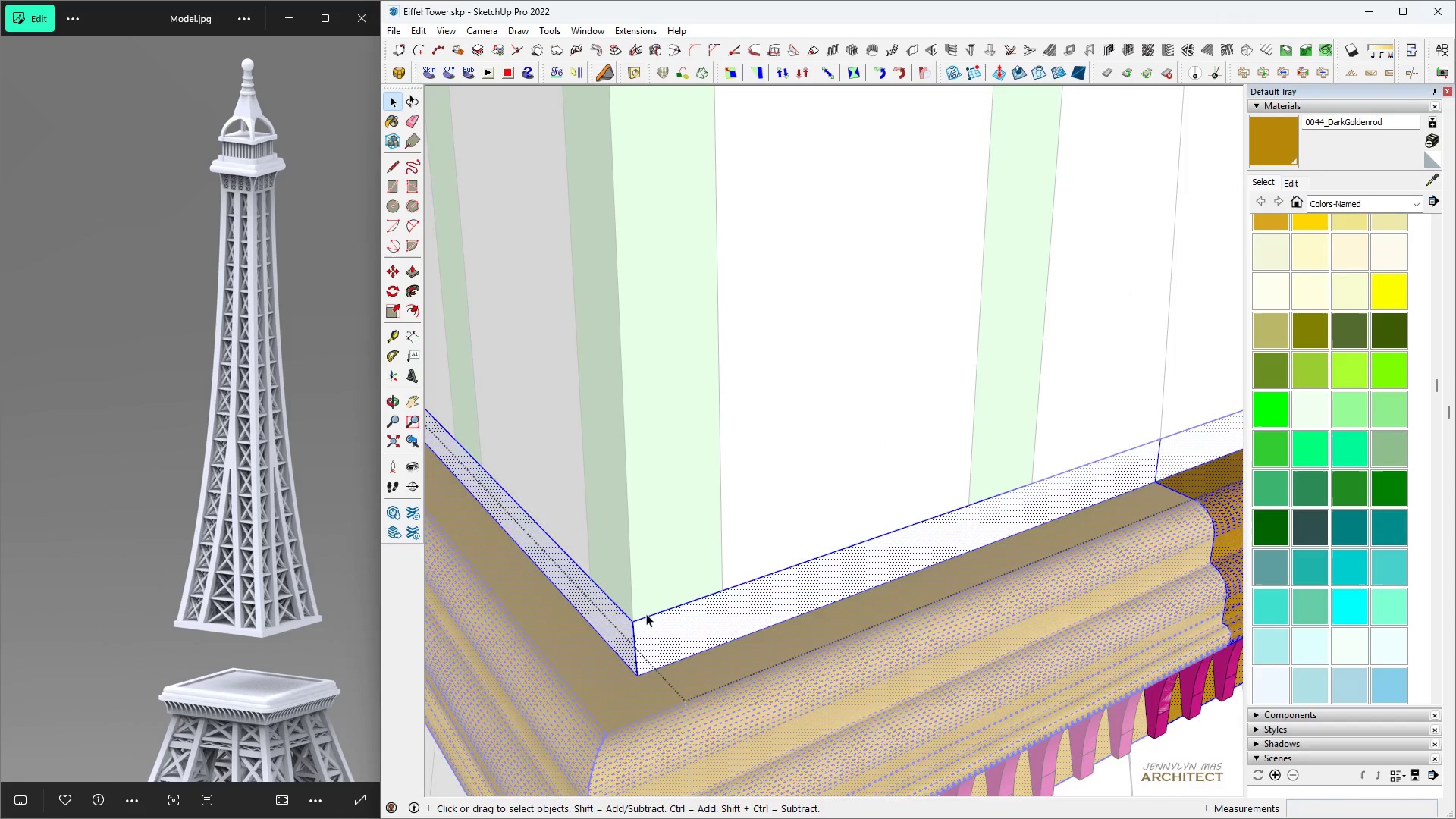 
scroll: coordinate [642, 605], scroll_direction: up, amount: 4.0
 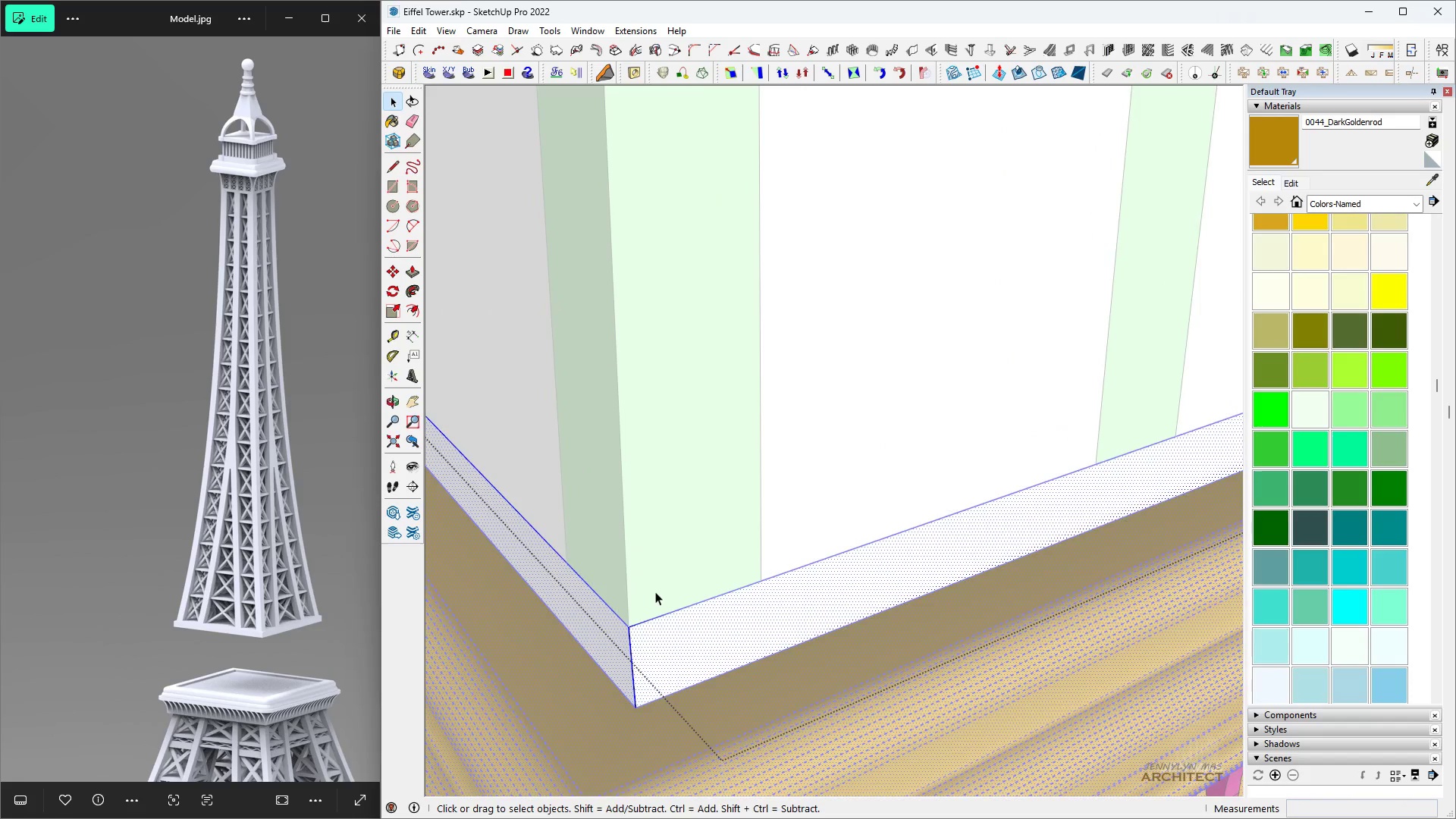 
key(P)
 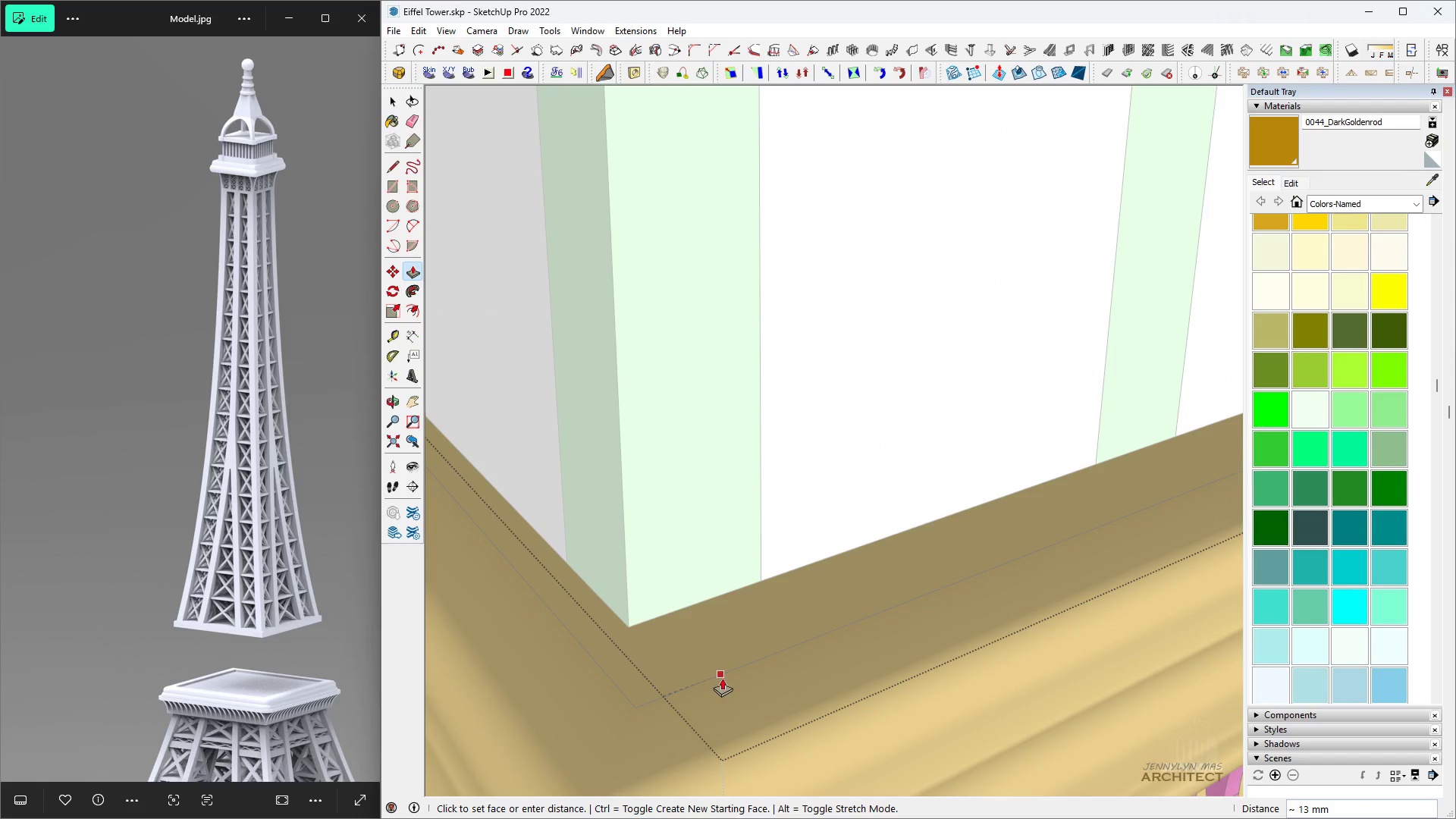 
left_click([722, 679])
 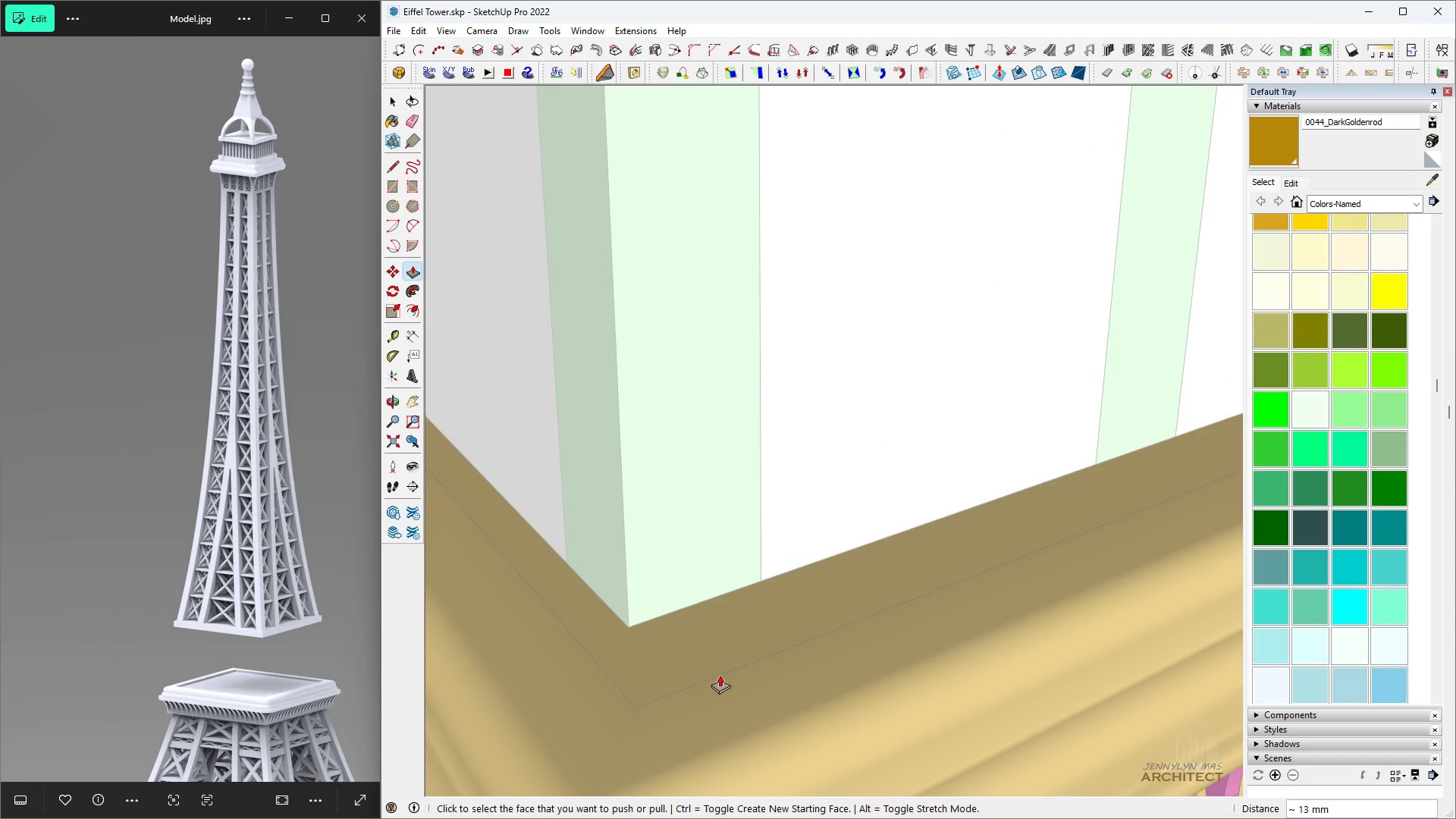 
key(Space)
 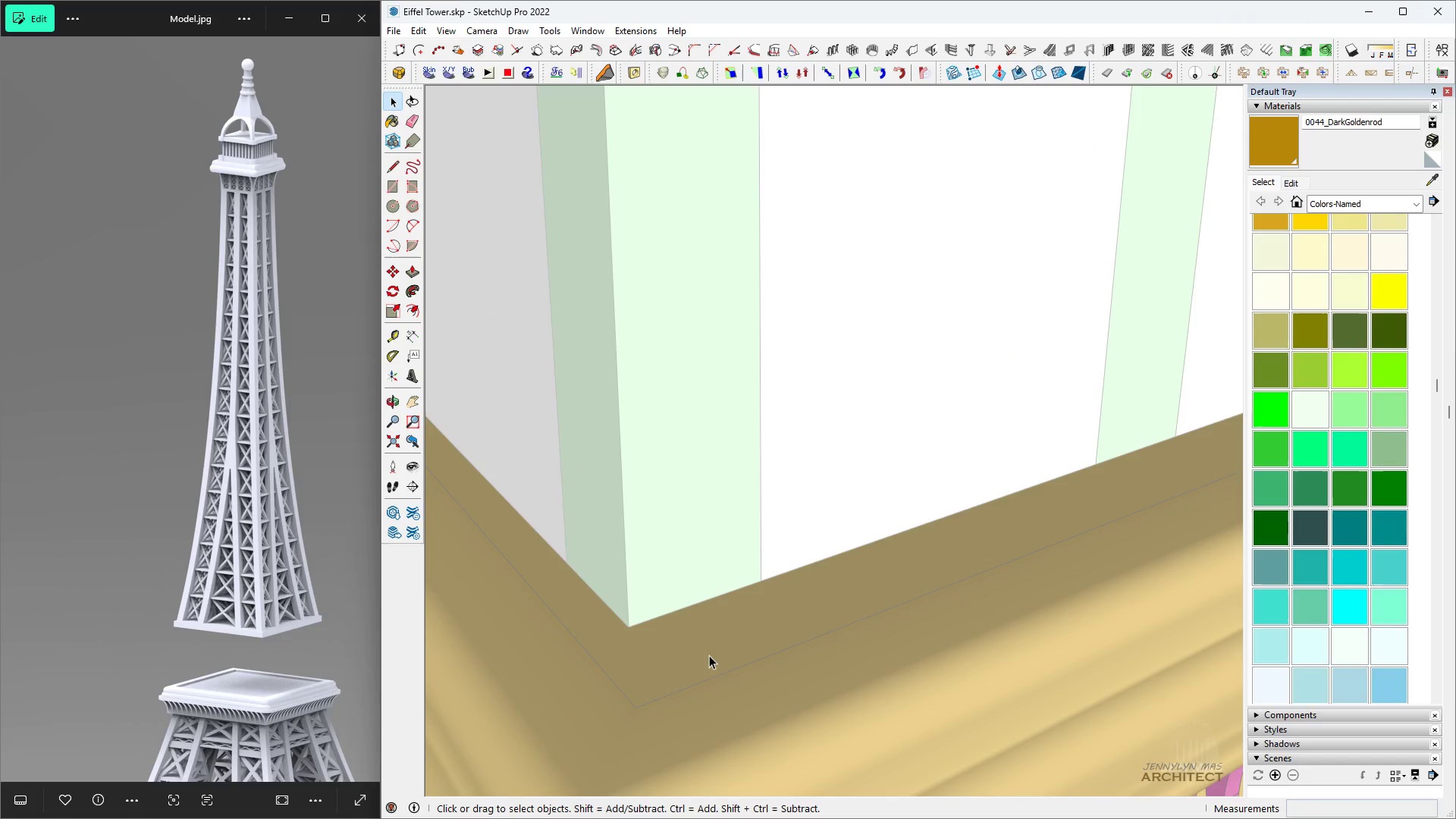 
double_click([708, 654])
 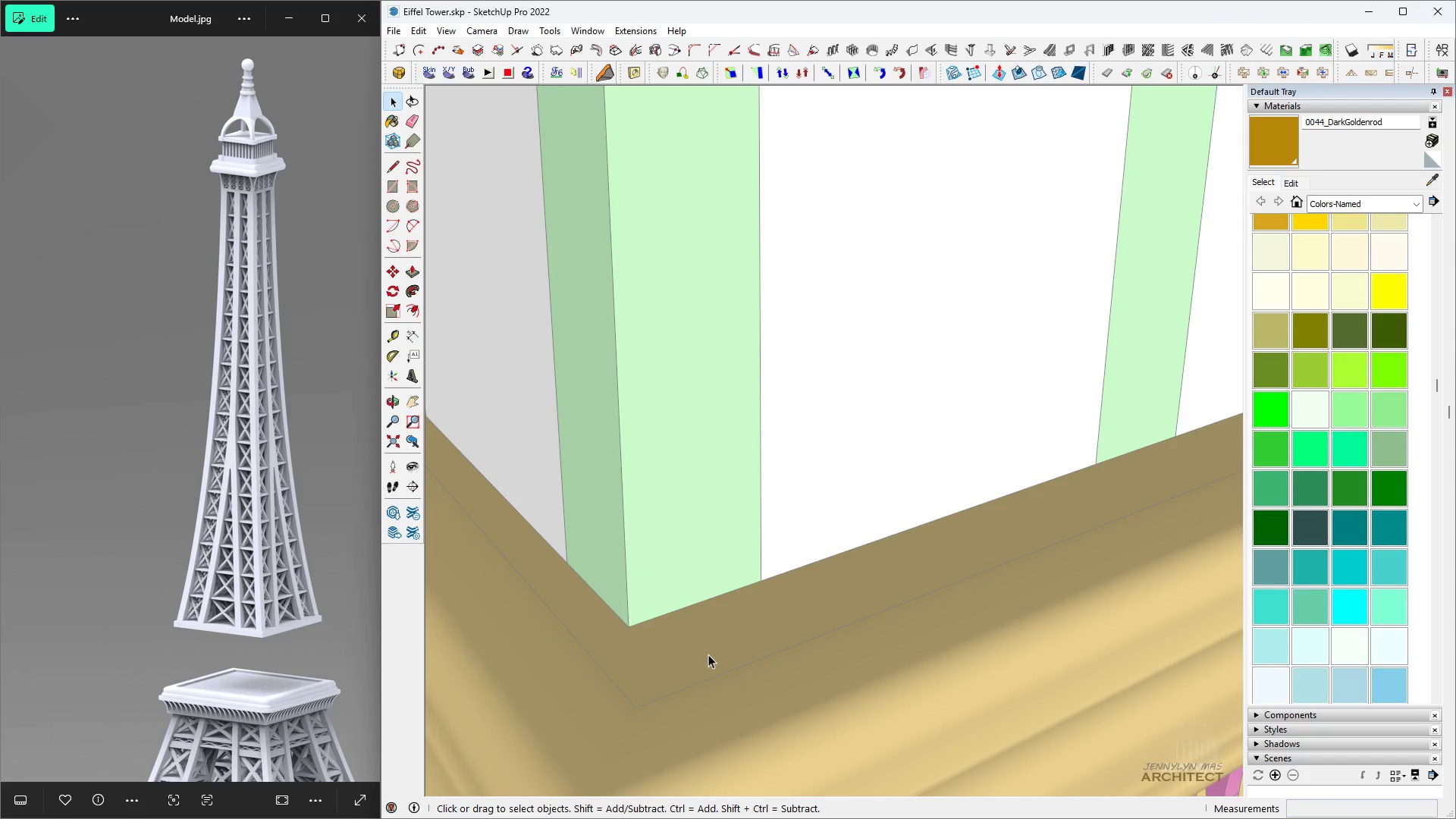 
scroll: coordinate [708, 654], scroll_direction: down, amount: 13.0
 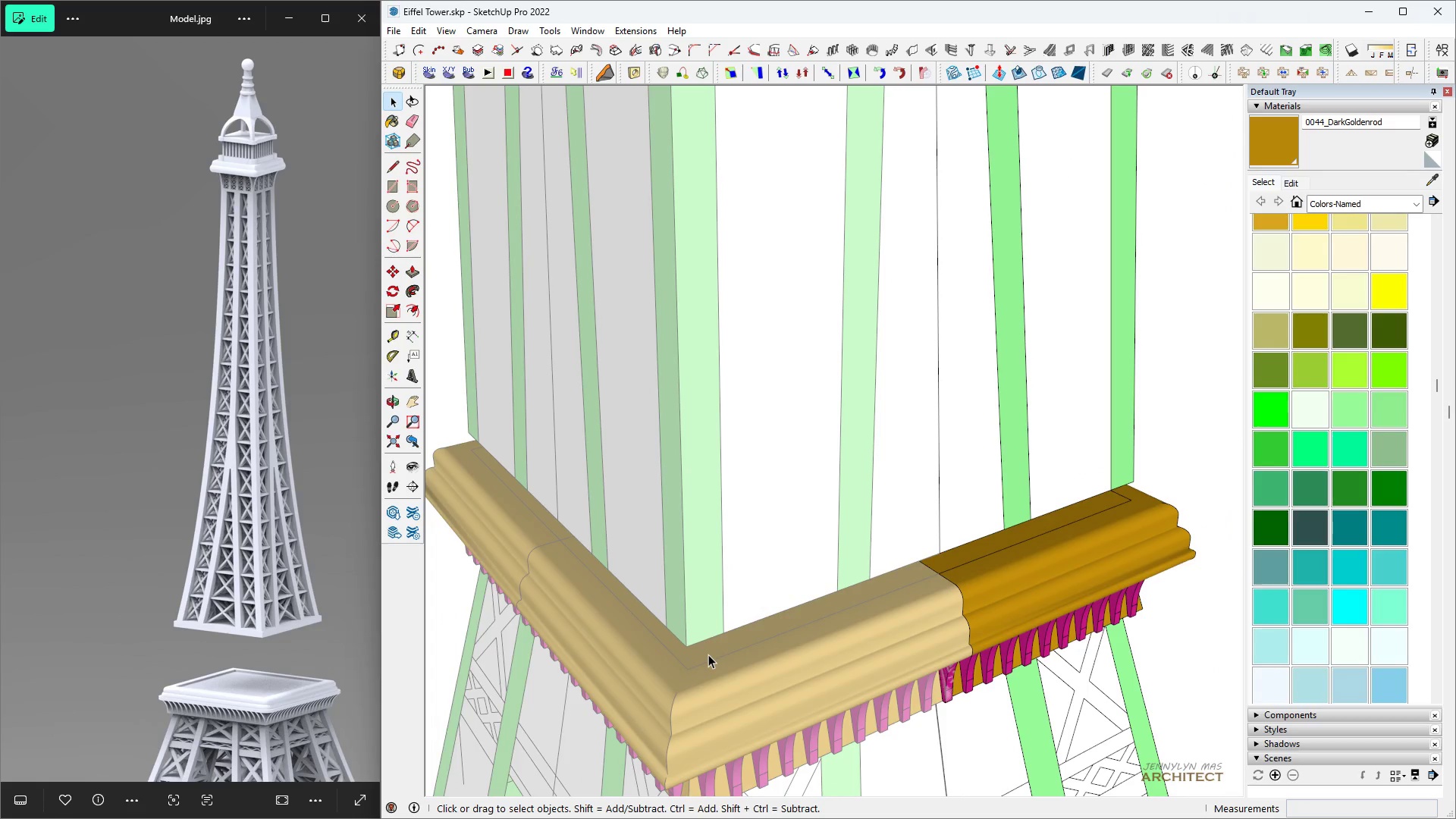 
key(Control+Z)
 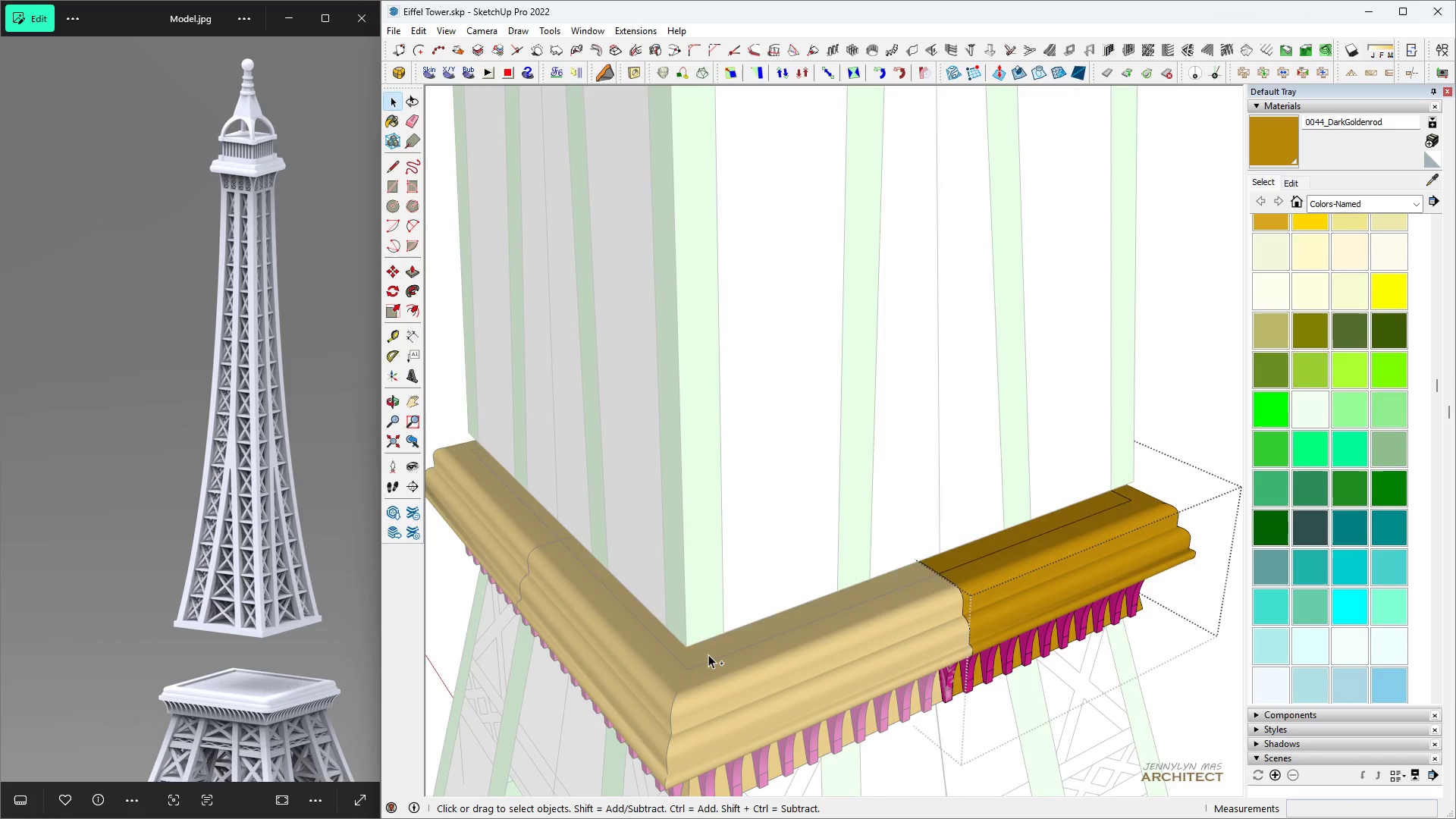 
key(Control+Z)
 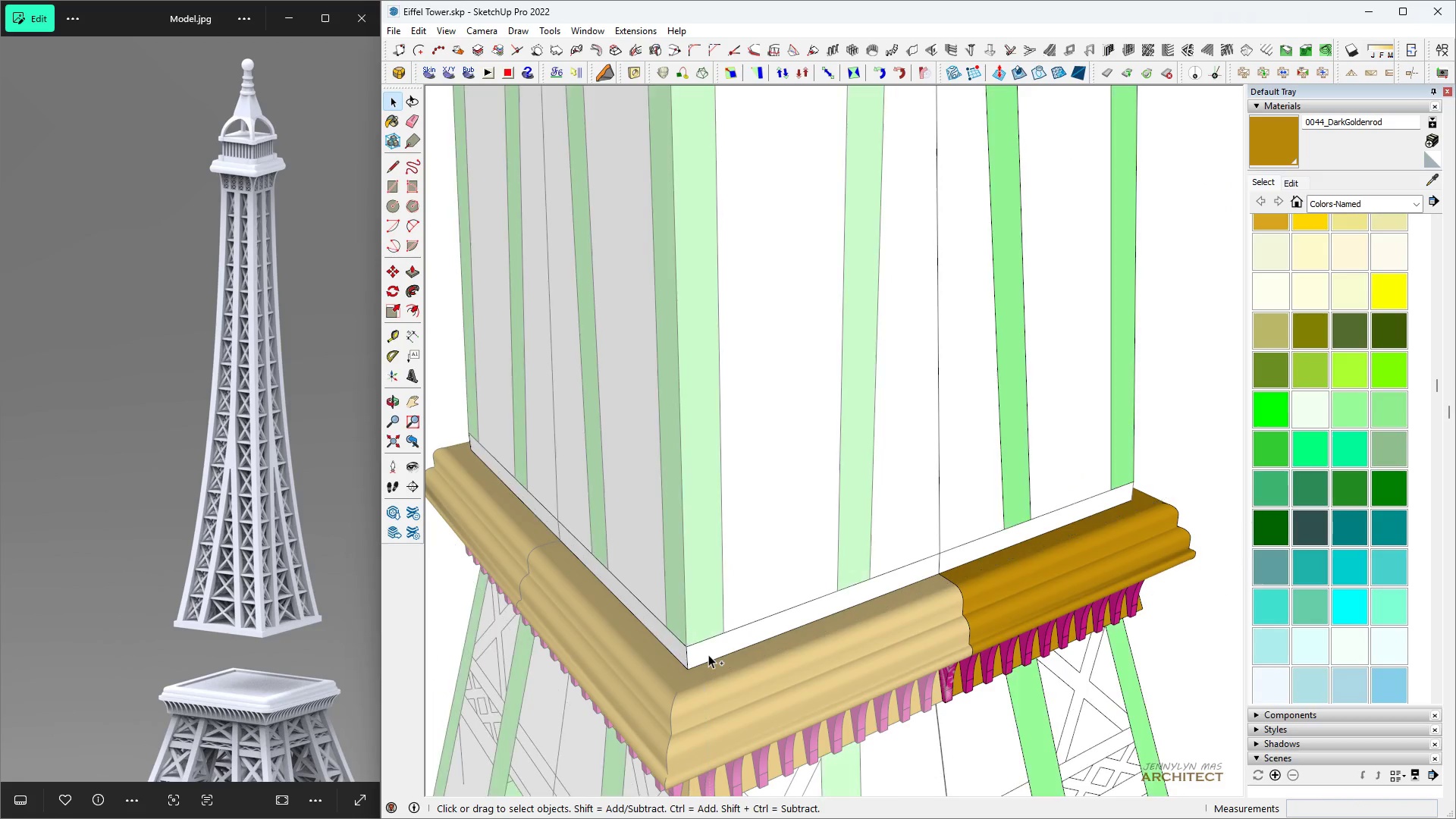 
key(Control+Z)
 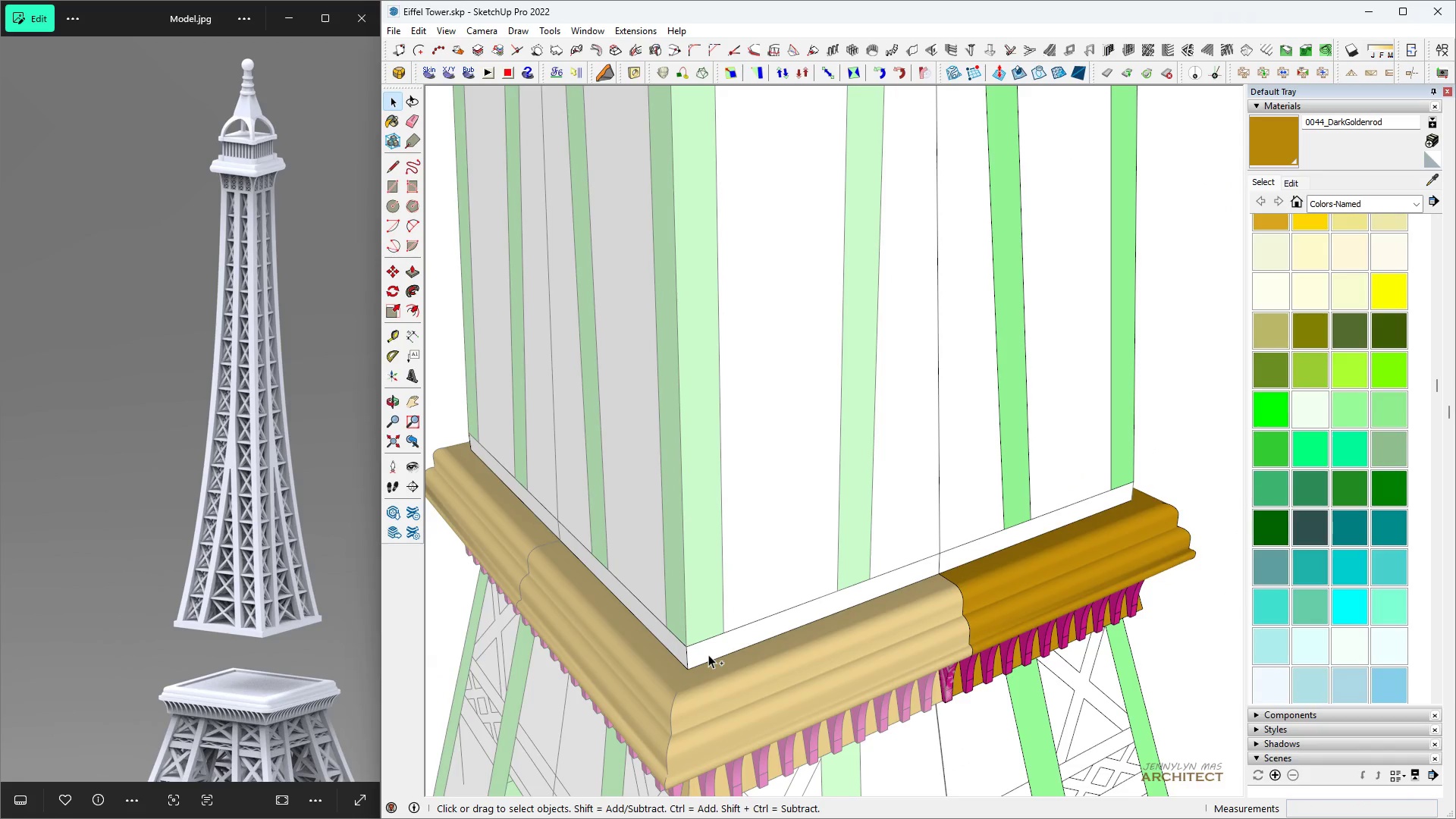 
scroll: coordinate [708, 654], scroll_direction: up, amount: 4.0
 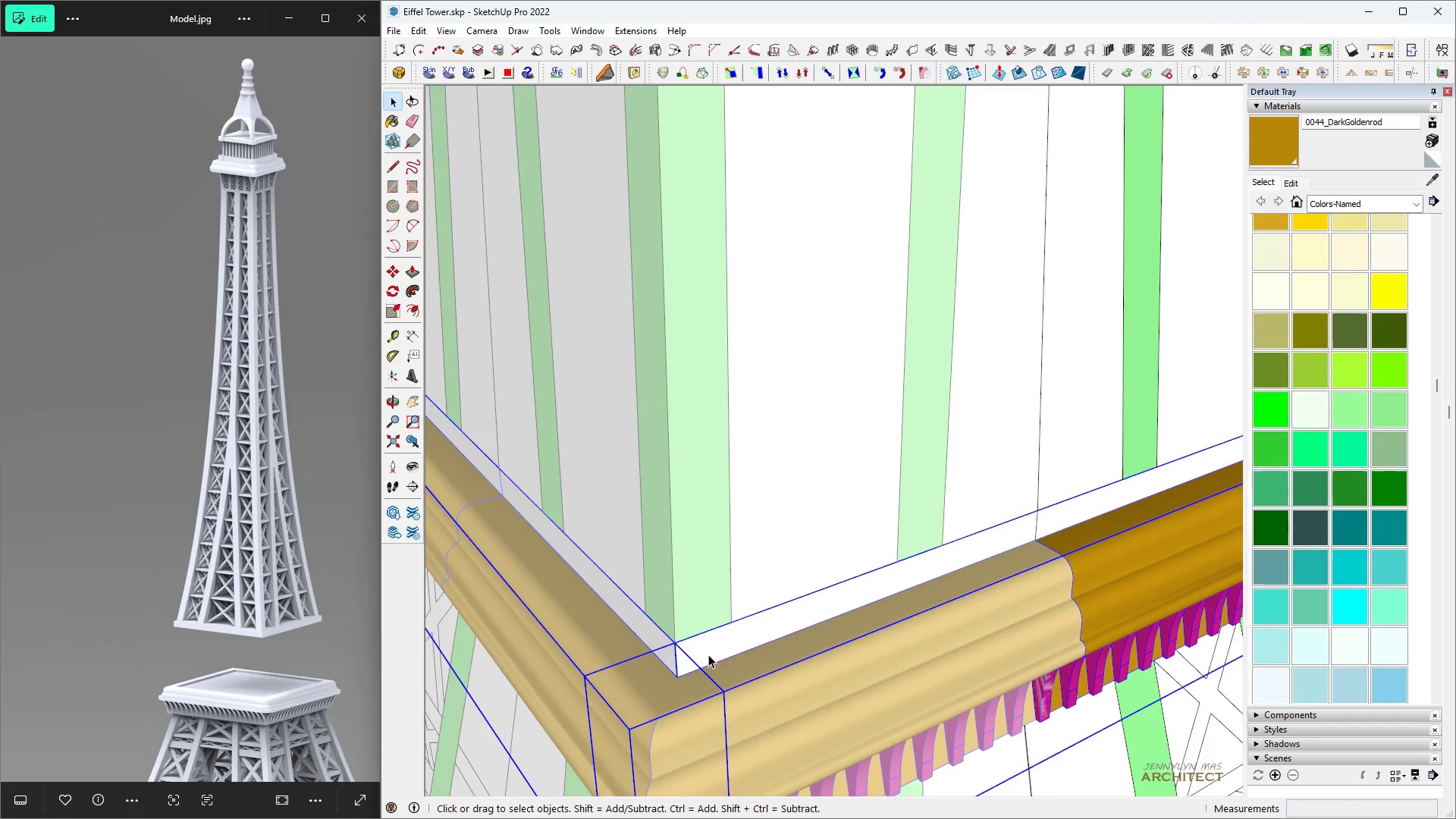 
double_click([708, 654])
 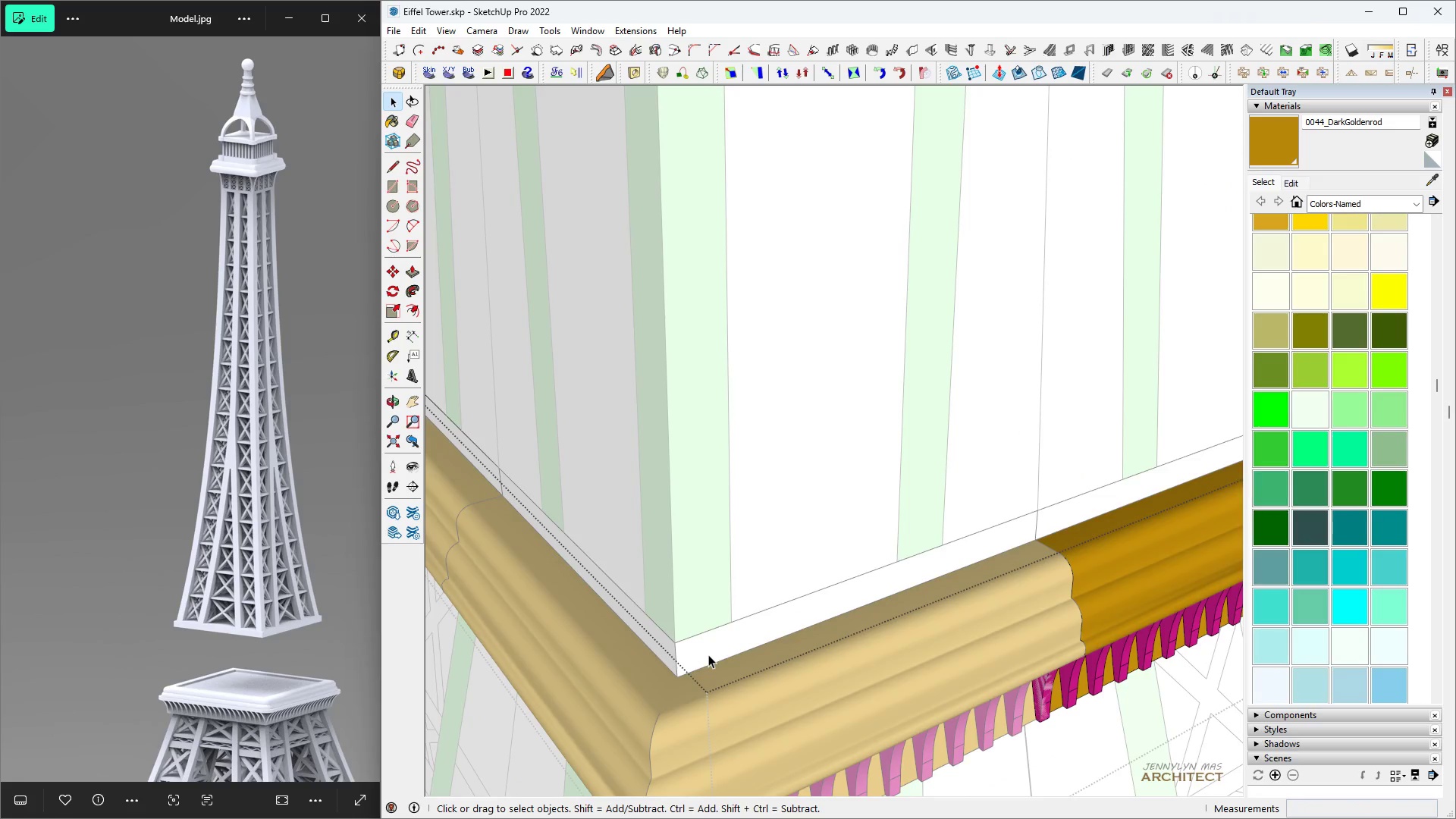 
triple_click([708, 654])
 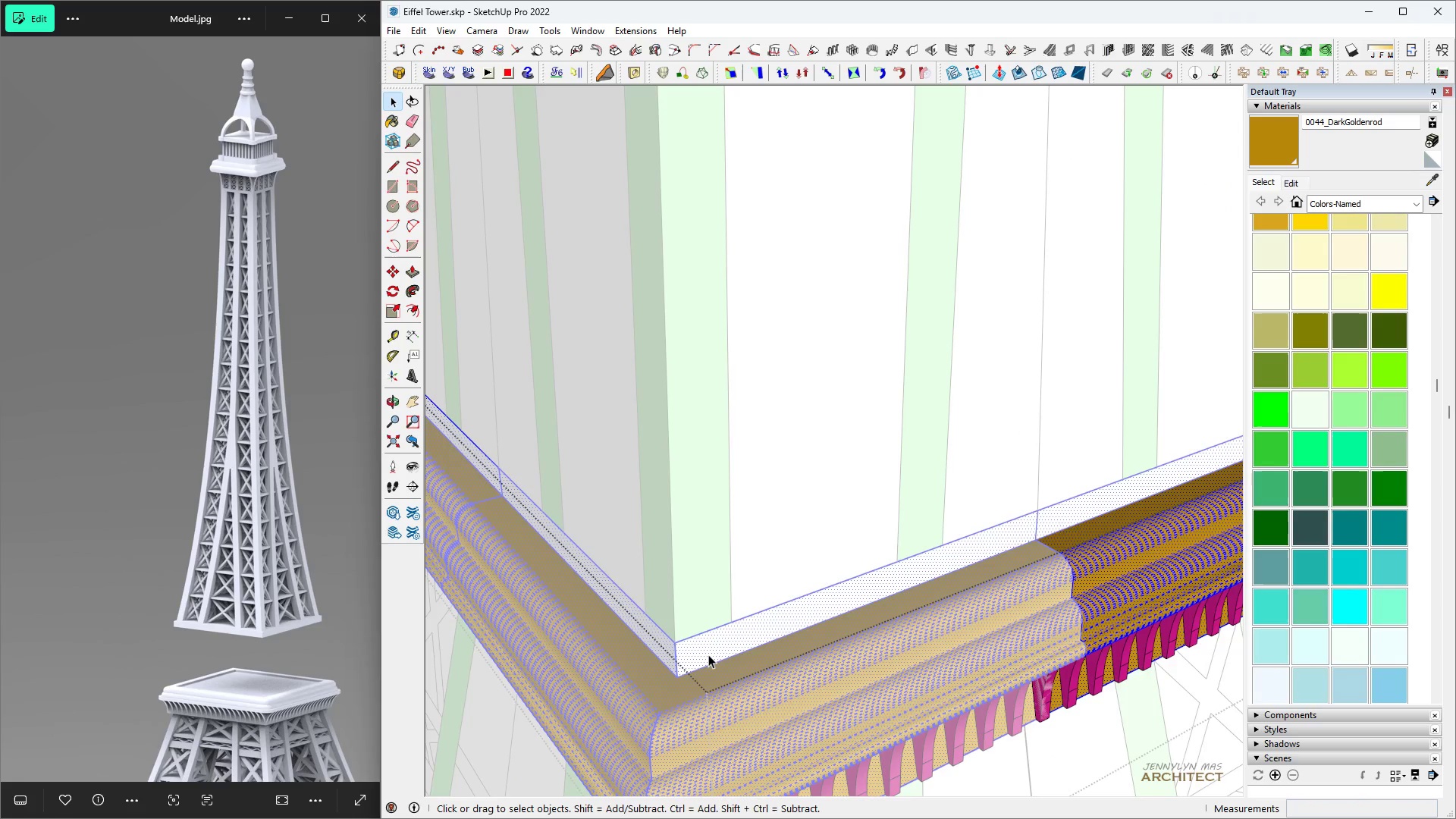 
triple_click([708, 654])
 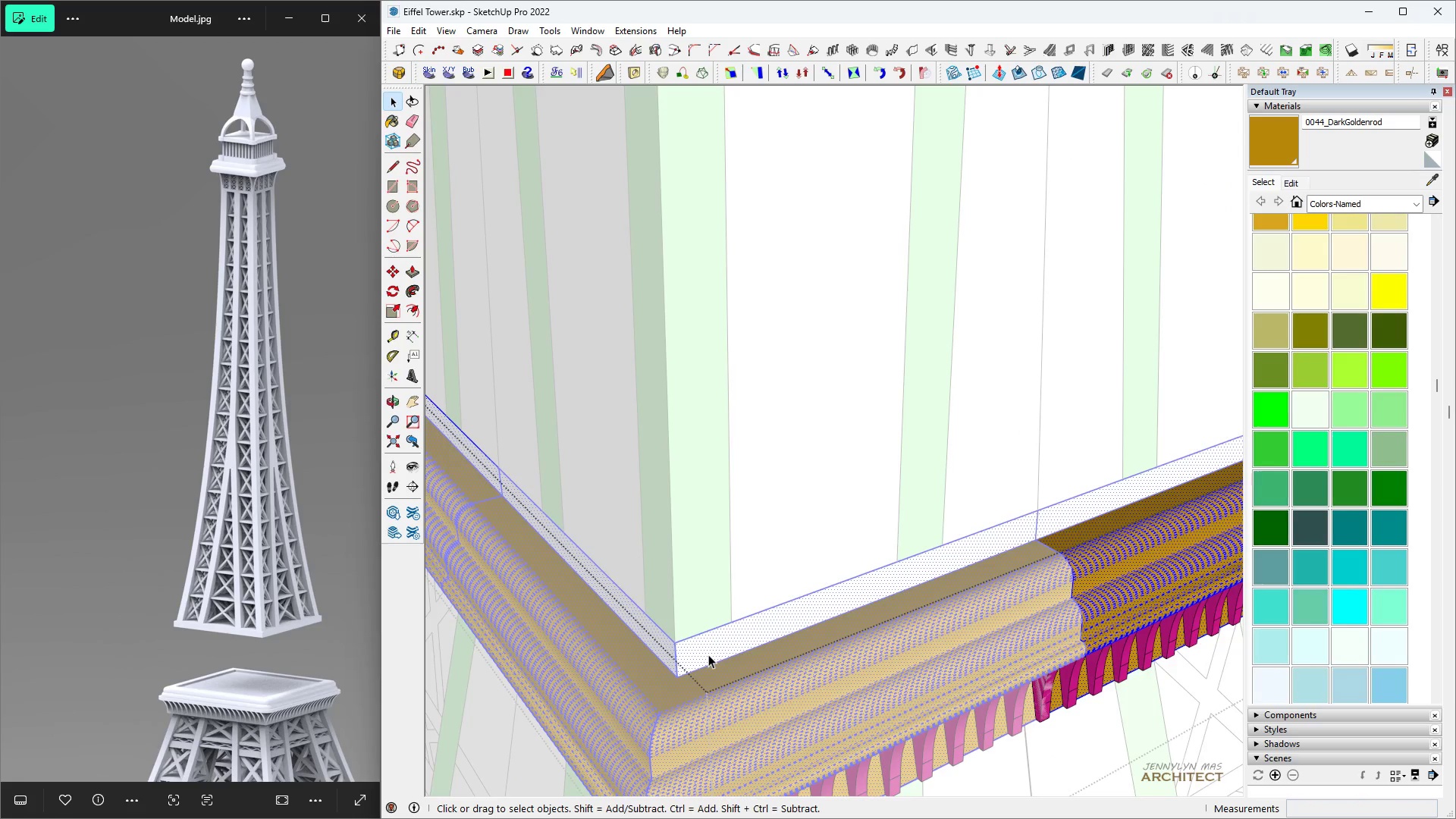 
triple_click([708, 654])
 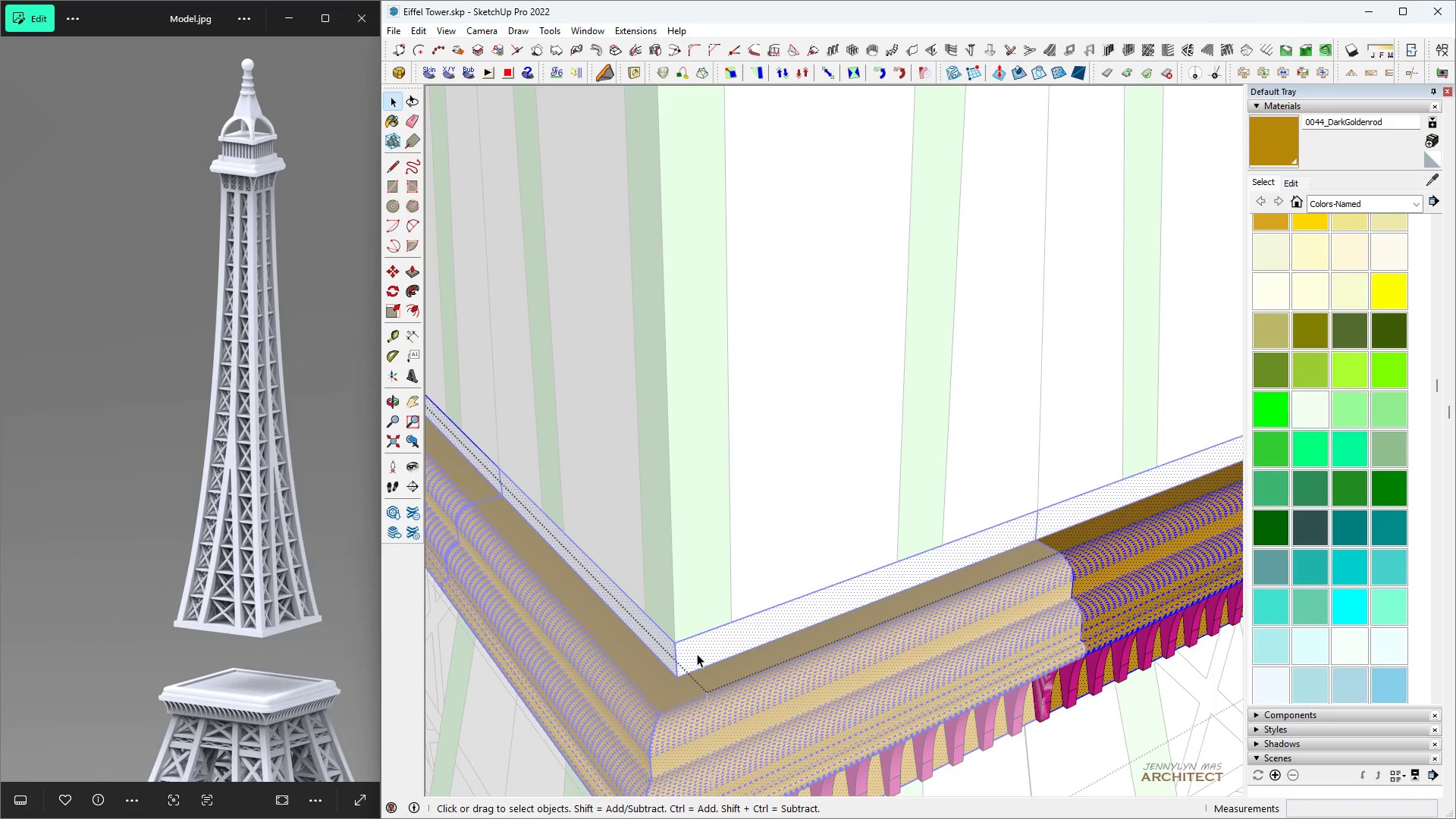 
scroll: coordinate [686, 679], scroll_direction: up, amount: 2.0
 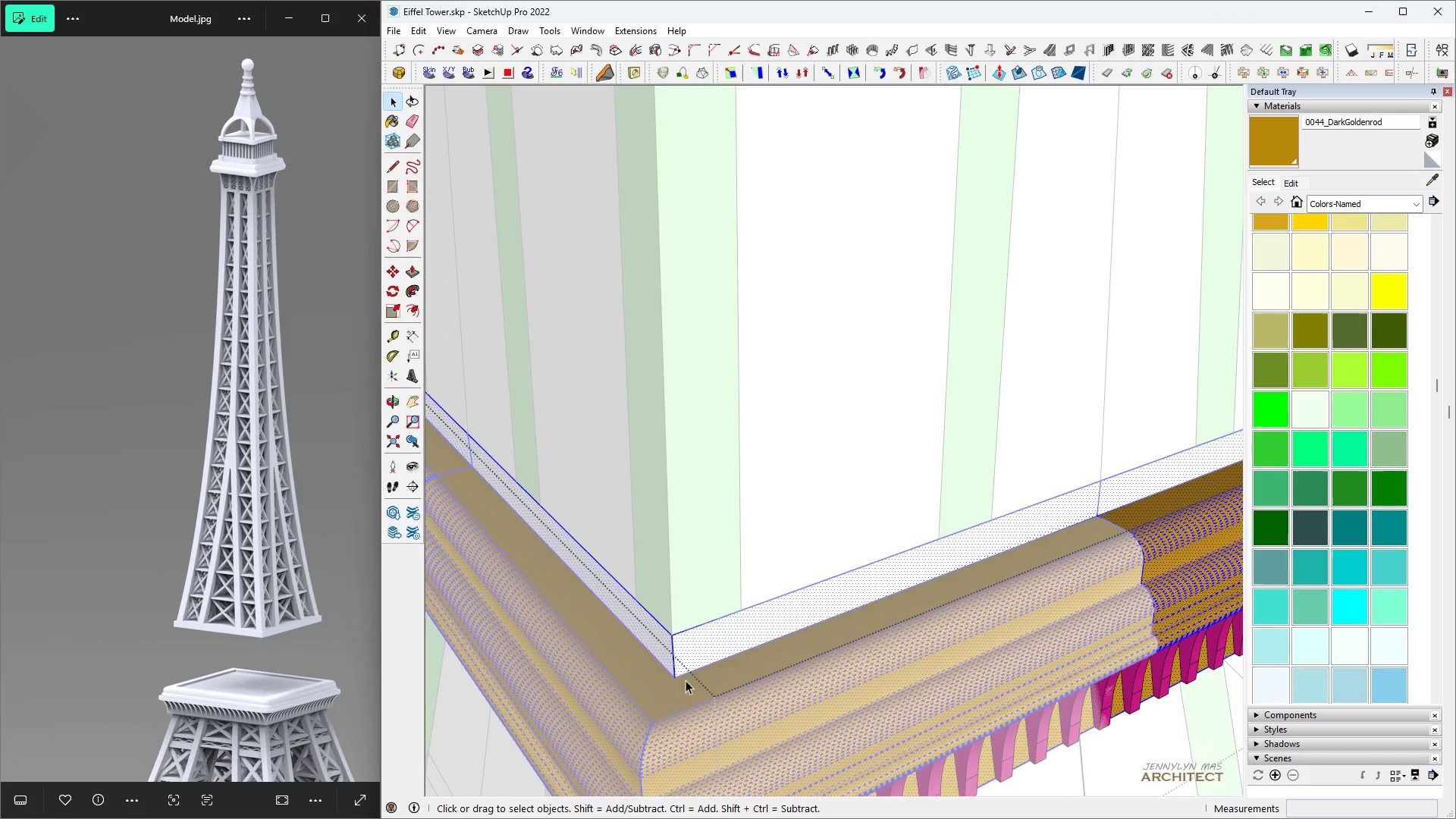 
key(Escape)
 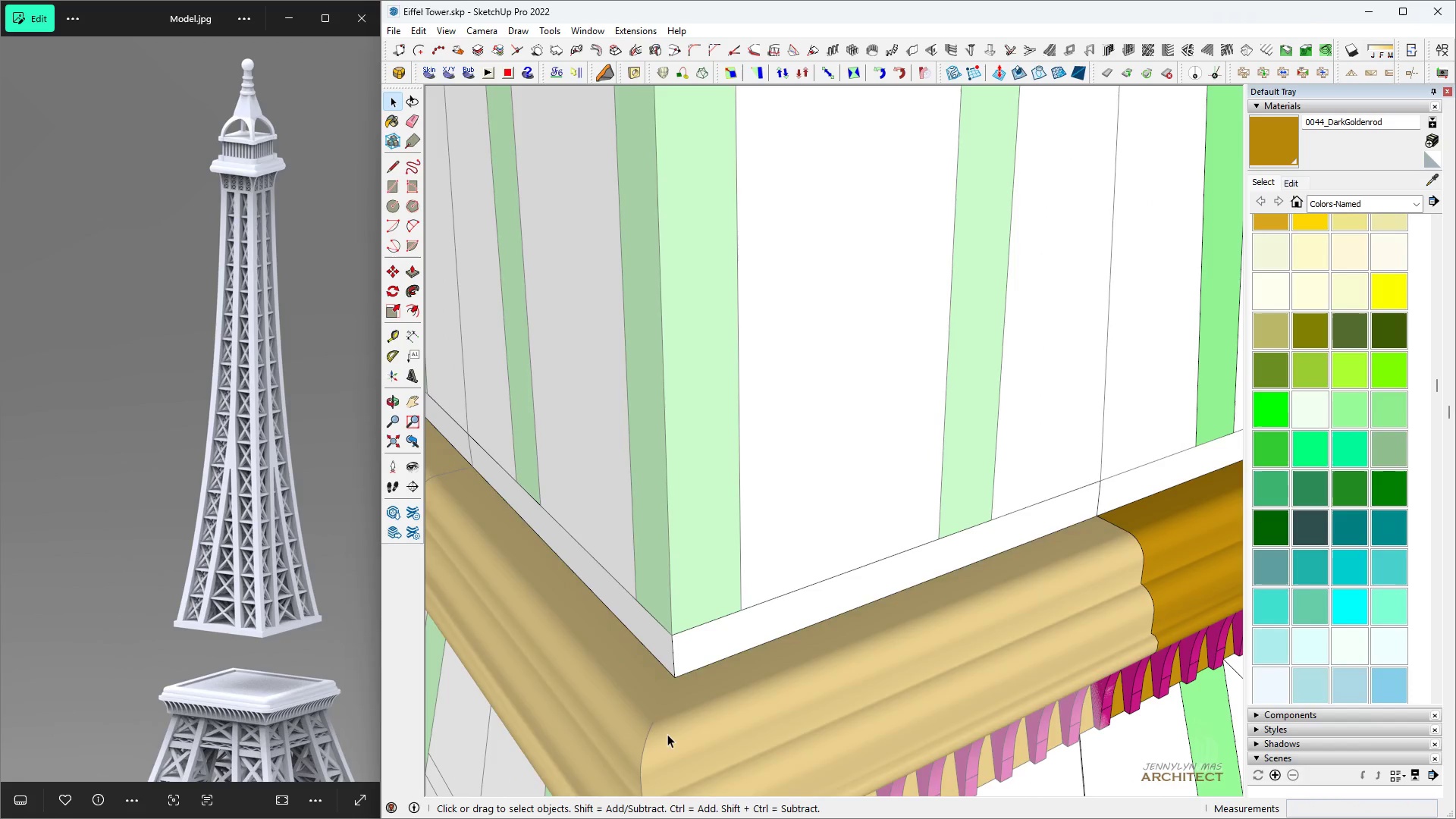 
key(Escape)
 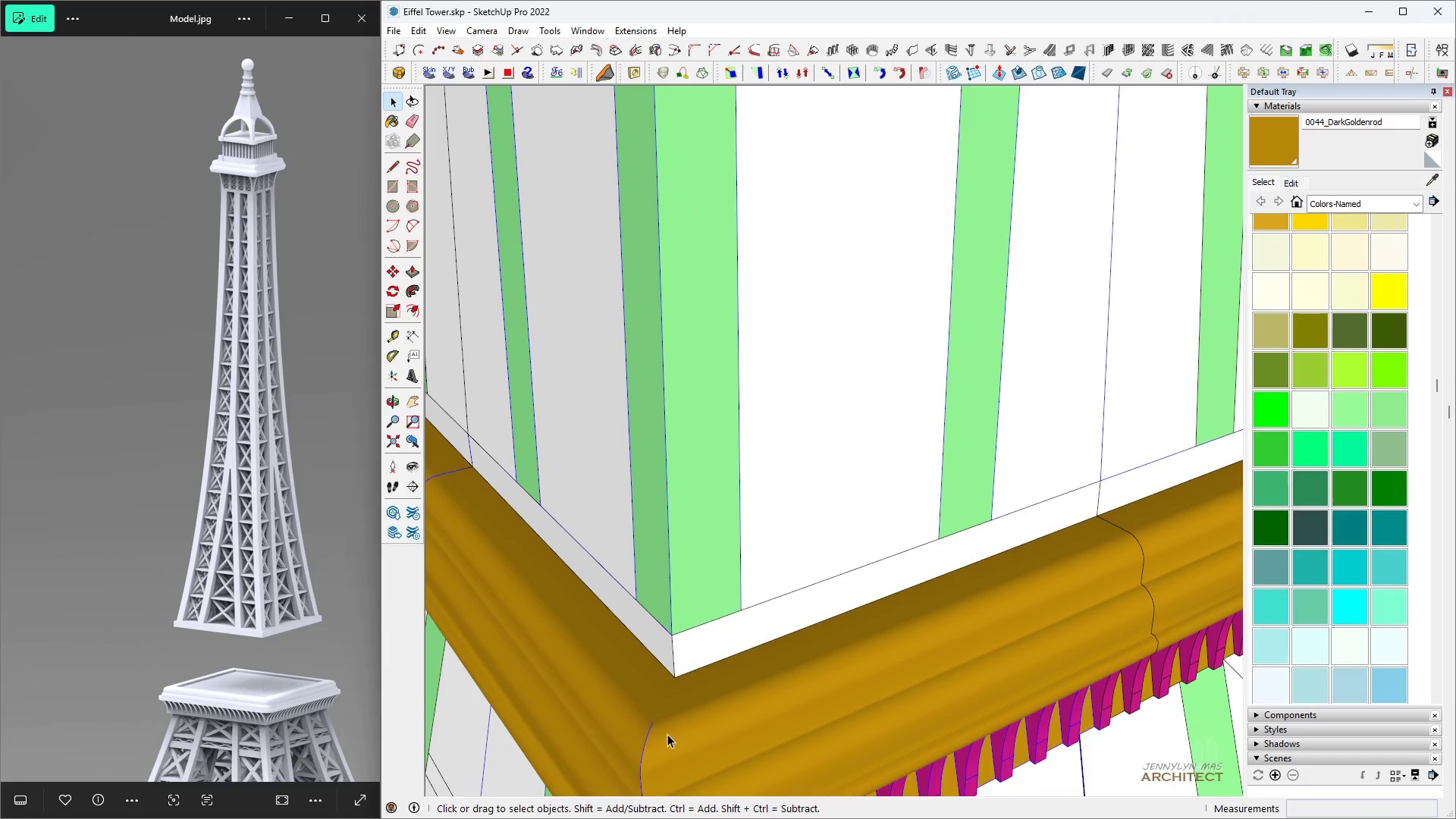 
double_click([667, 734])
 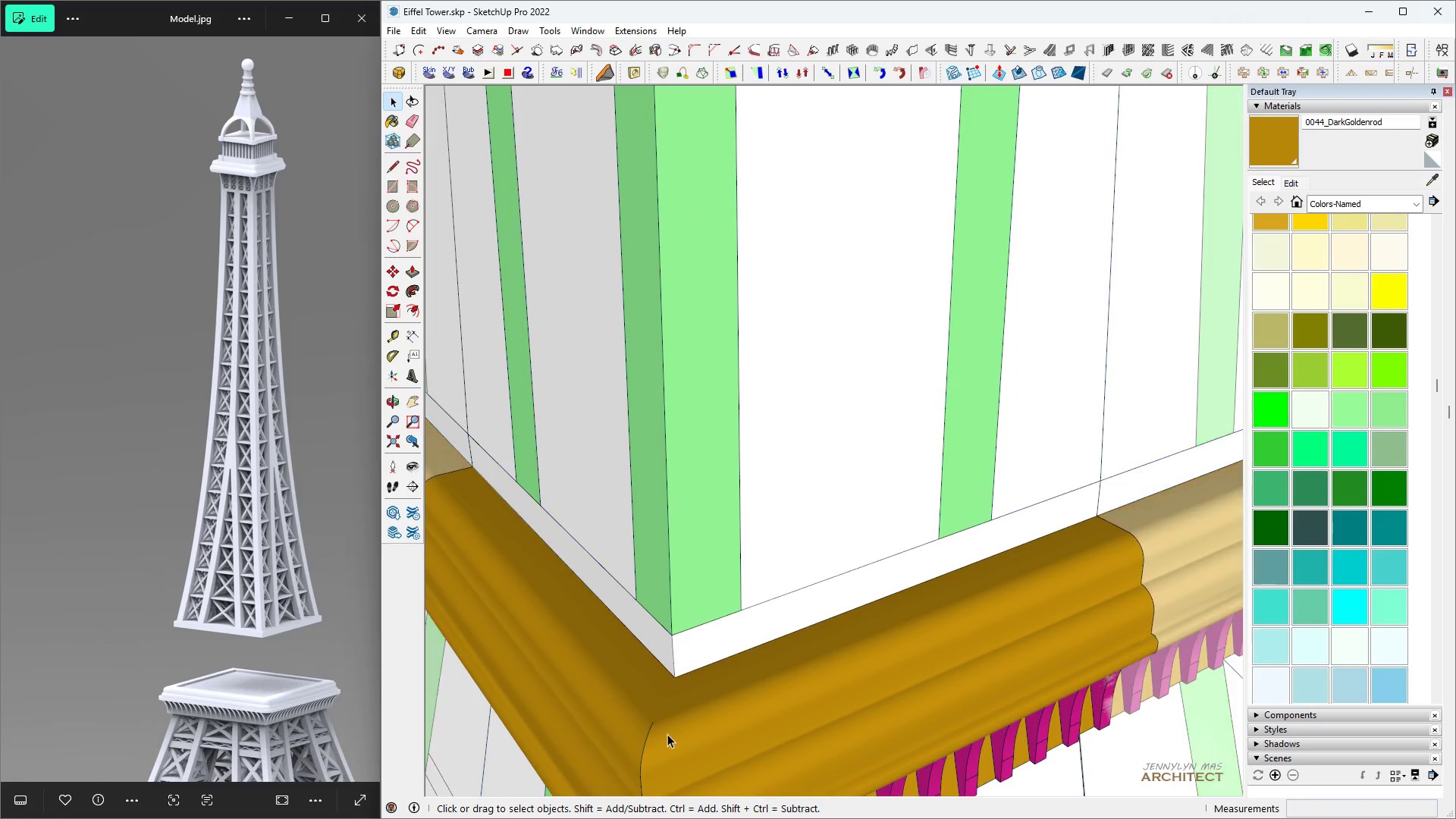 
triple_click([667, 734])
 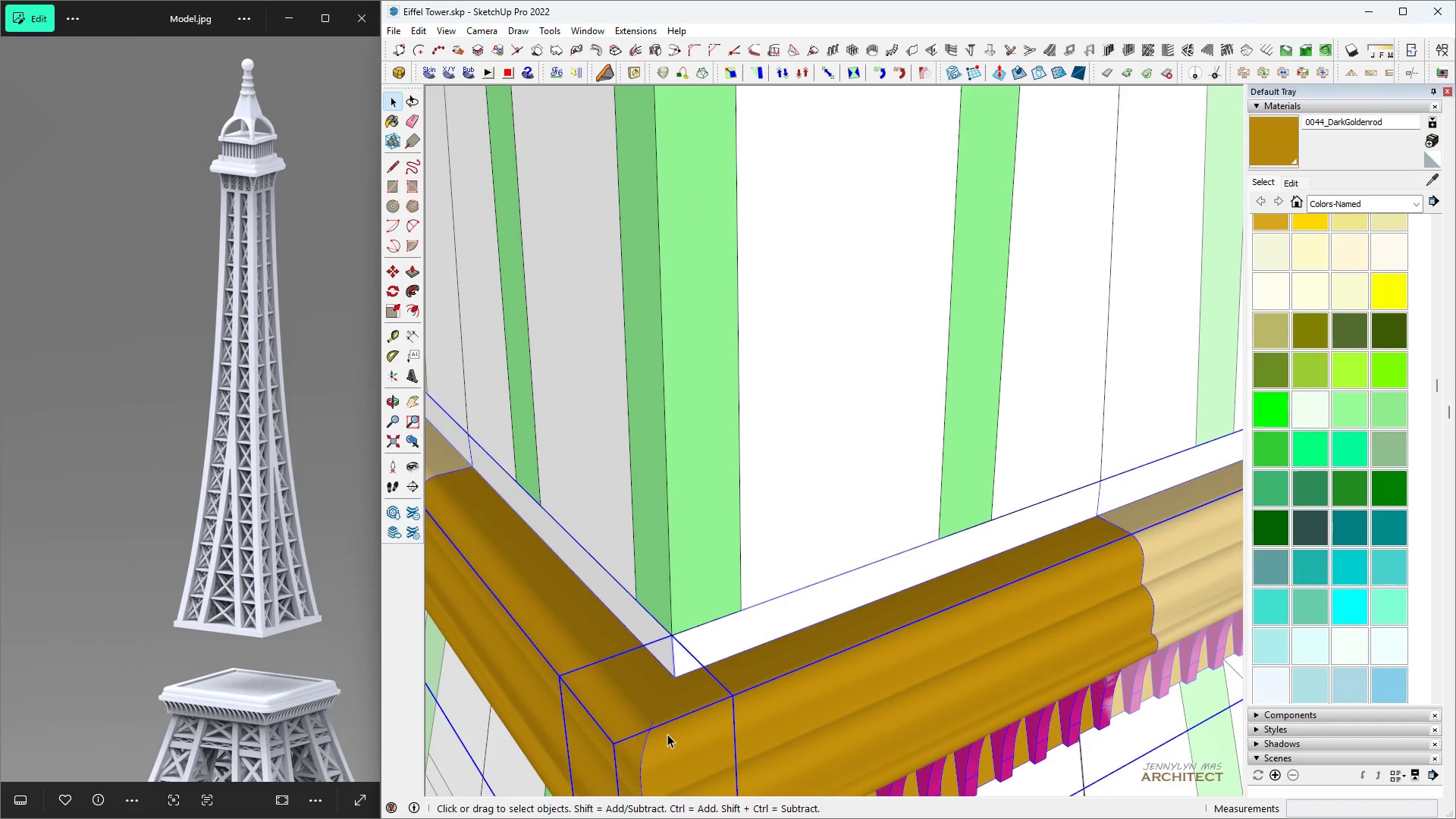 
triple_click([667, 734])
 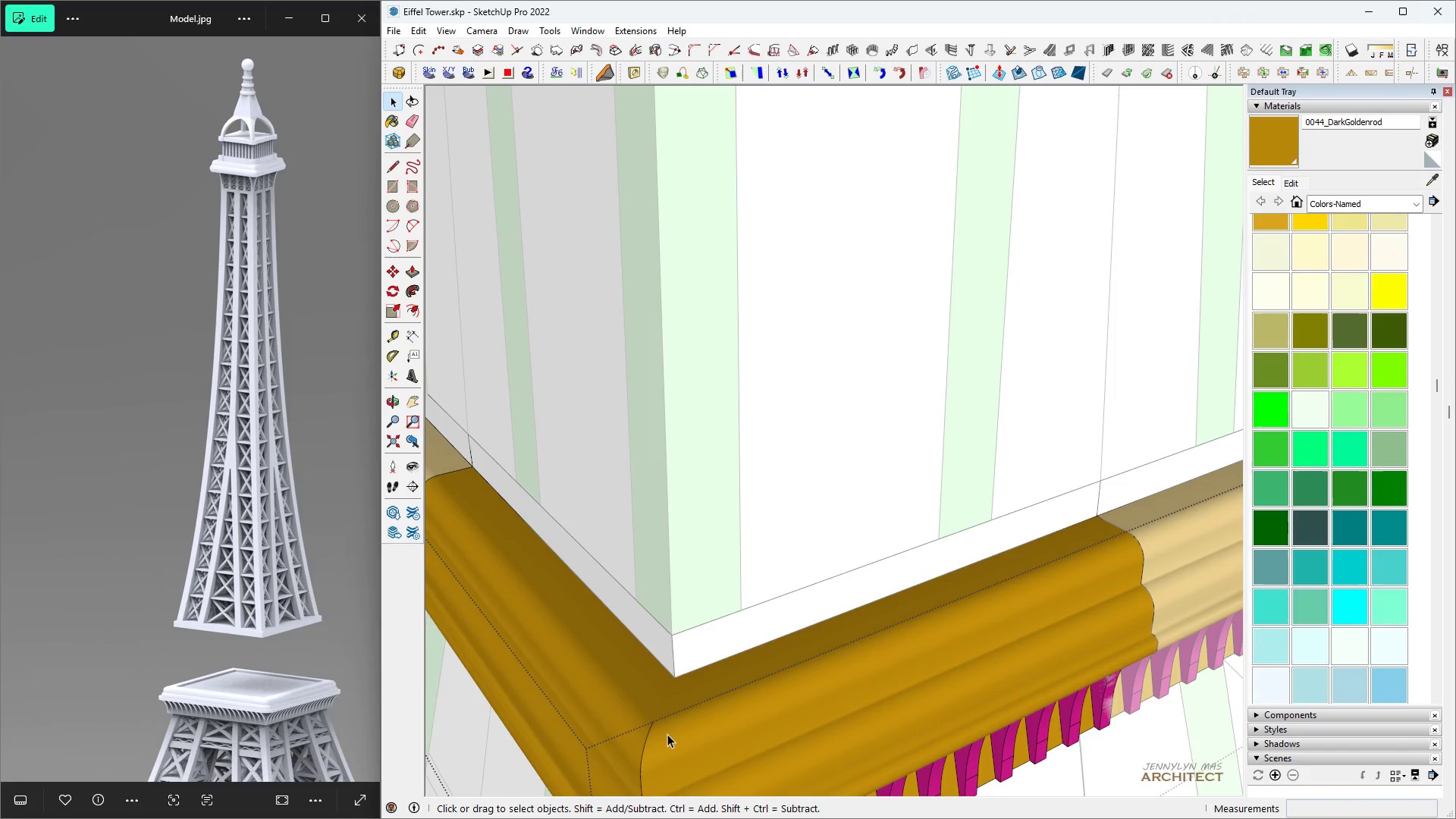 
triple_click([667, 734])
 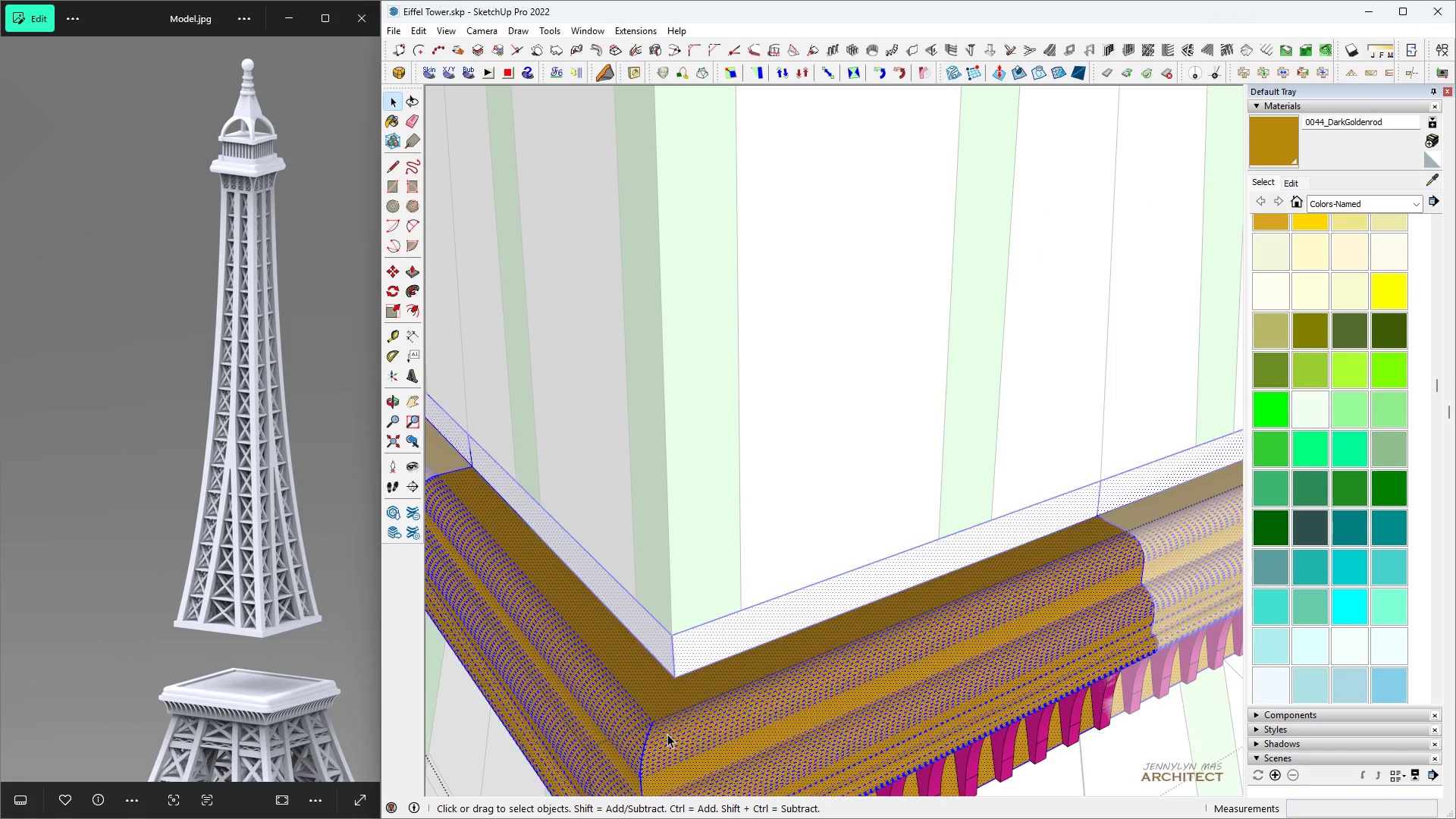 
triple_click([667, 734])
 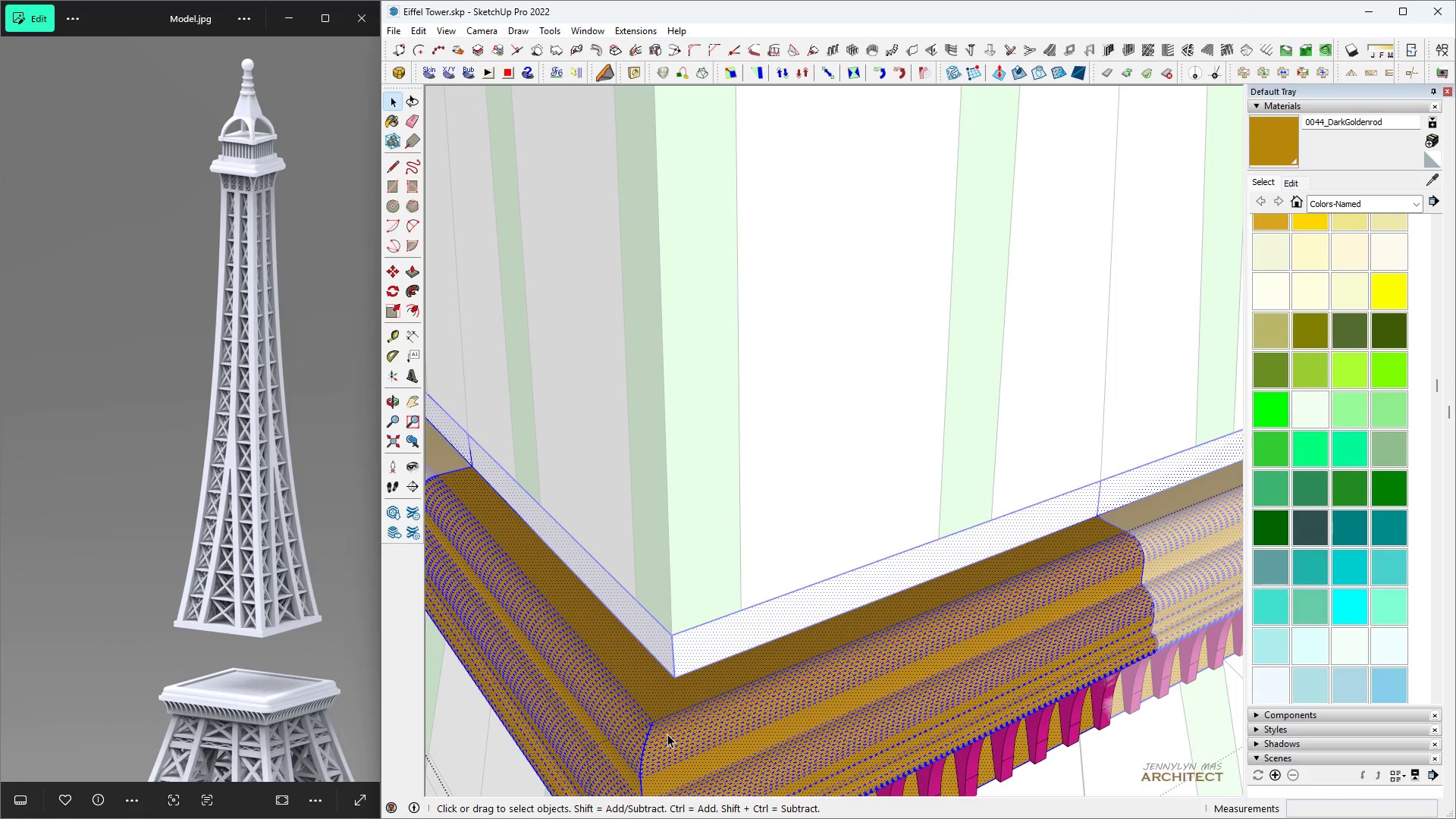 
triple_click([667, 734])
 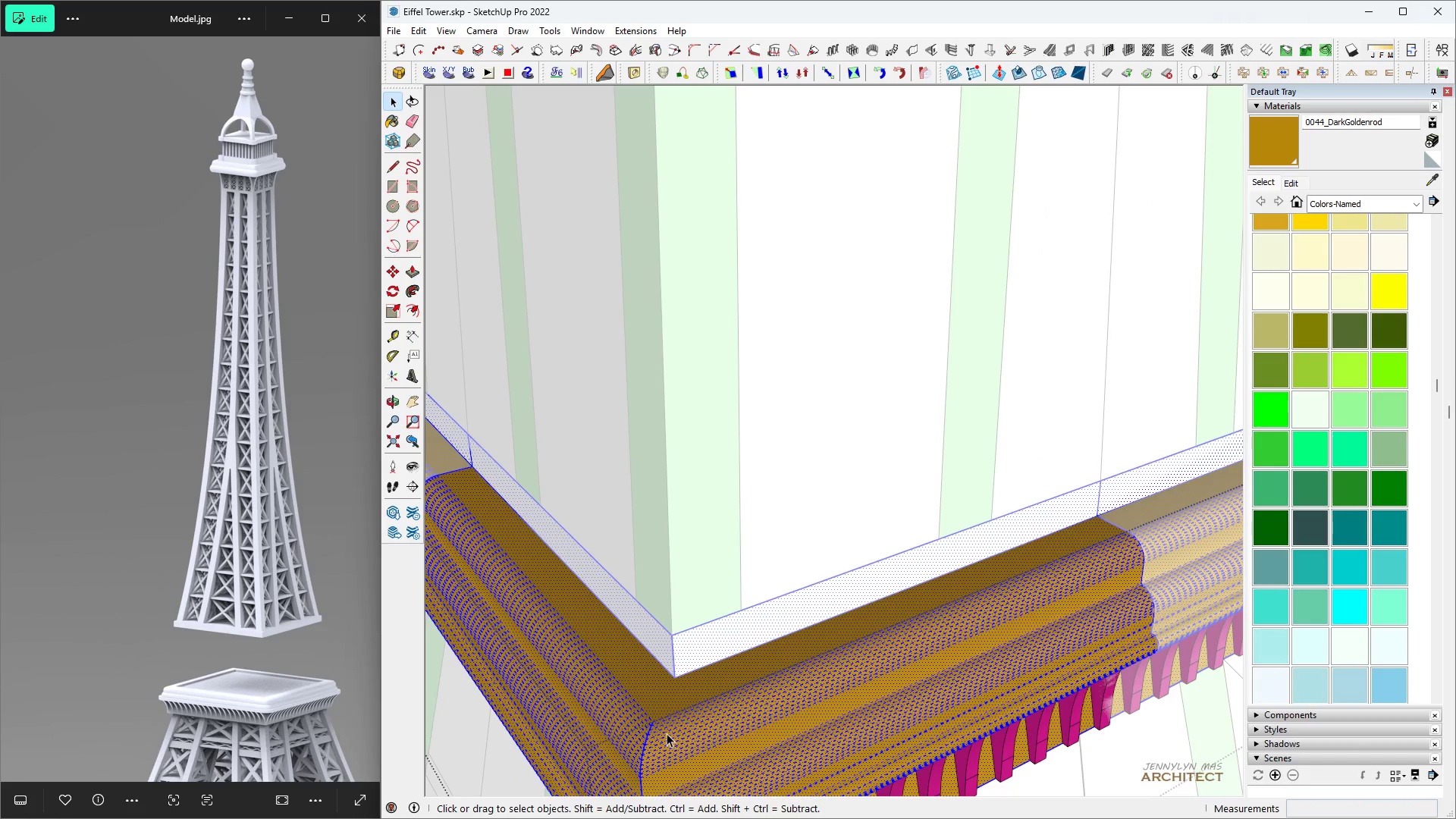 
key(Space)
 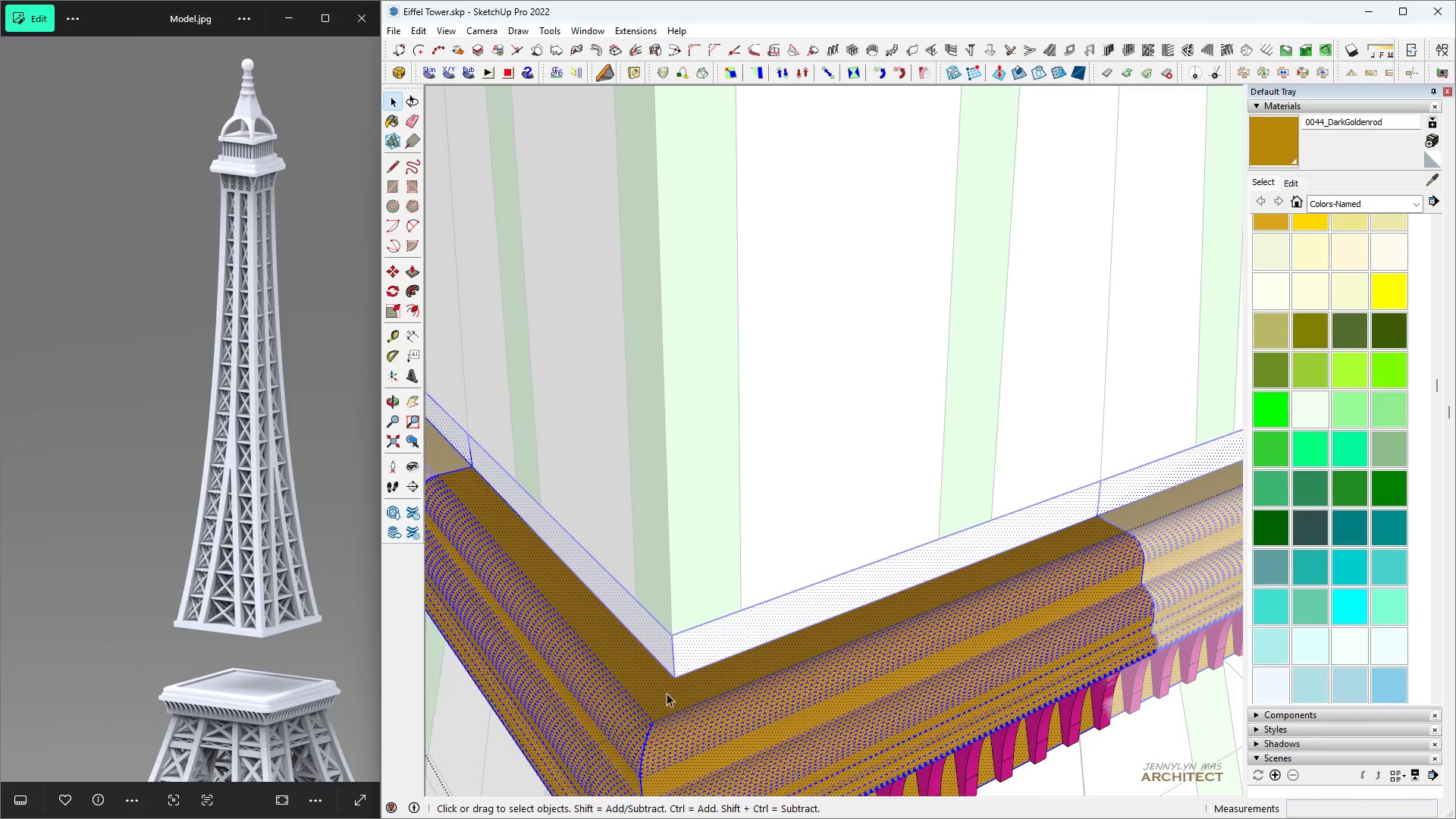 
scroll: coordinate [667, 686], scroll_direction: up, amount: 4.0
 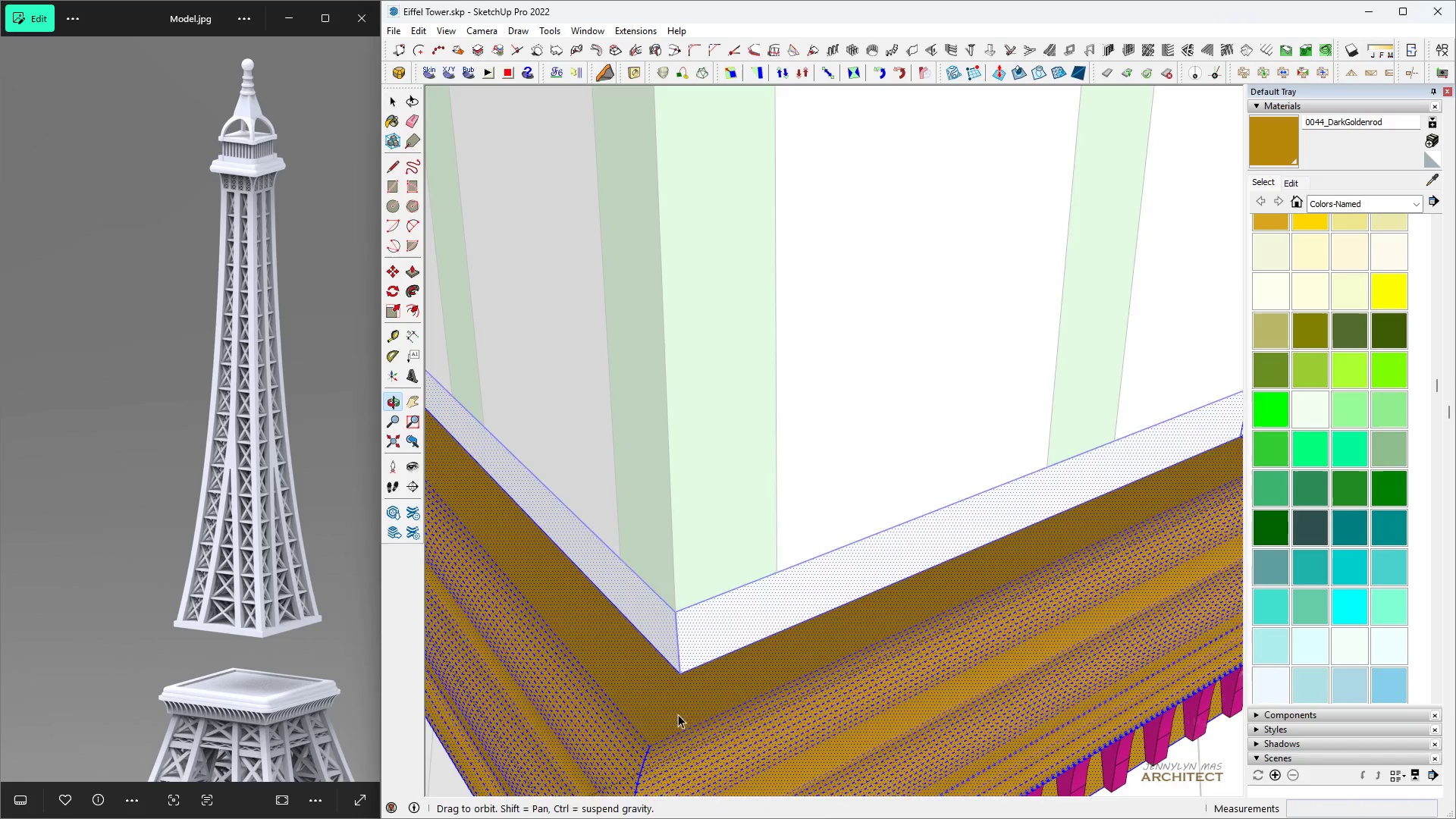 
key(P)
 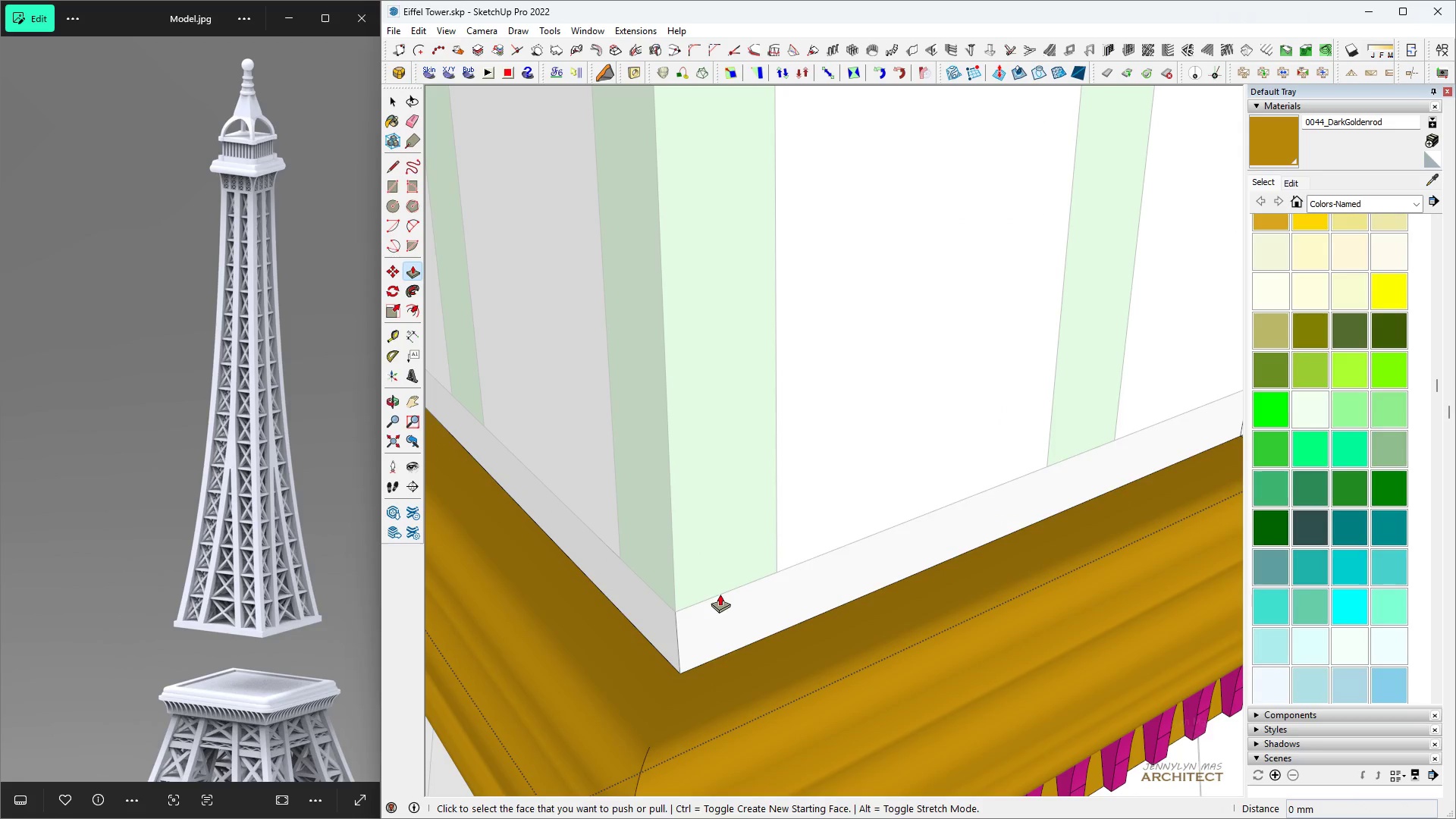 
left_click([720, 591])
 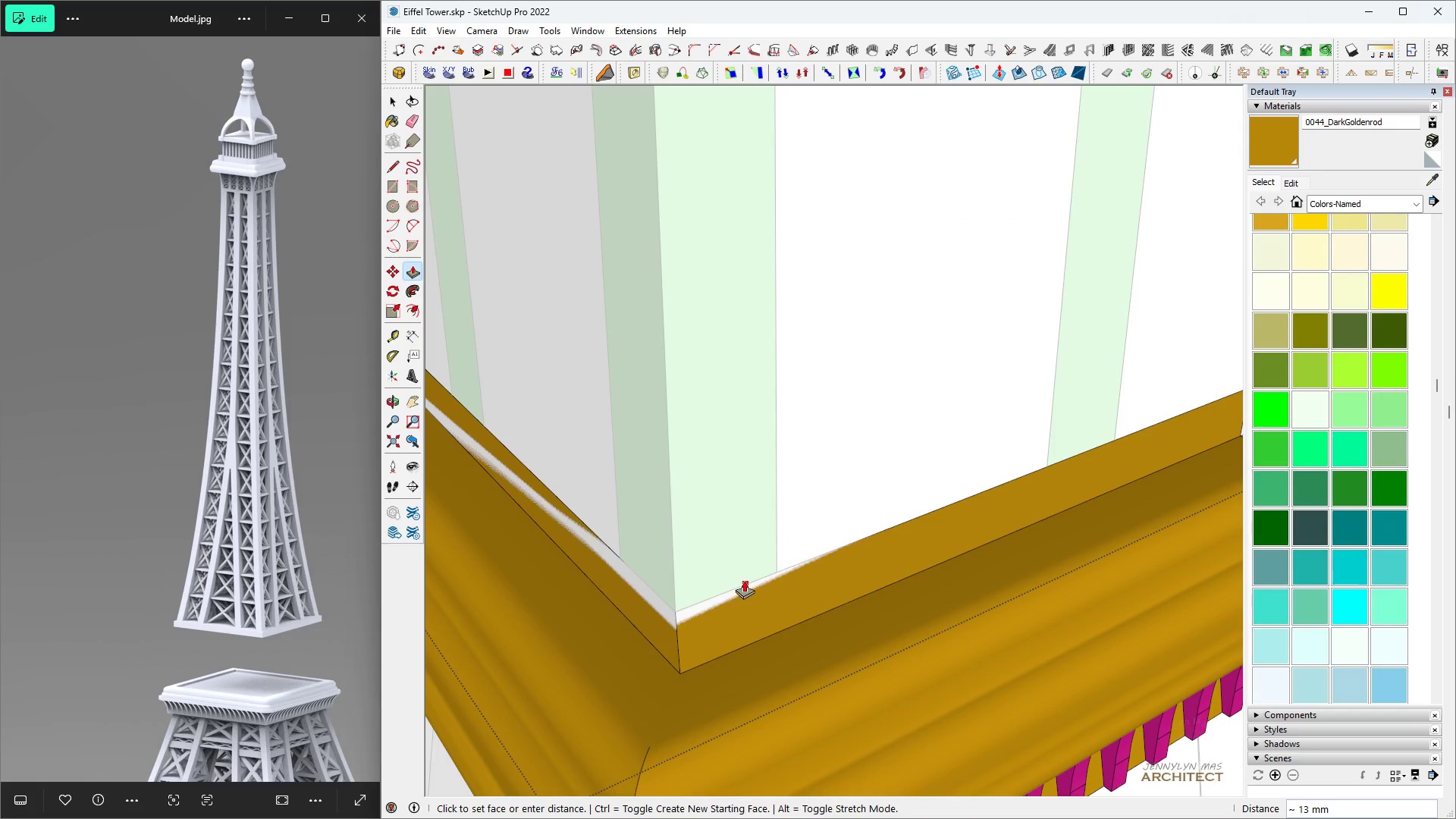 
key(Space)
 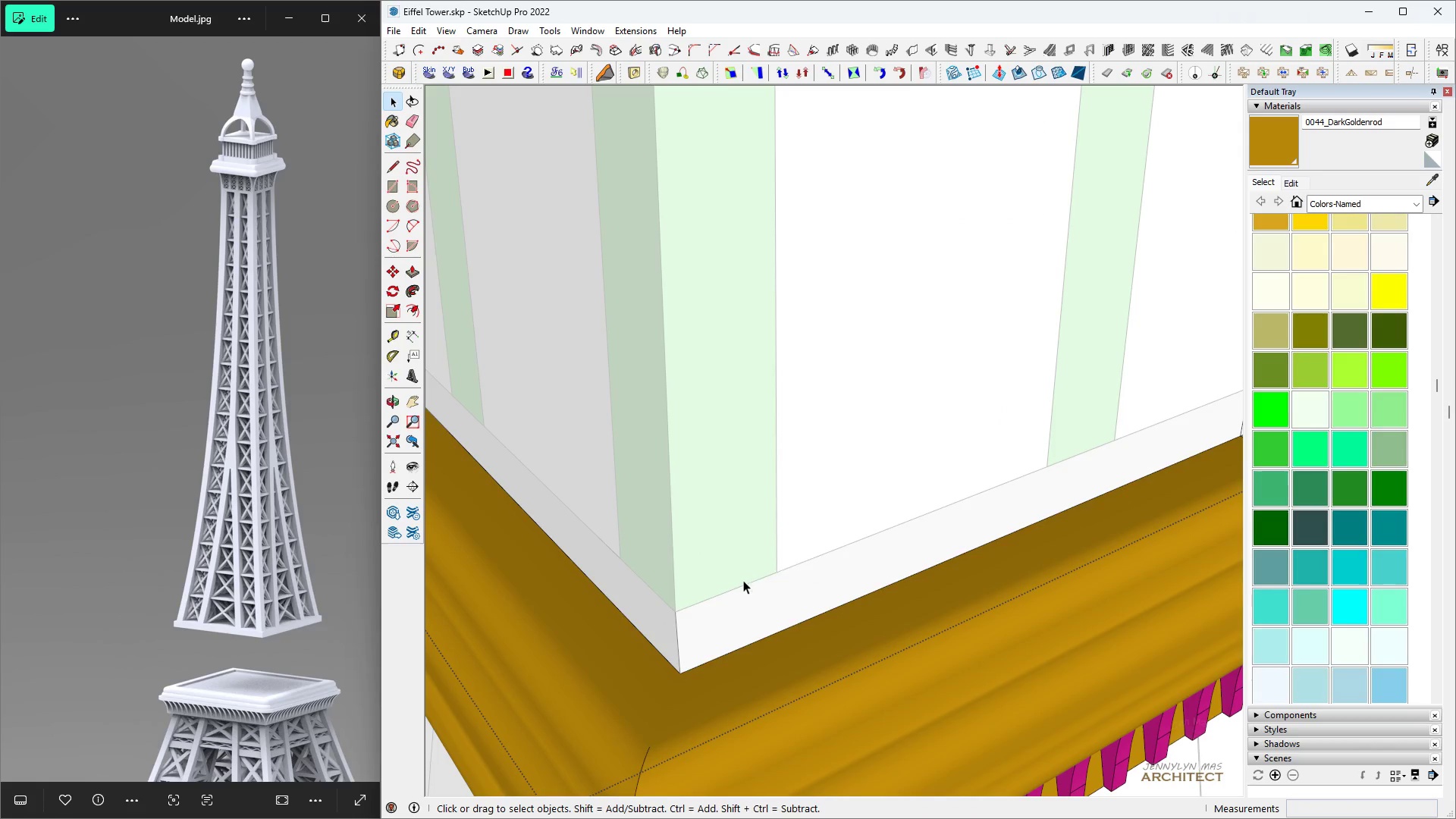 
left_click([743, 580])
 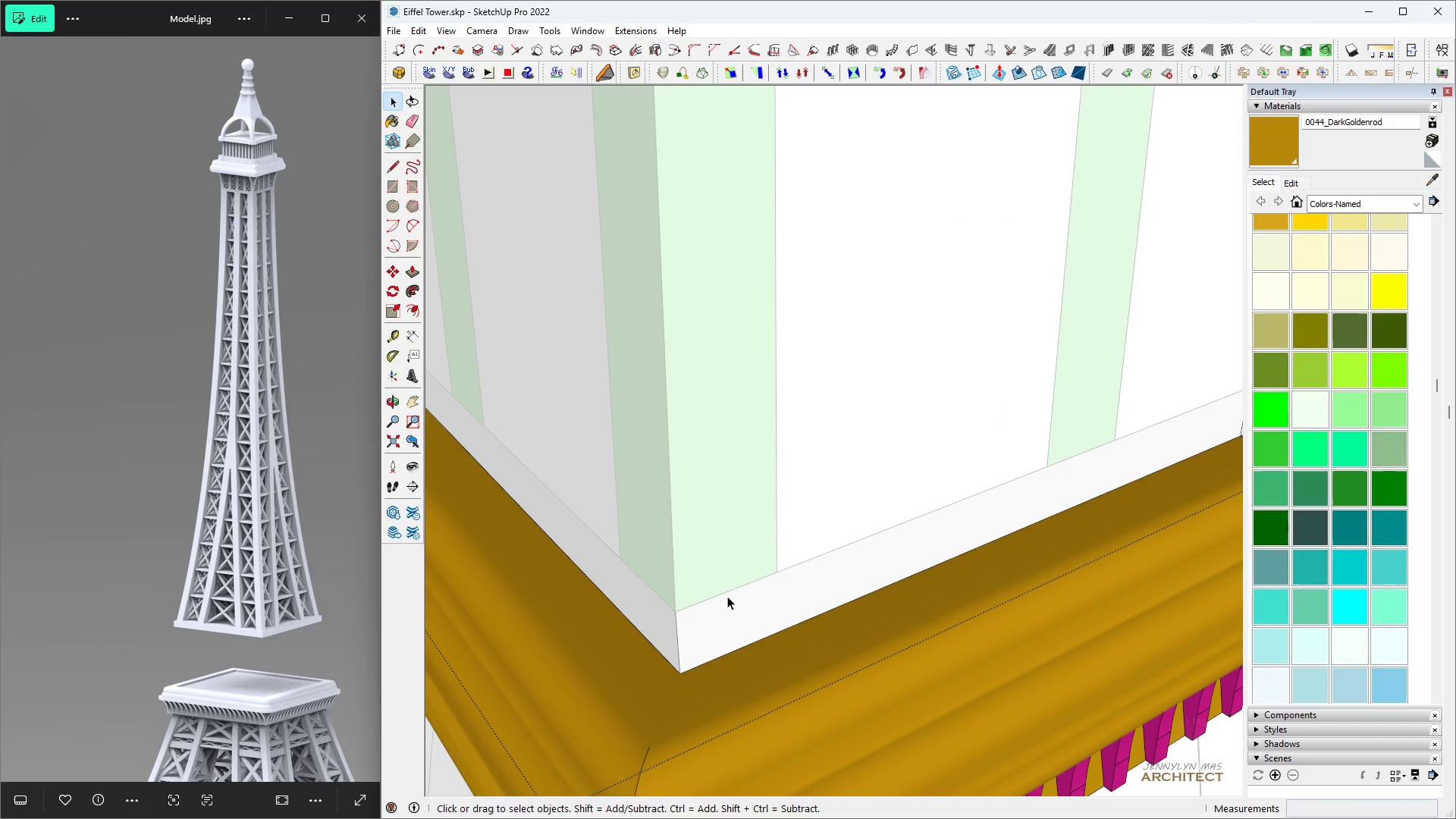 
key(P)
 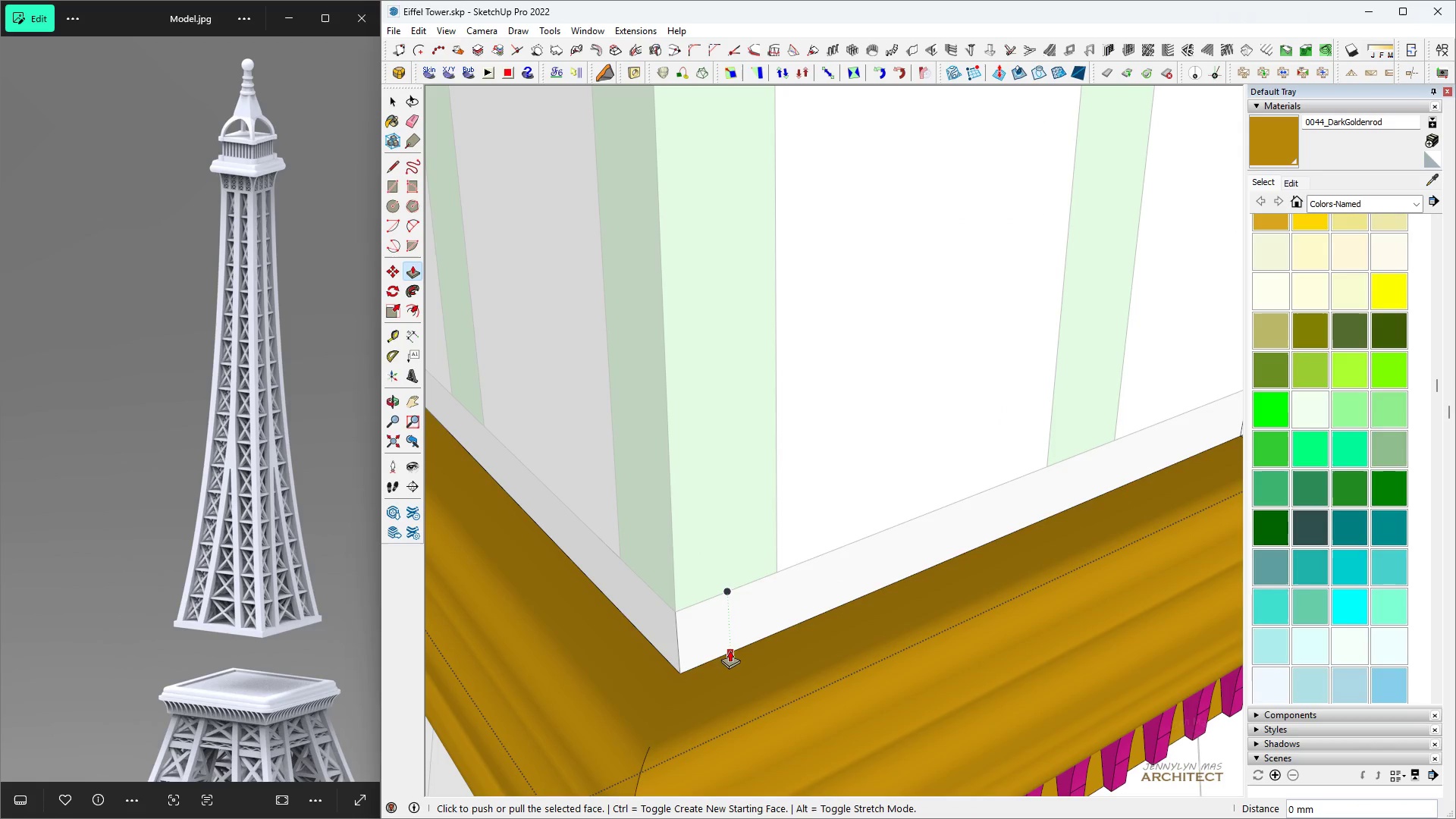 
left_click([730, 650])
 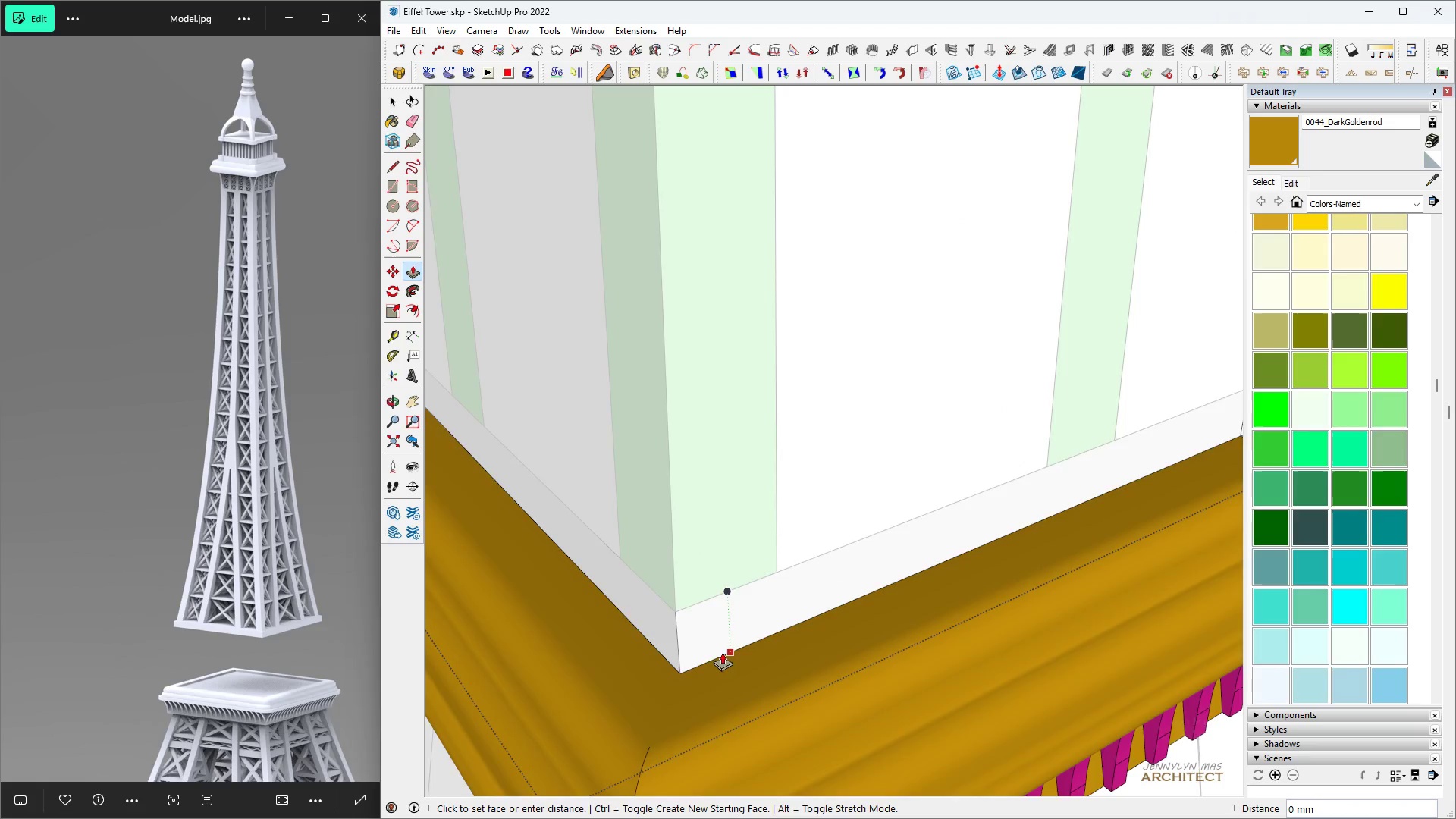 
scroll: coordinate [777, 526], scroll_direction: down, amount: 16.0
 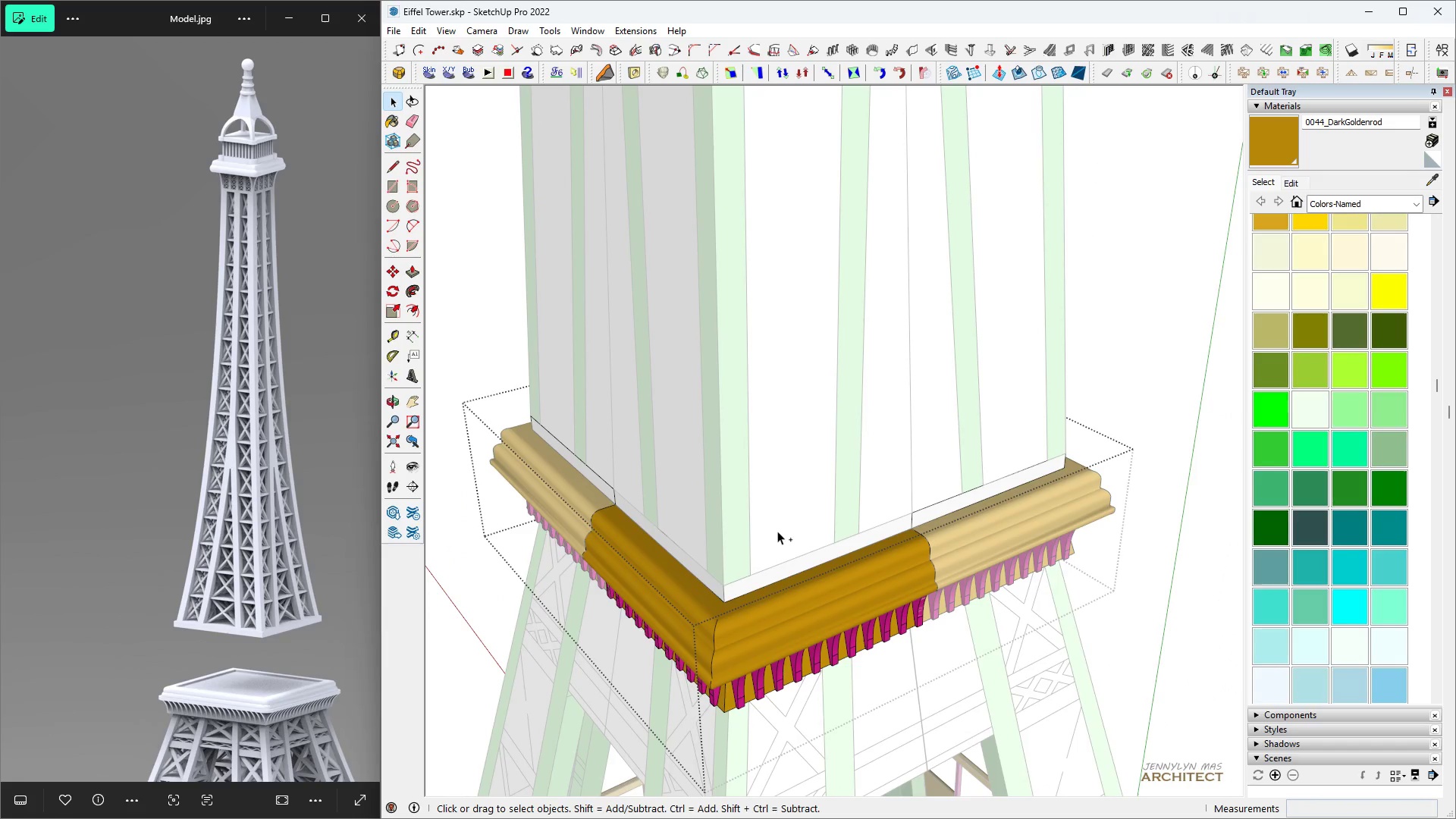 
key(Space)
 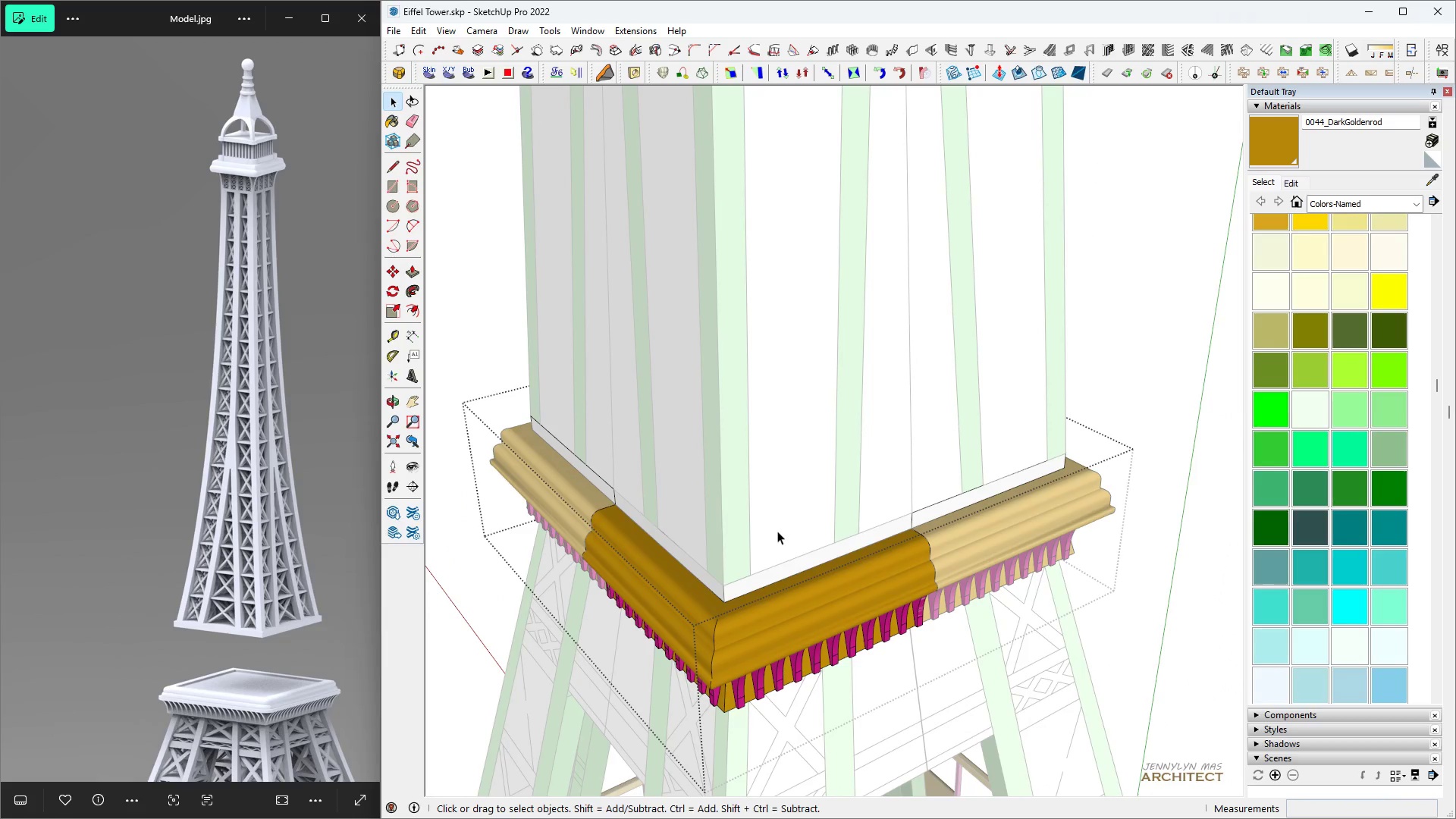 
key(Control+Z)
 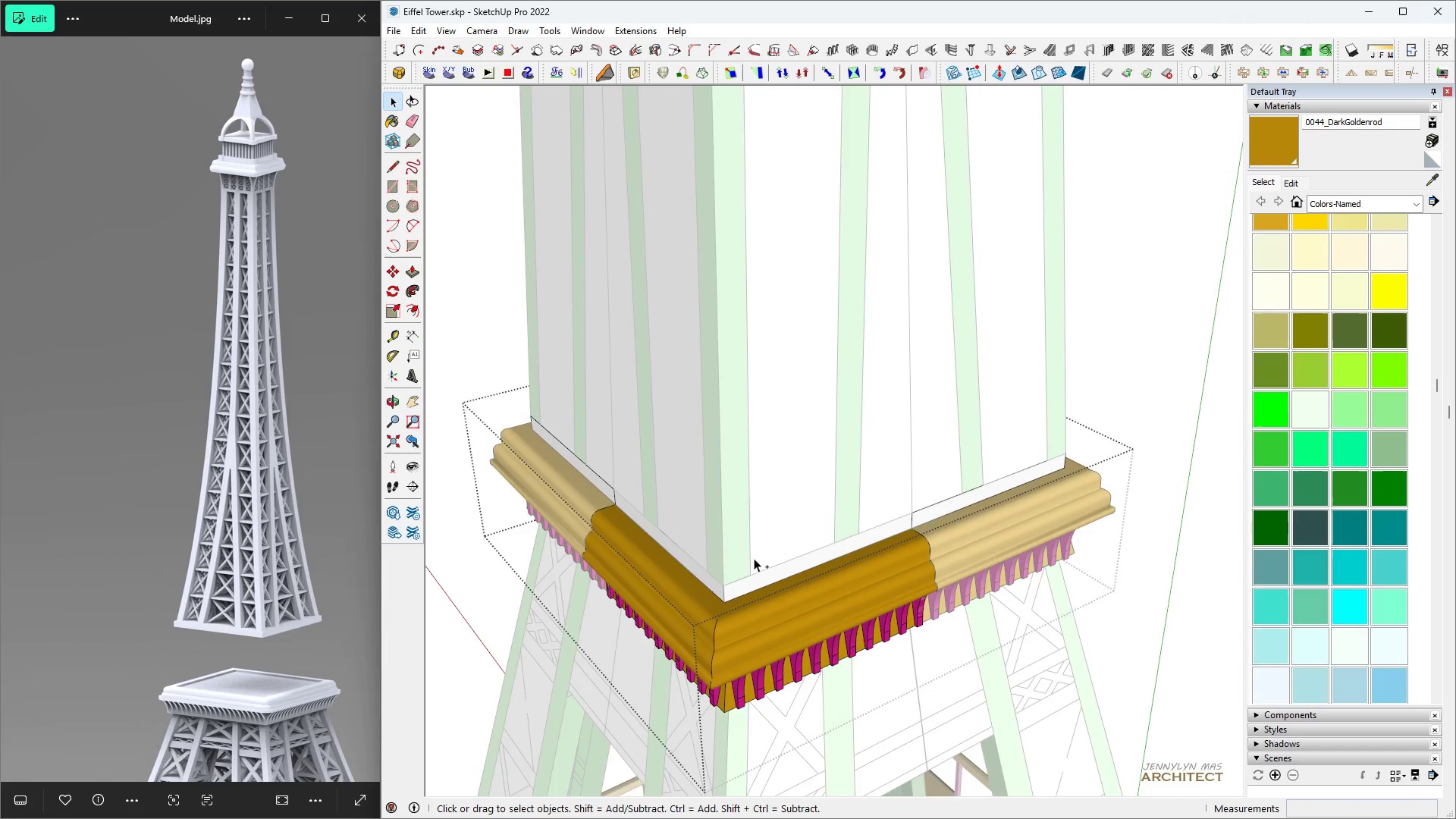 
scroll: coordinate [752, 565], scroll_direction: up, amount: 3.0
 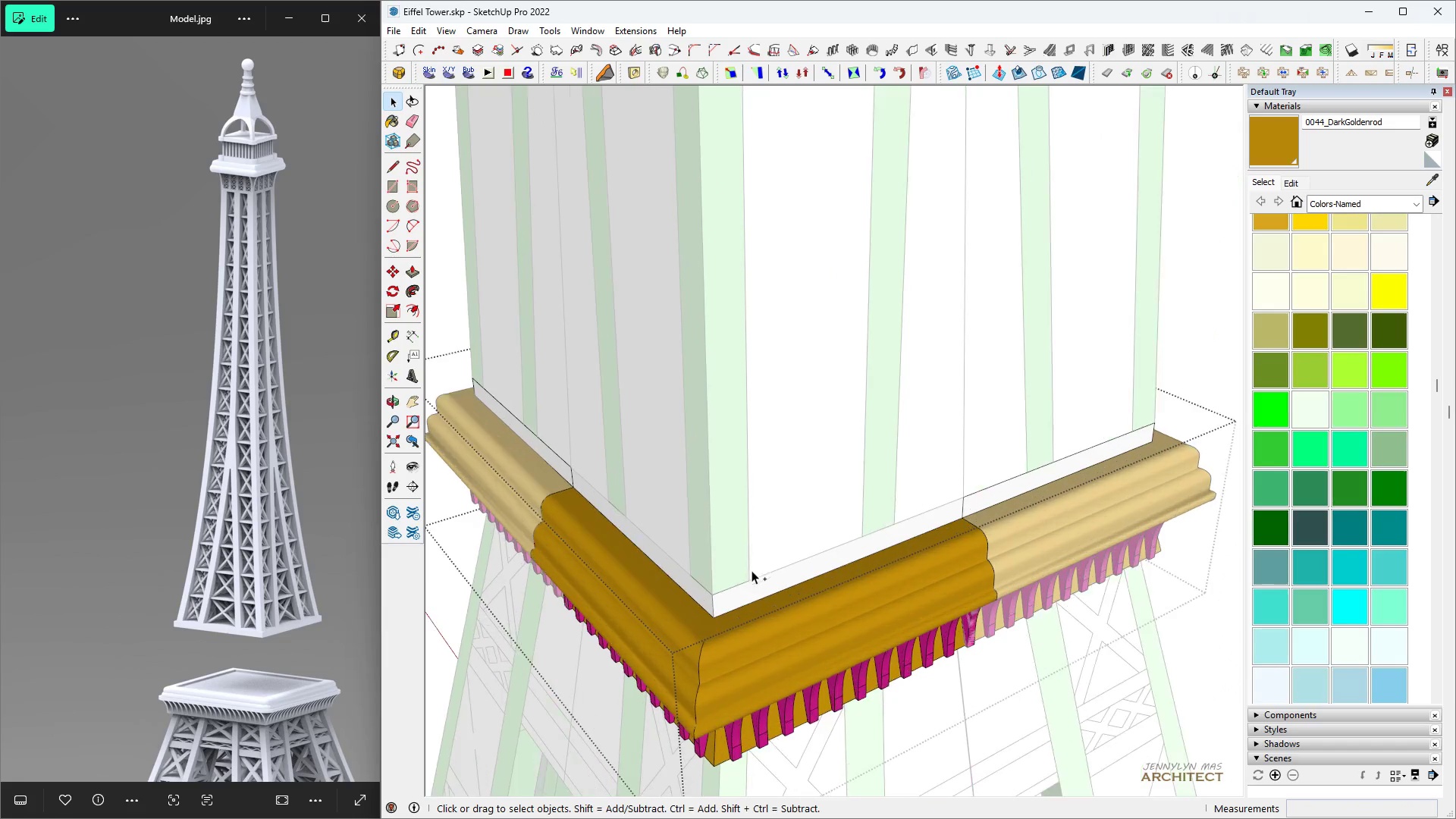 
key(Control+Z)
 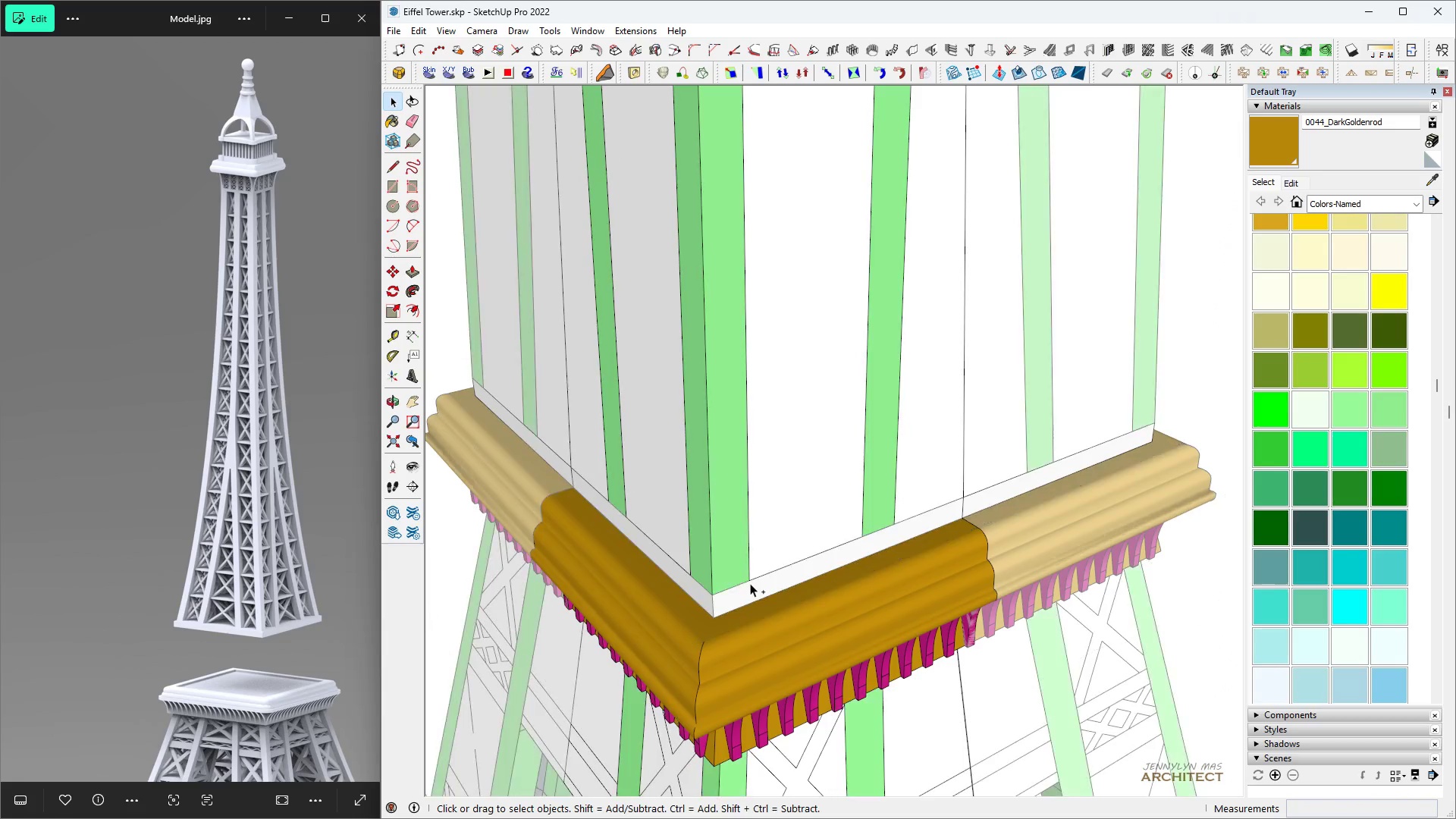 
key(Control+Z)
 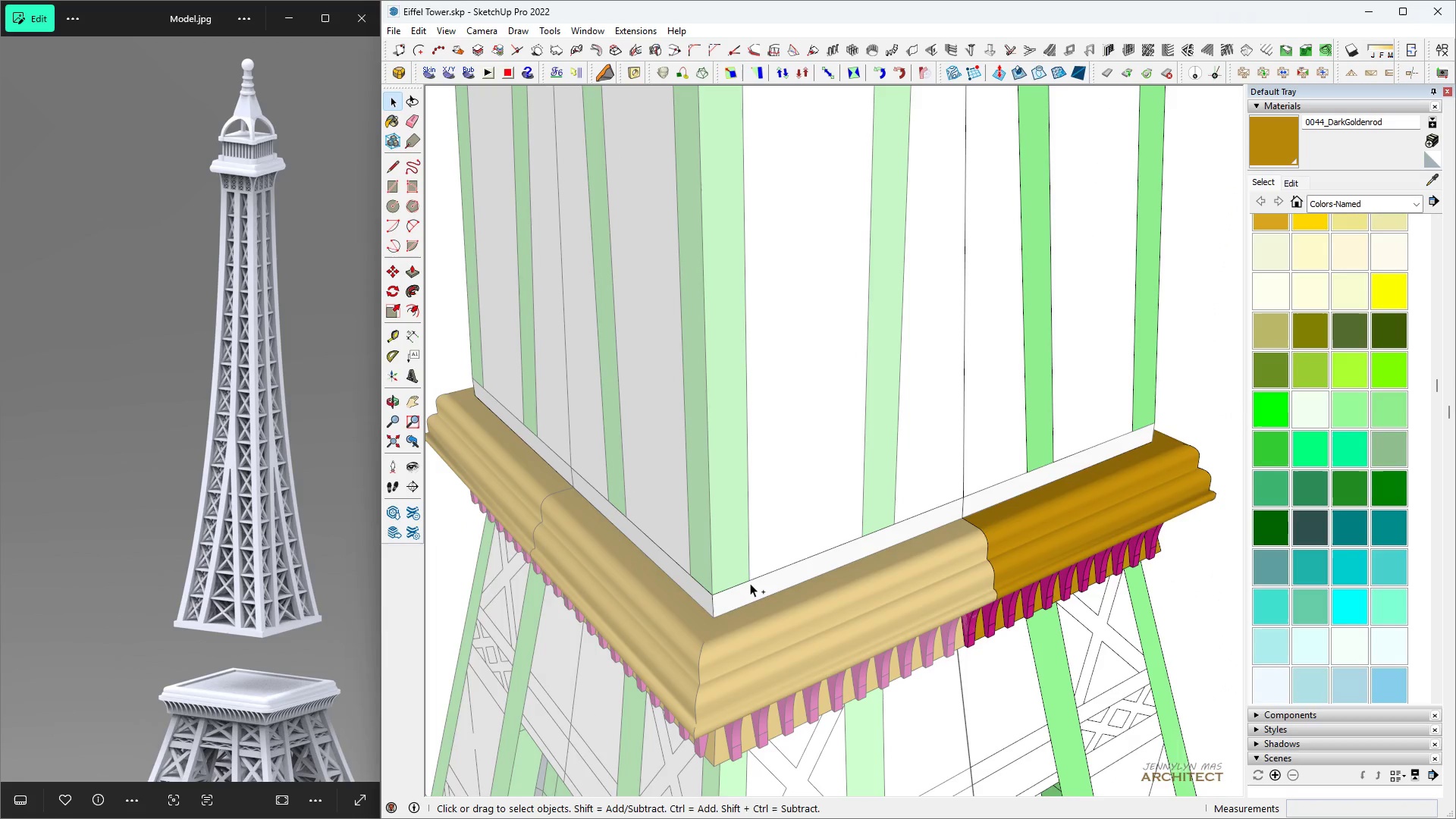 
key(Control+Z)
 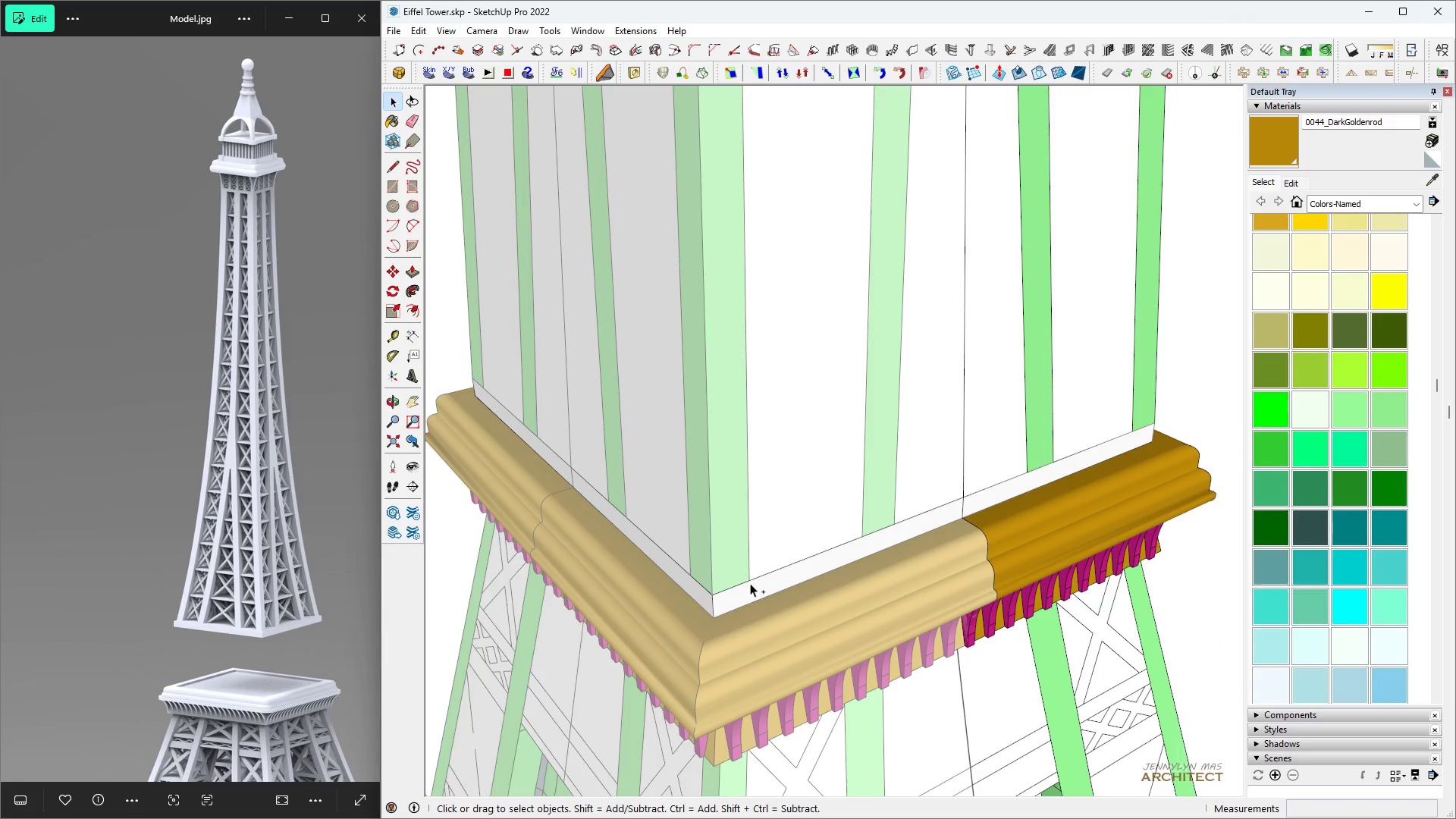 
key(Control+Z)
 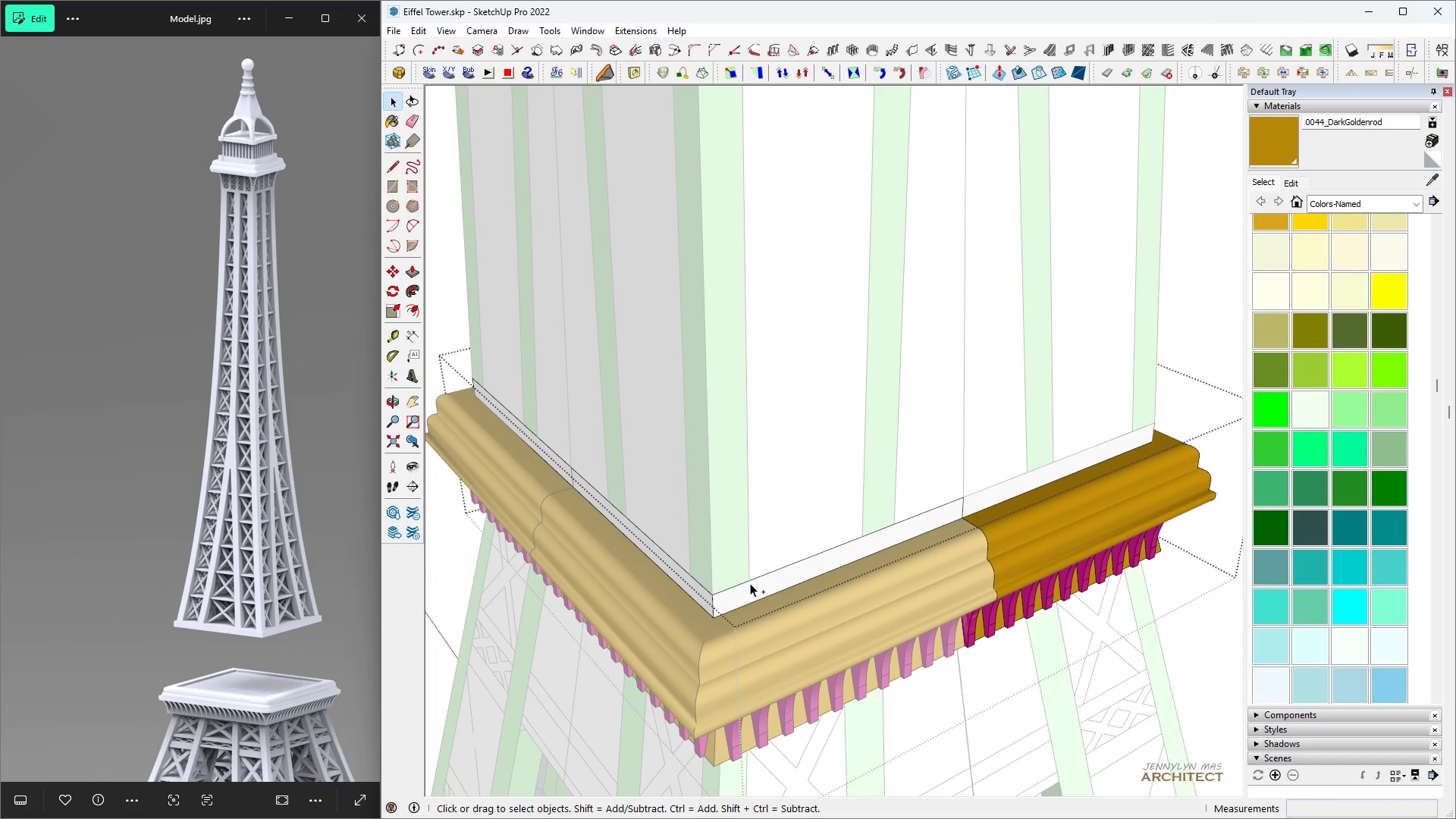 
key(Control+Z)
 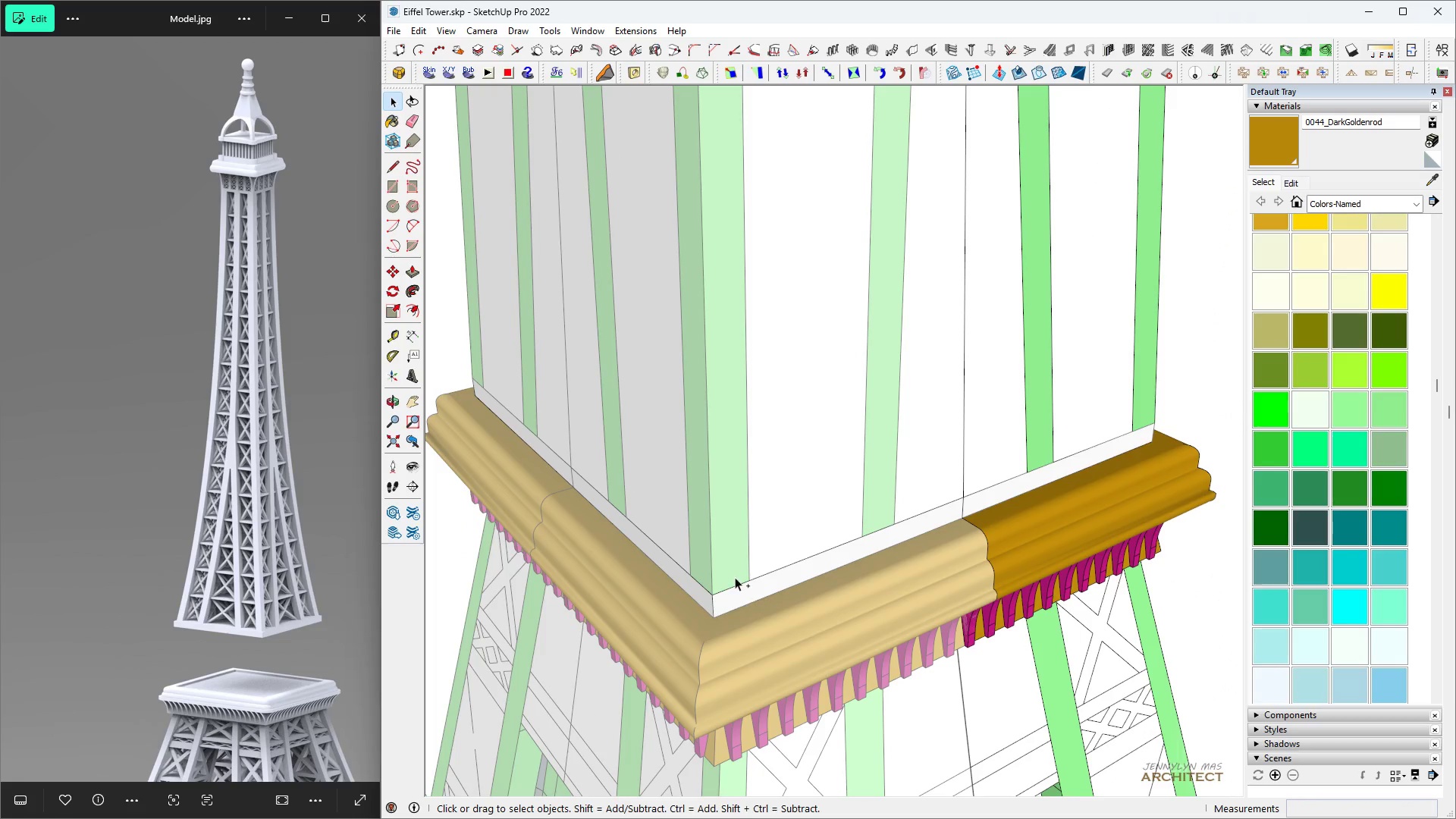 
key(Control+Z)
 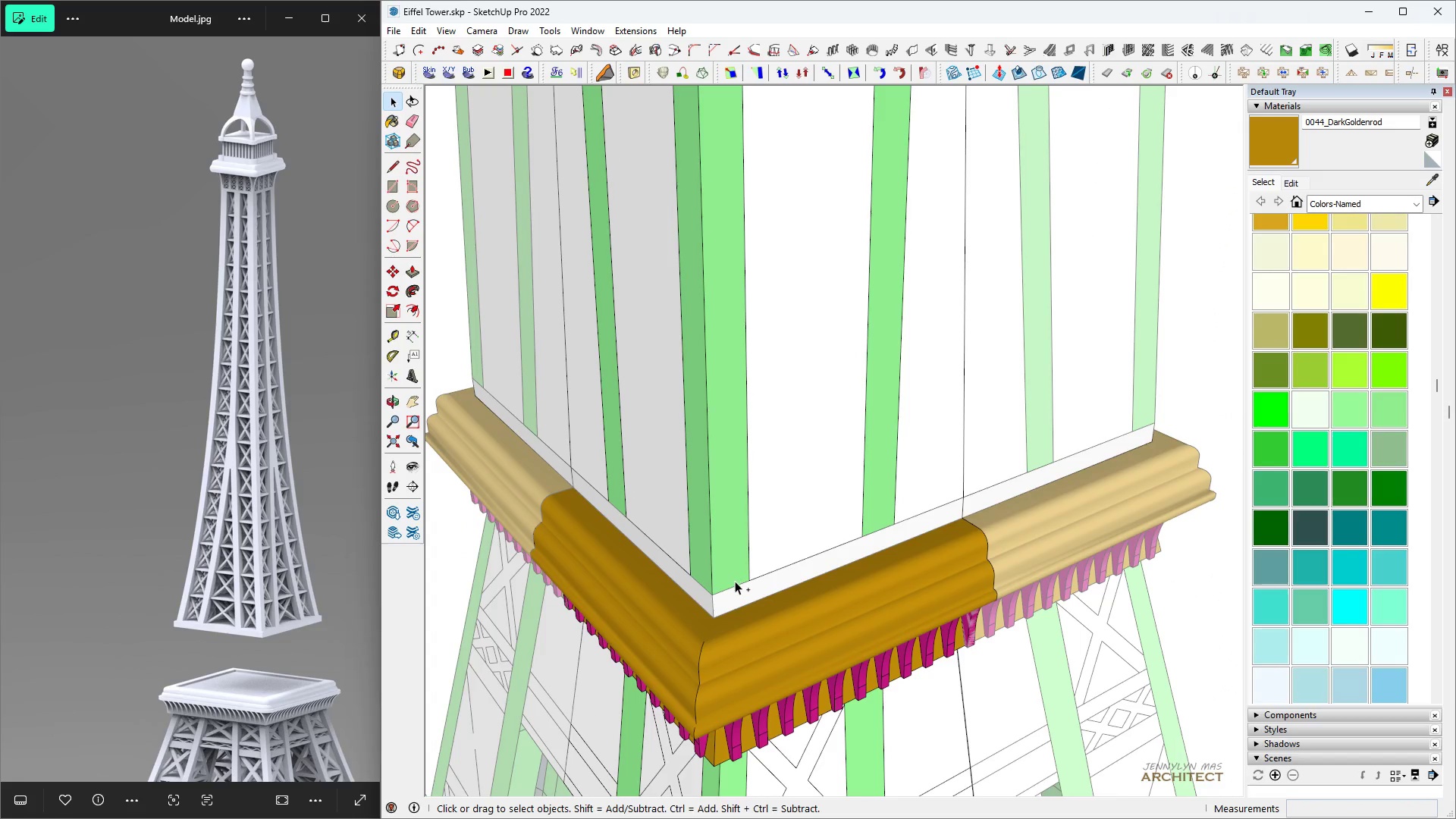 
key(Control+Z)
 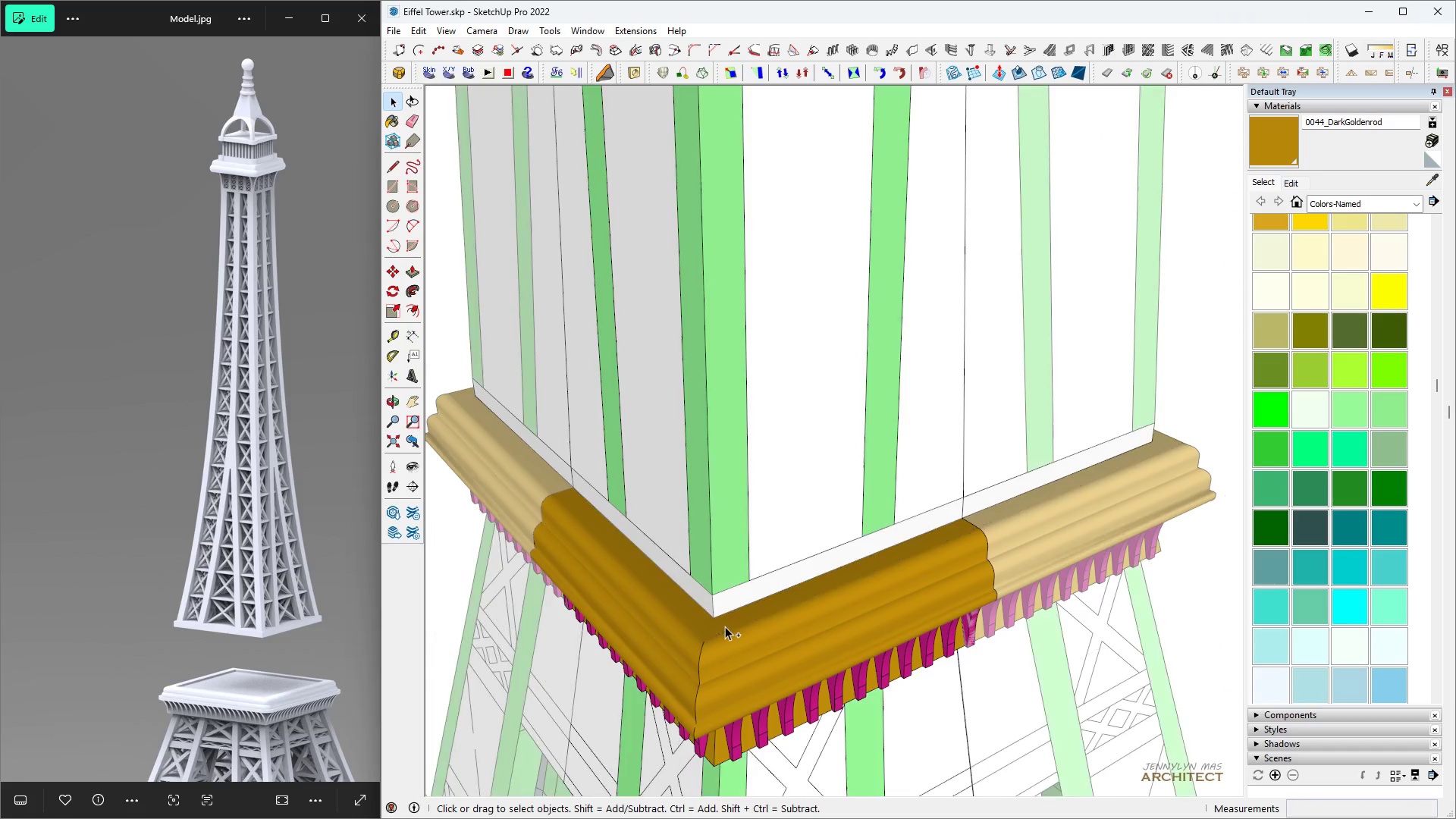 
key(Control+Z)
 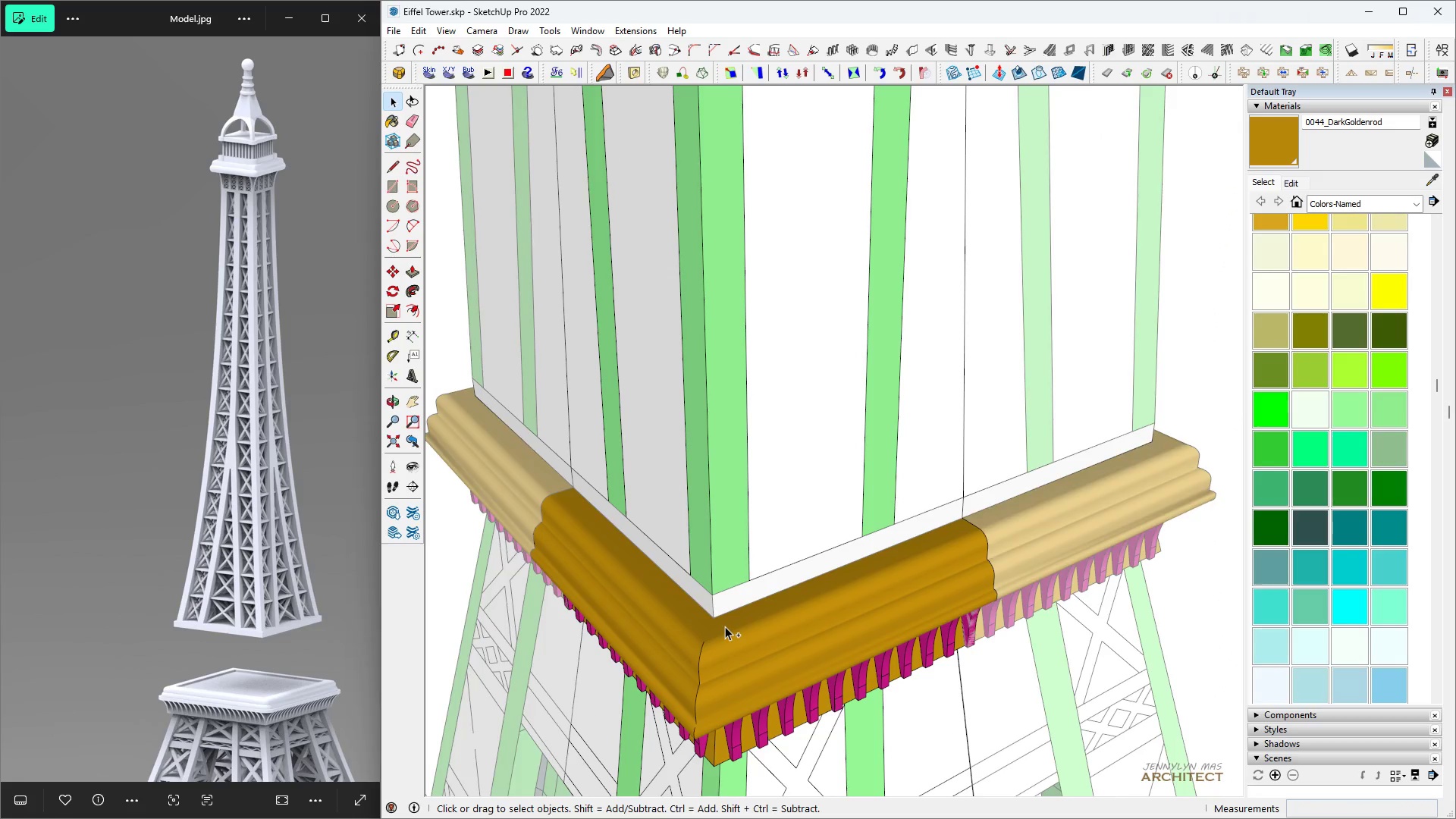 
key(Control+Z)
 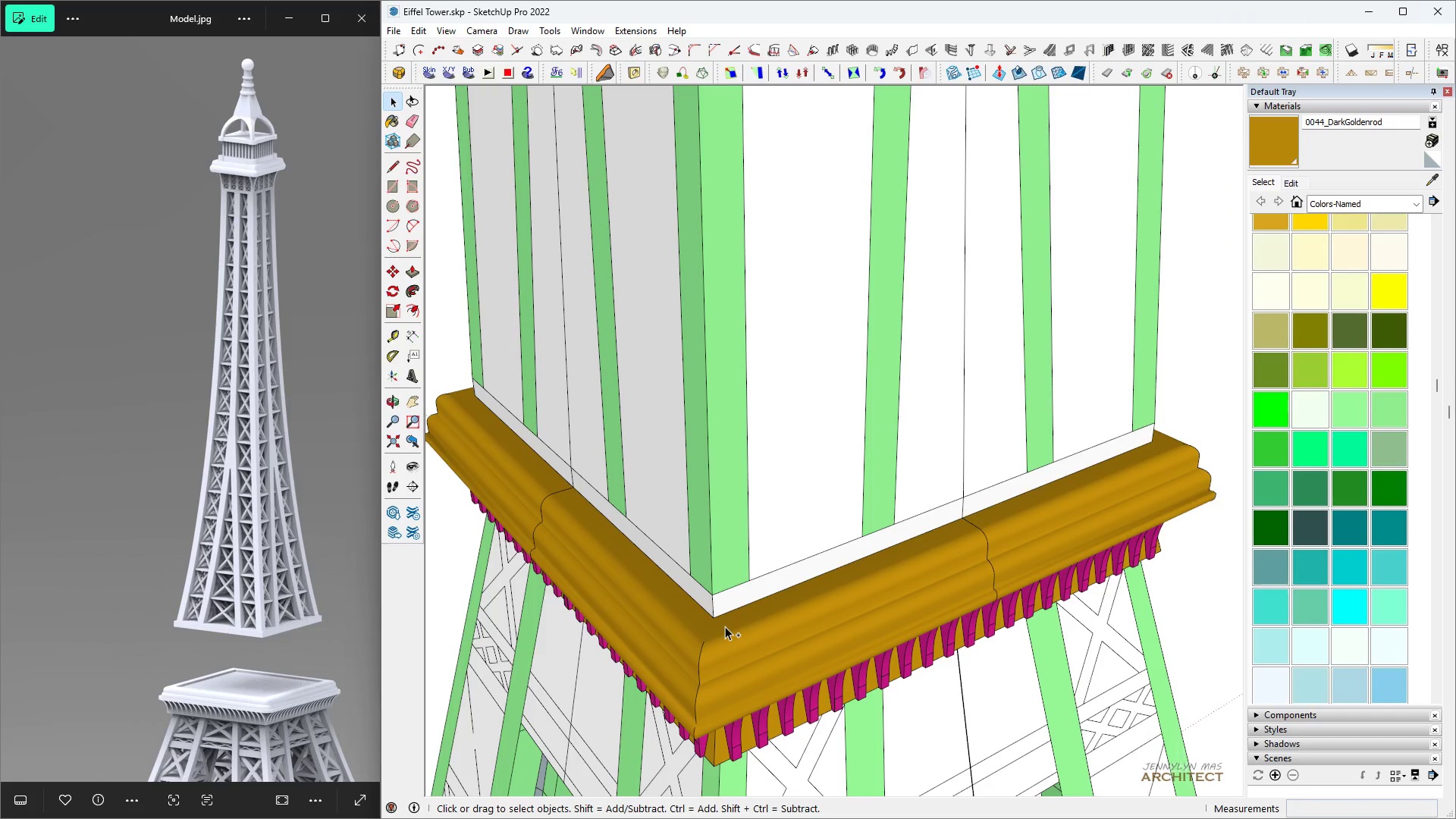 
key(Control+Z)
 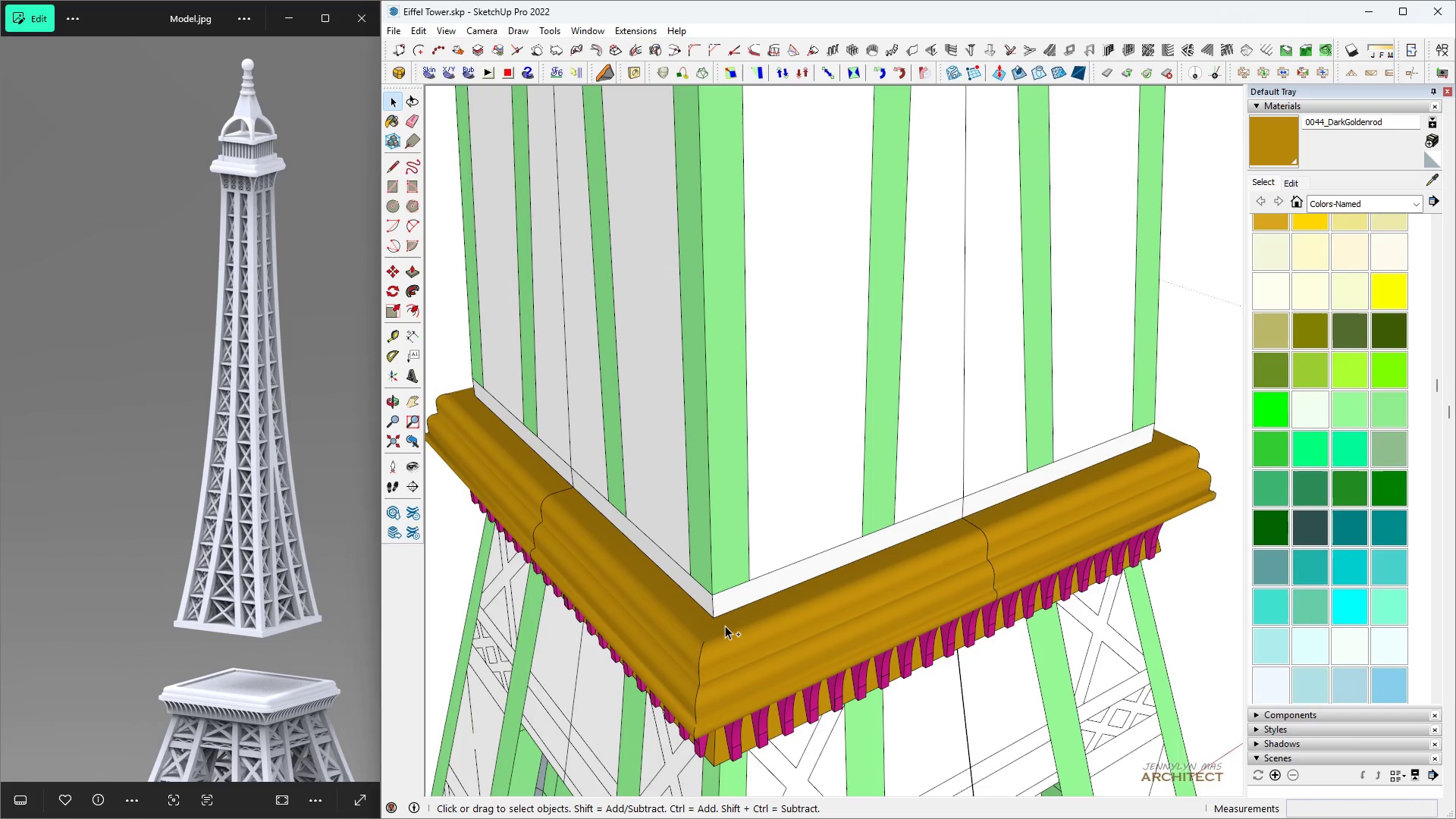 
key(Control+Z)
 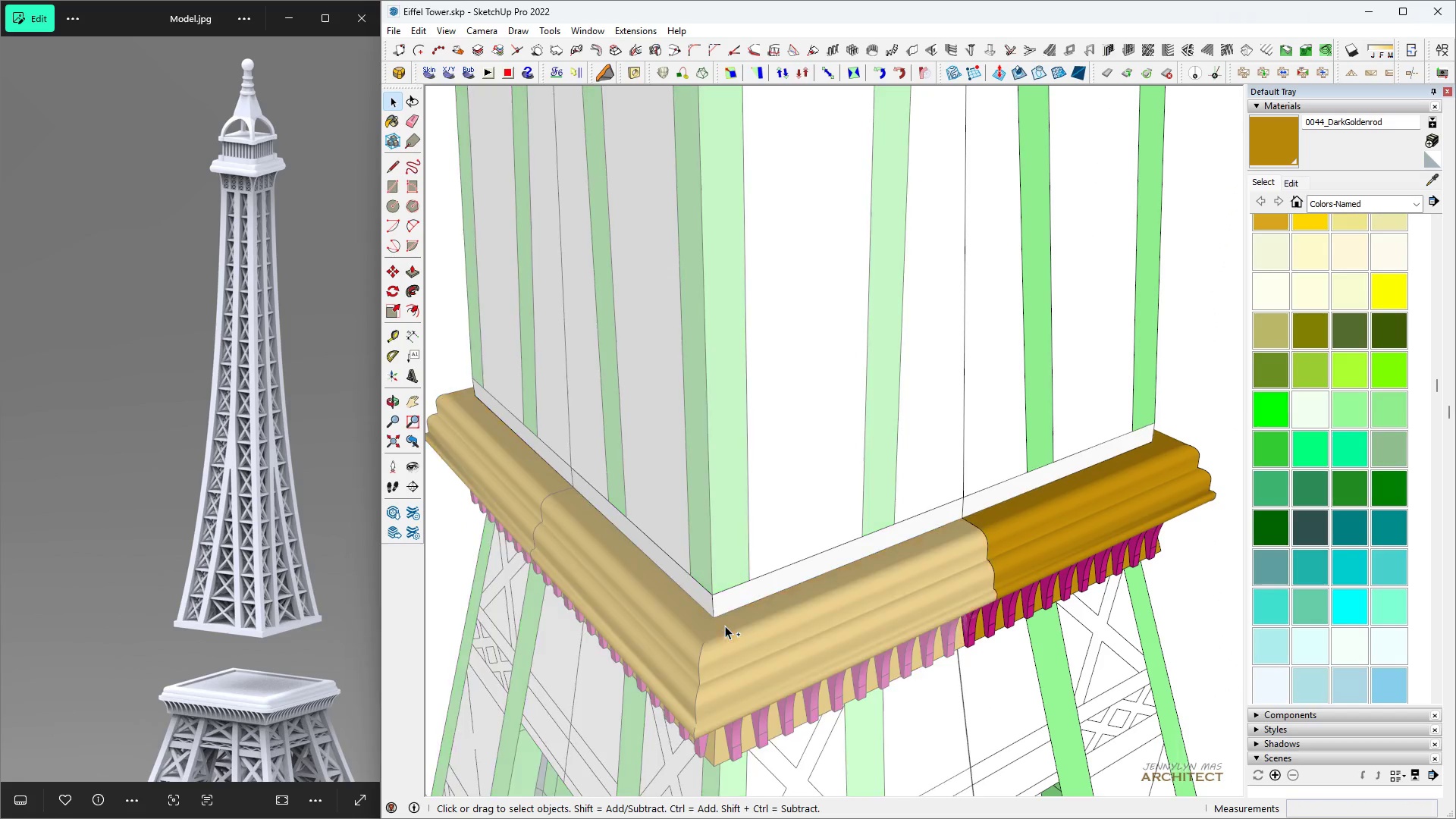 
key(Control+Z)
 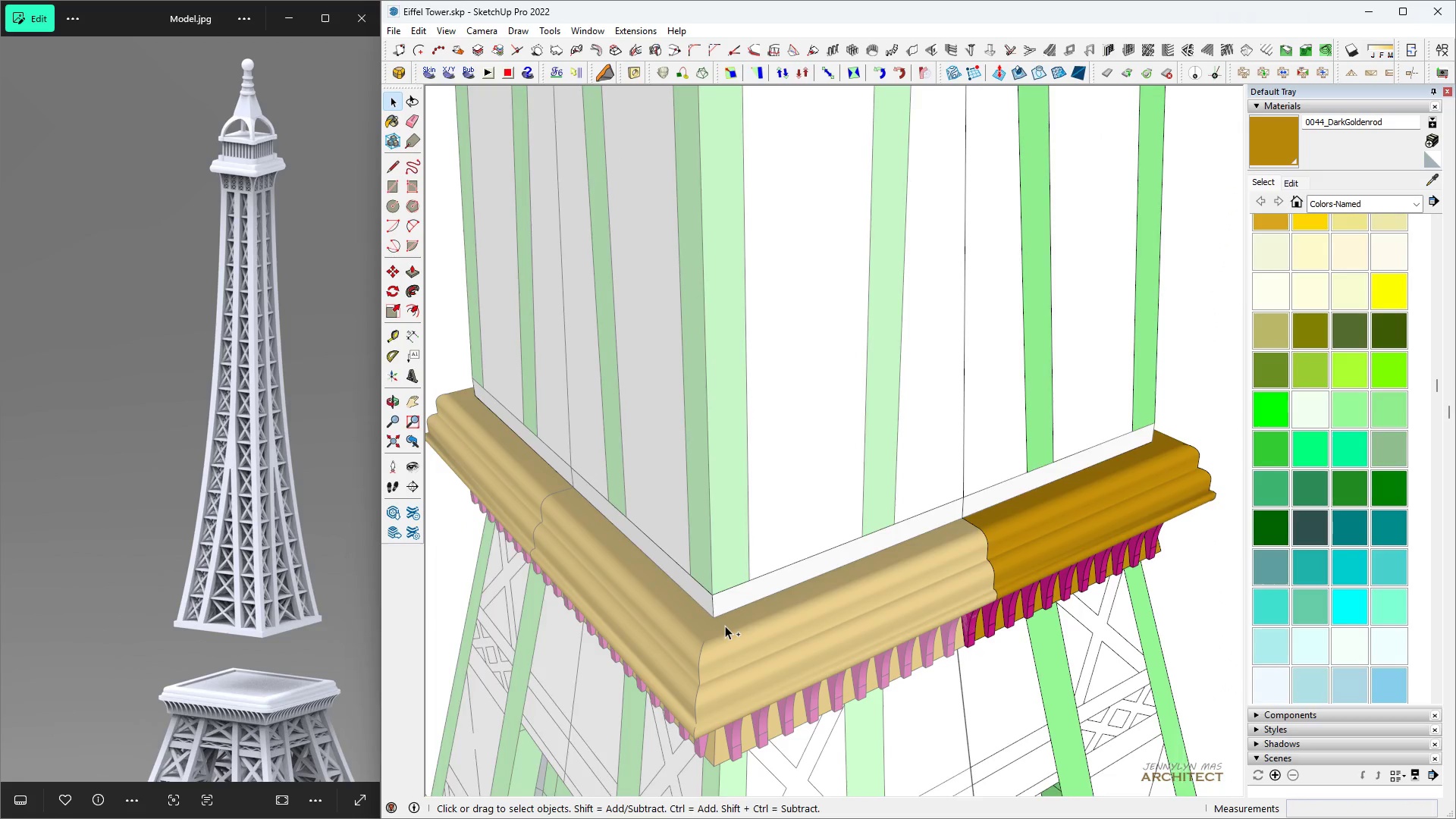 
key(Control+Z)
 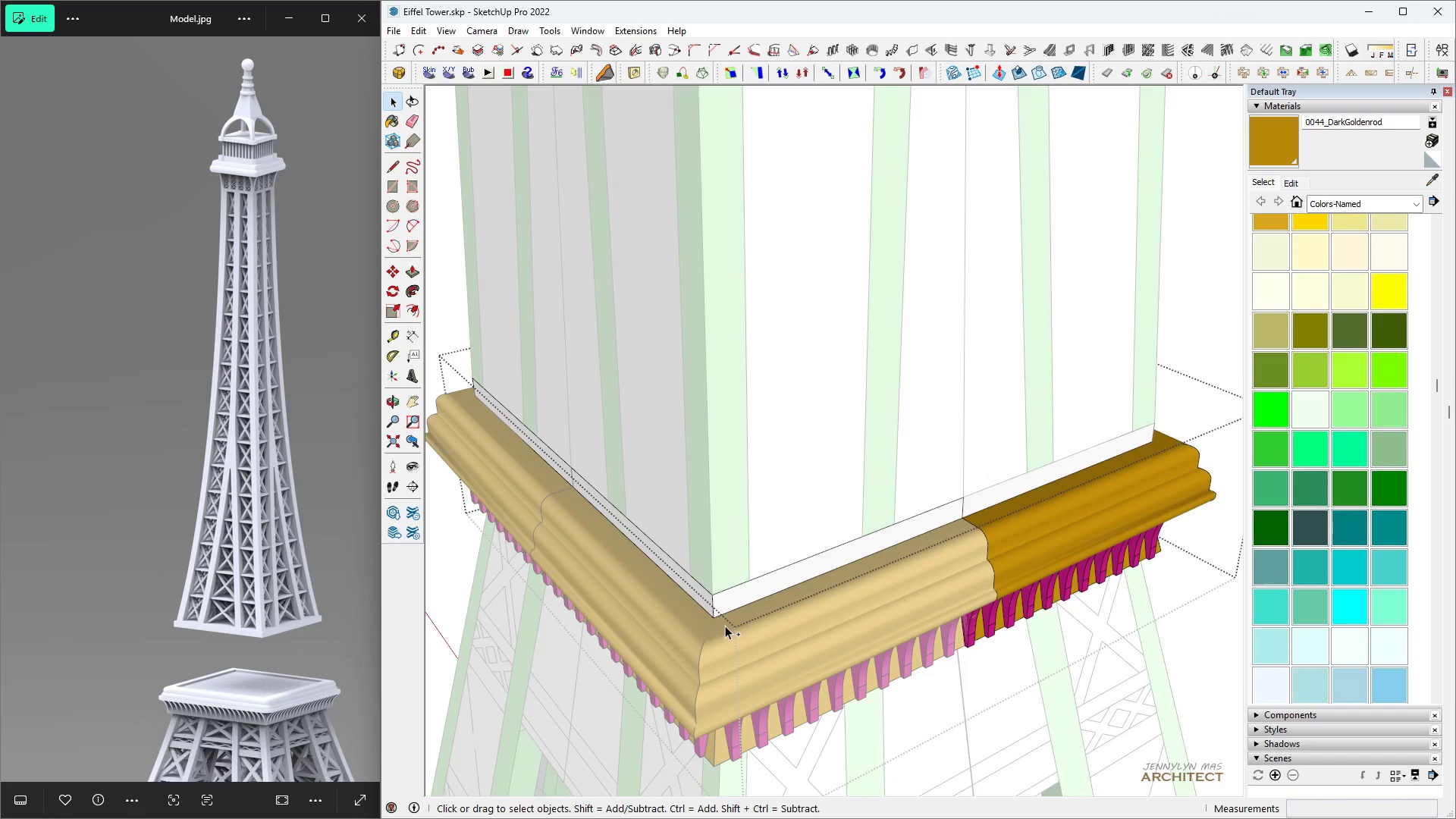 
key(Control+Z)
 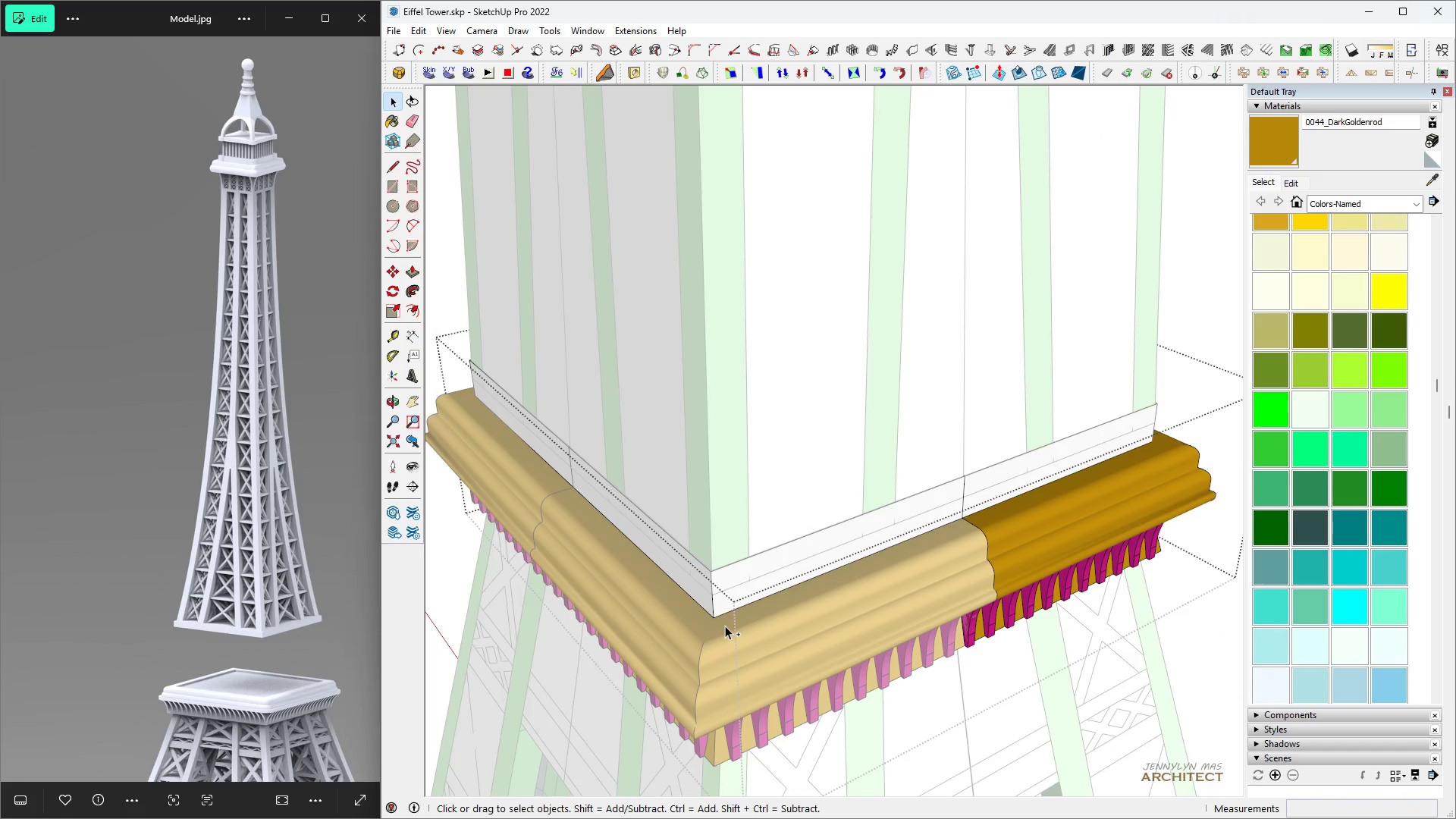 
key(Control+Z)
 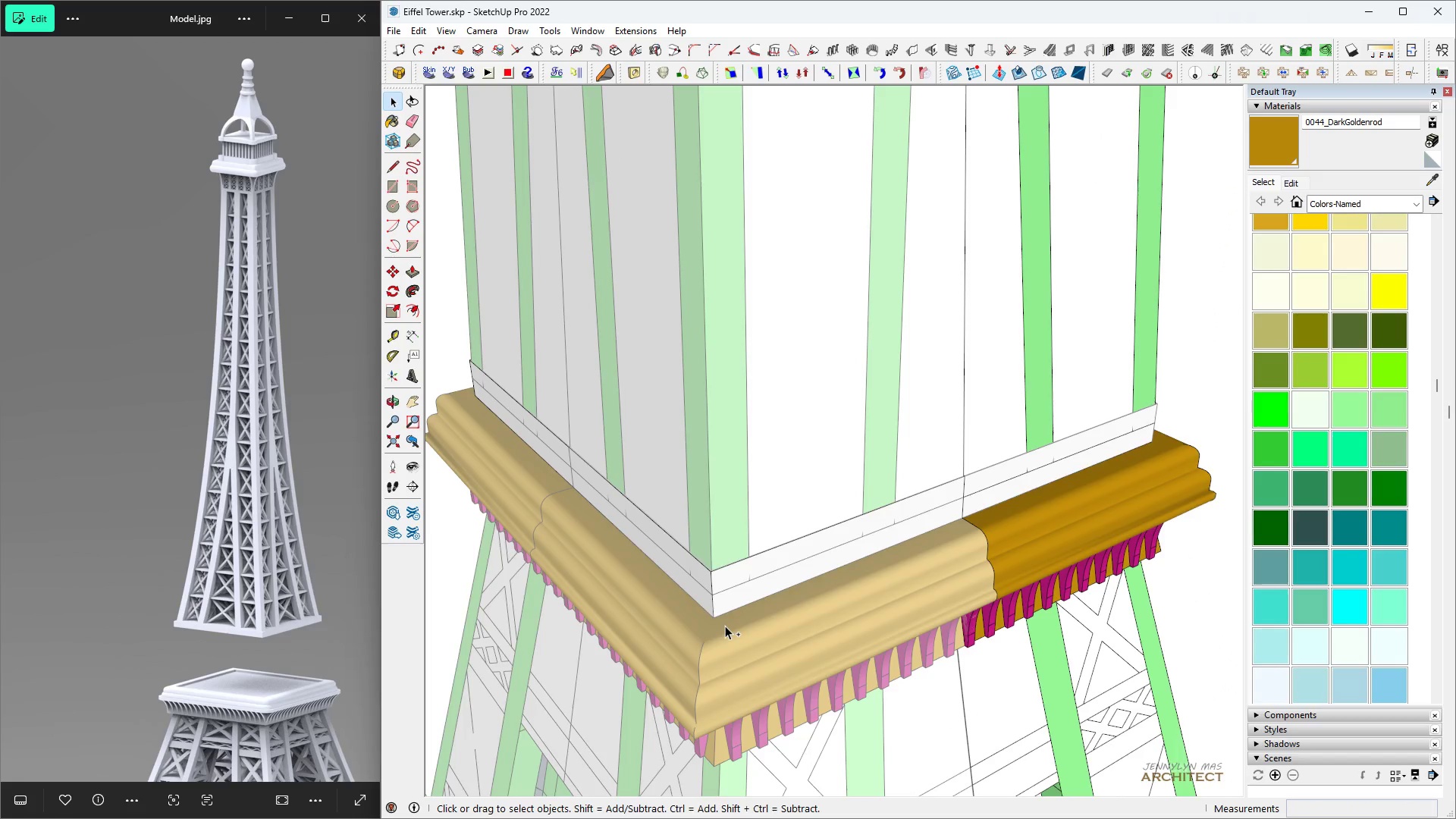 
key(Control+Z)
 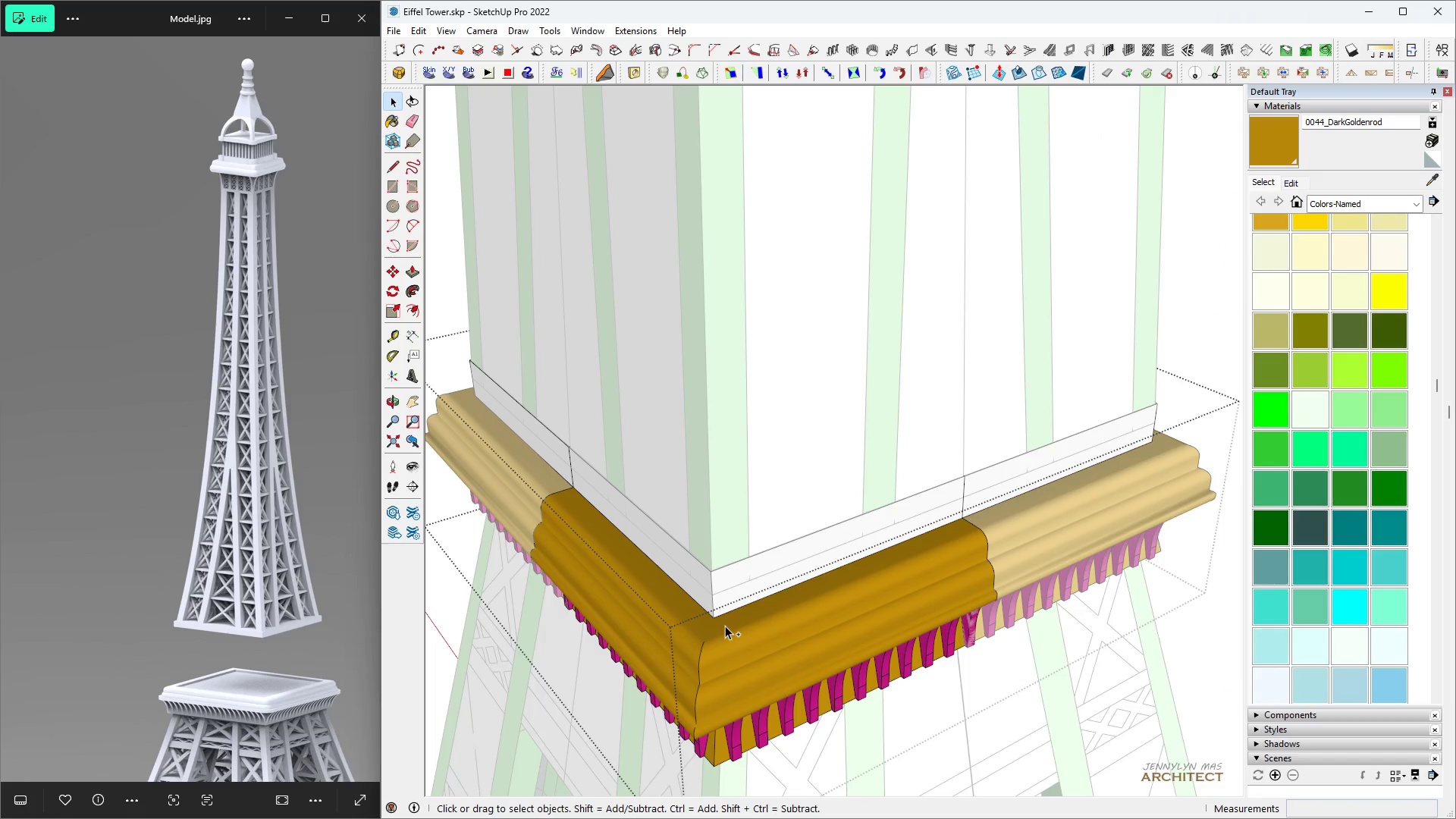 
key(Control+Z)
 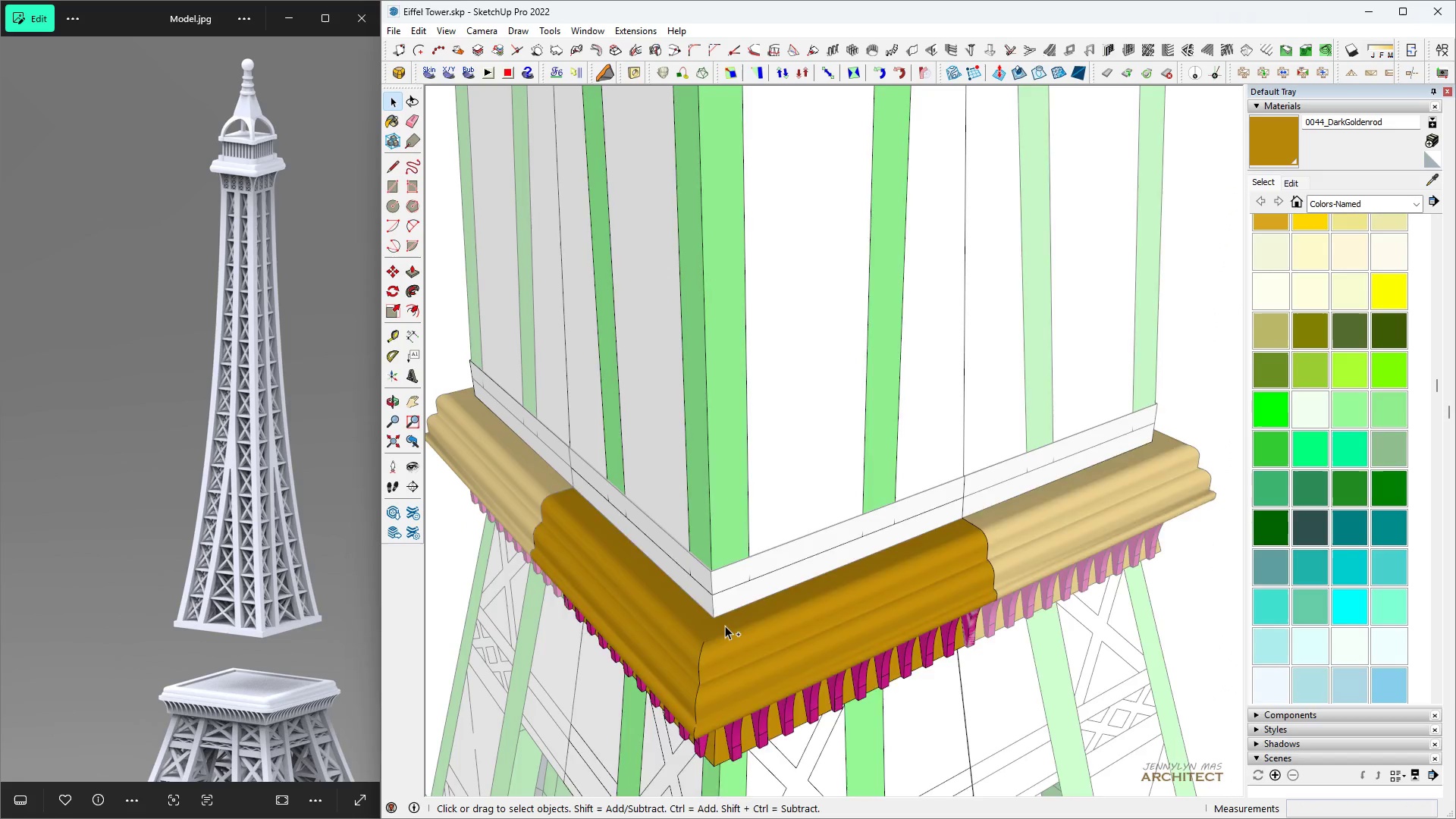 
key(Control+Z)
 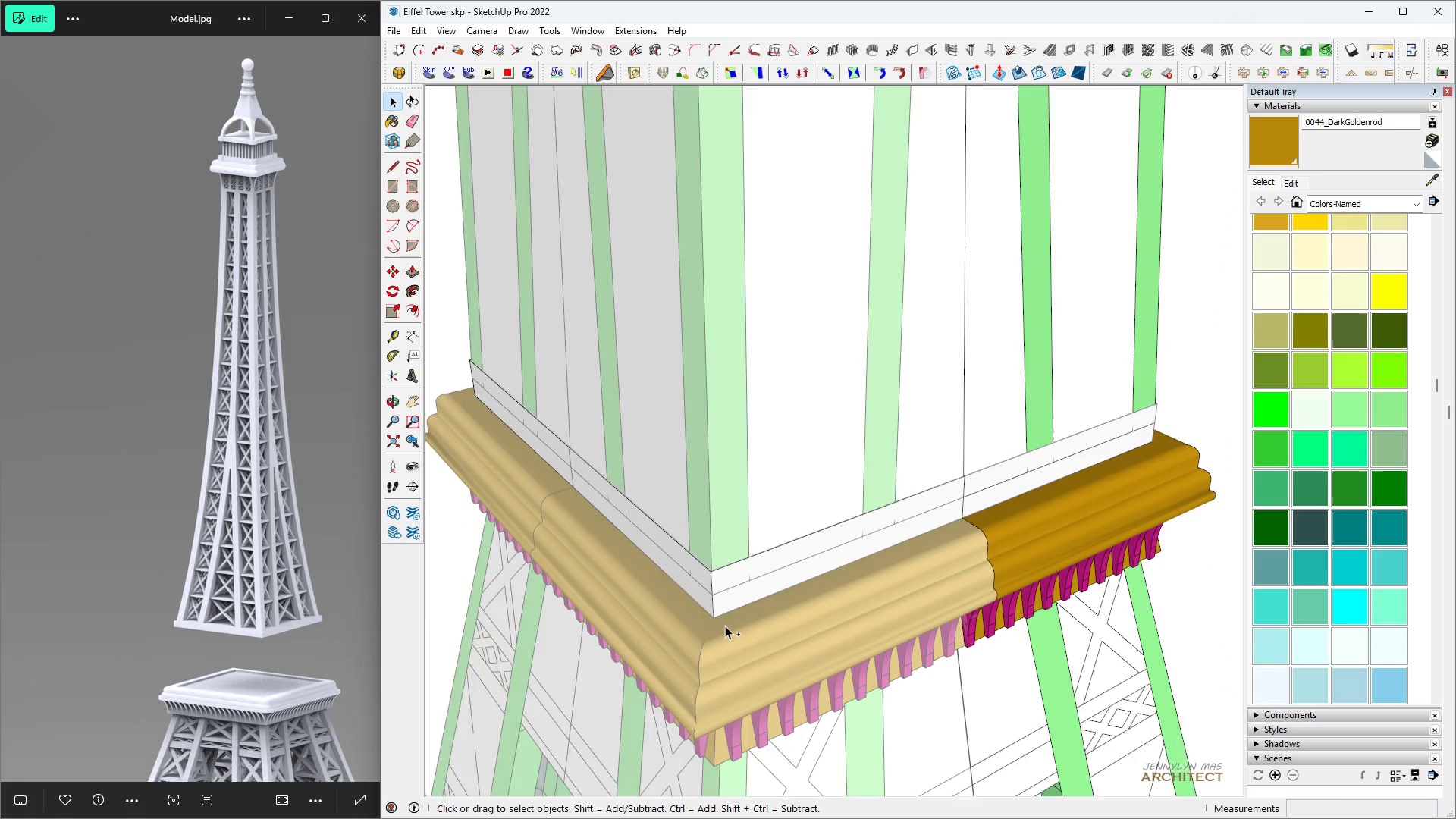 
key(Control+Z)
 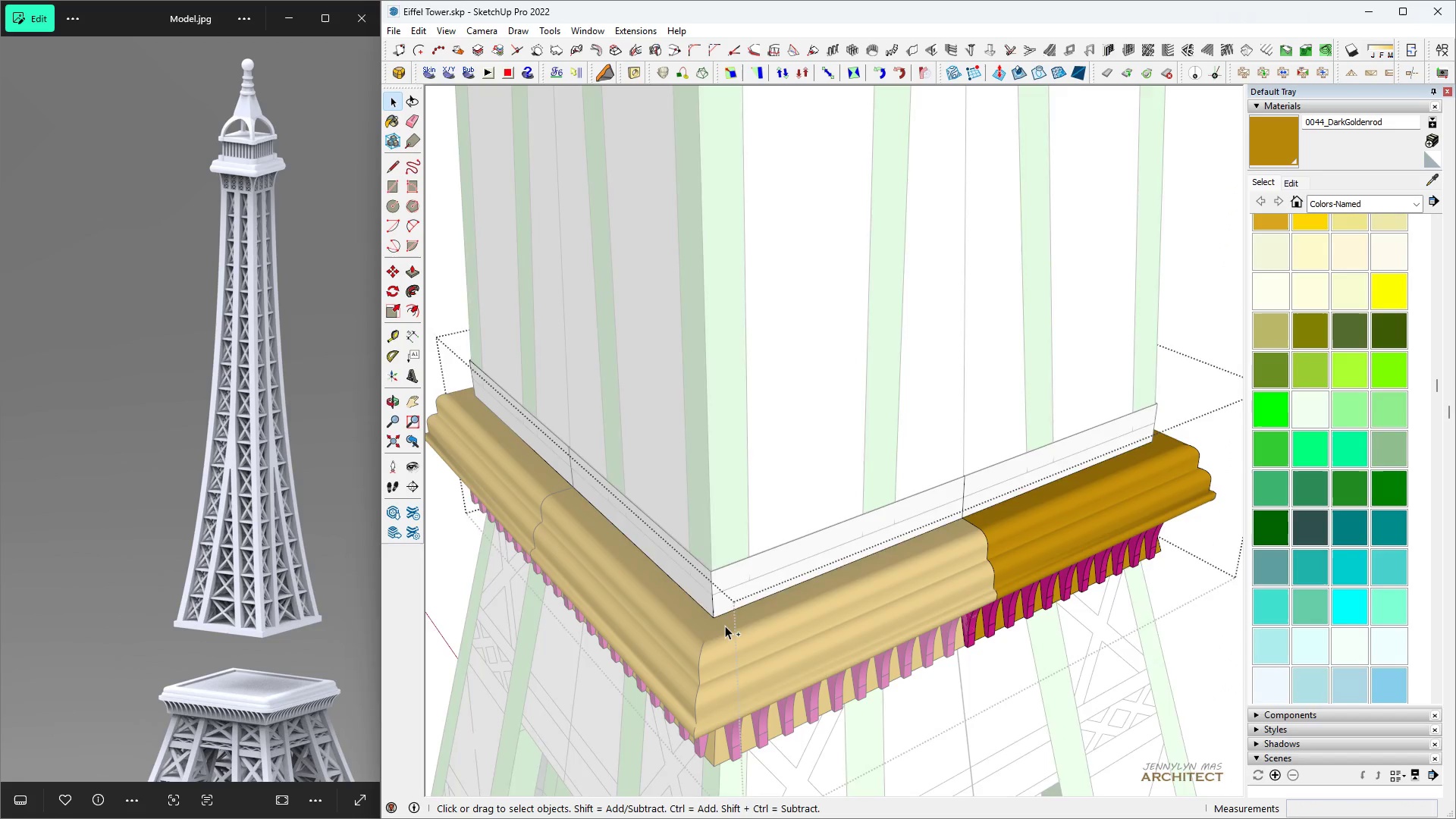 
key(Control+Z)
 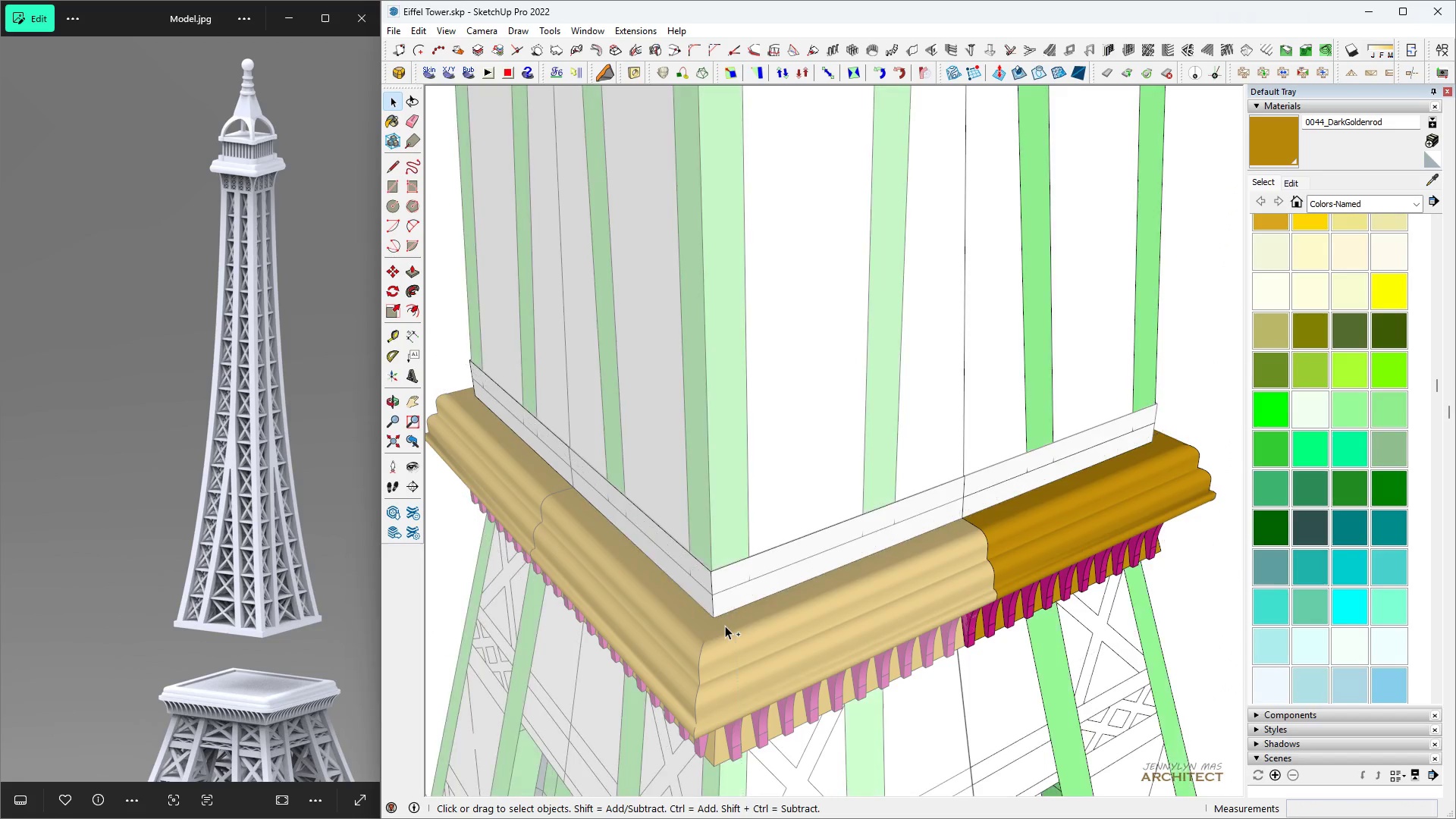 
key(Control+Z)
 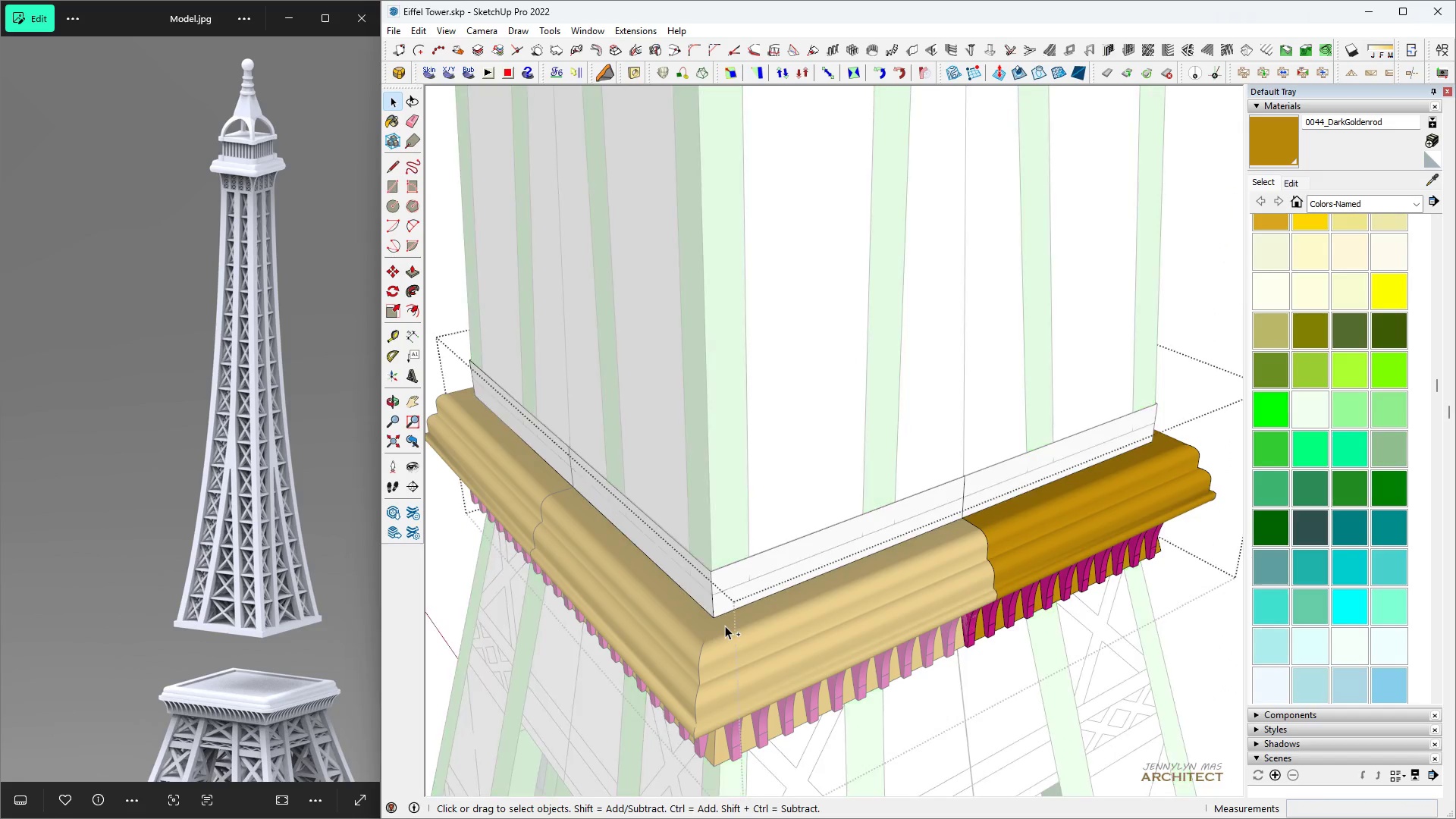 
key(Control+Z)
 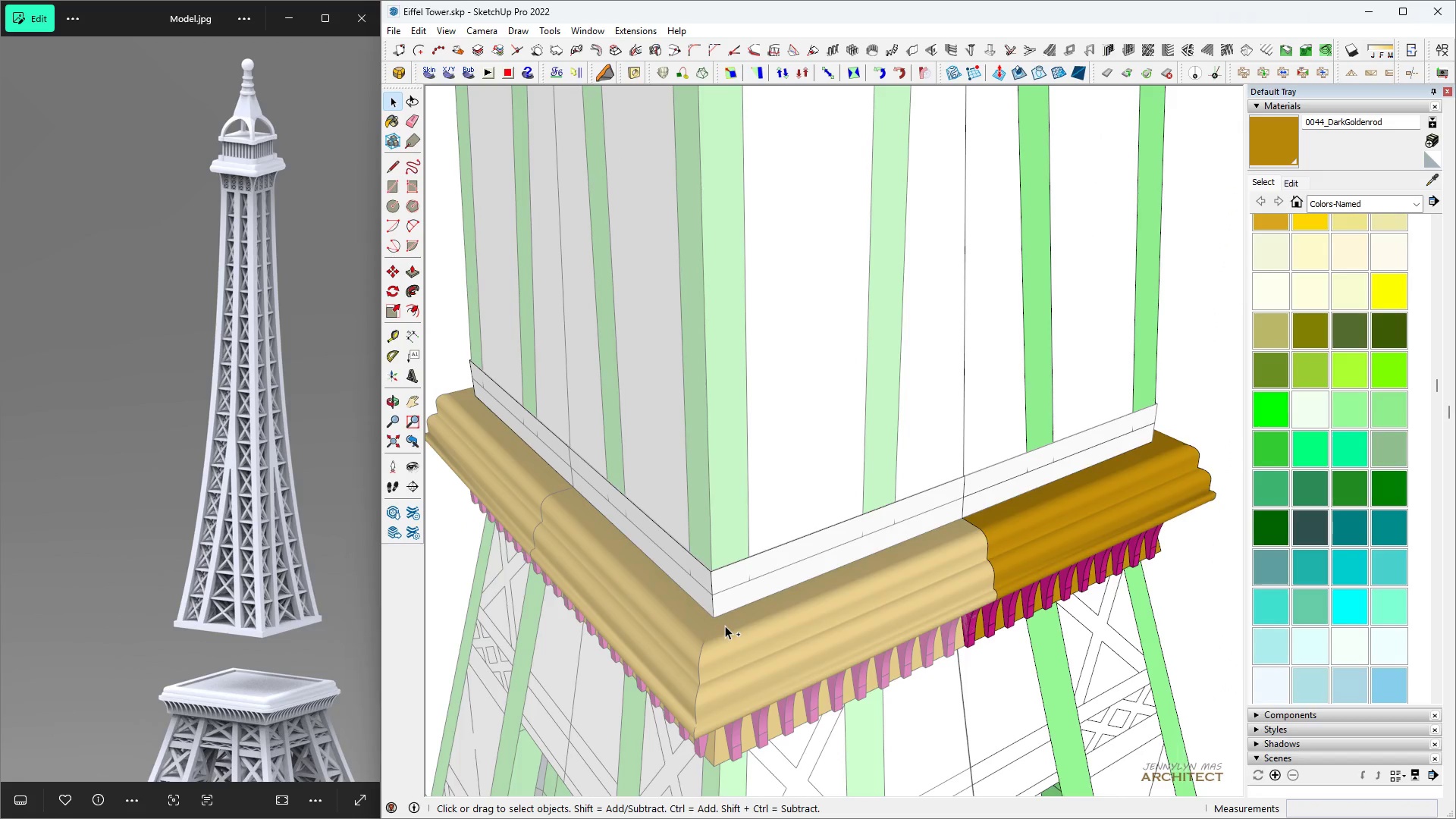 
key(Control+Z)
 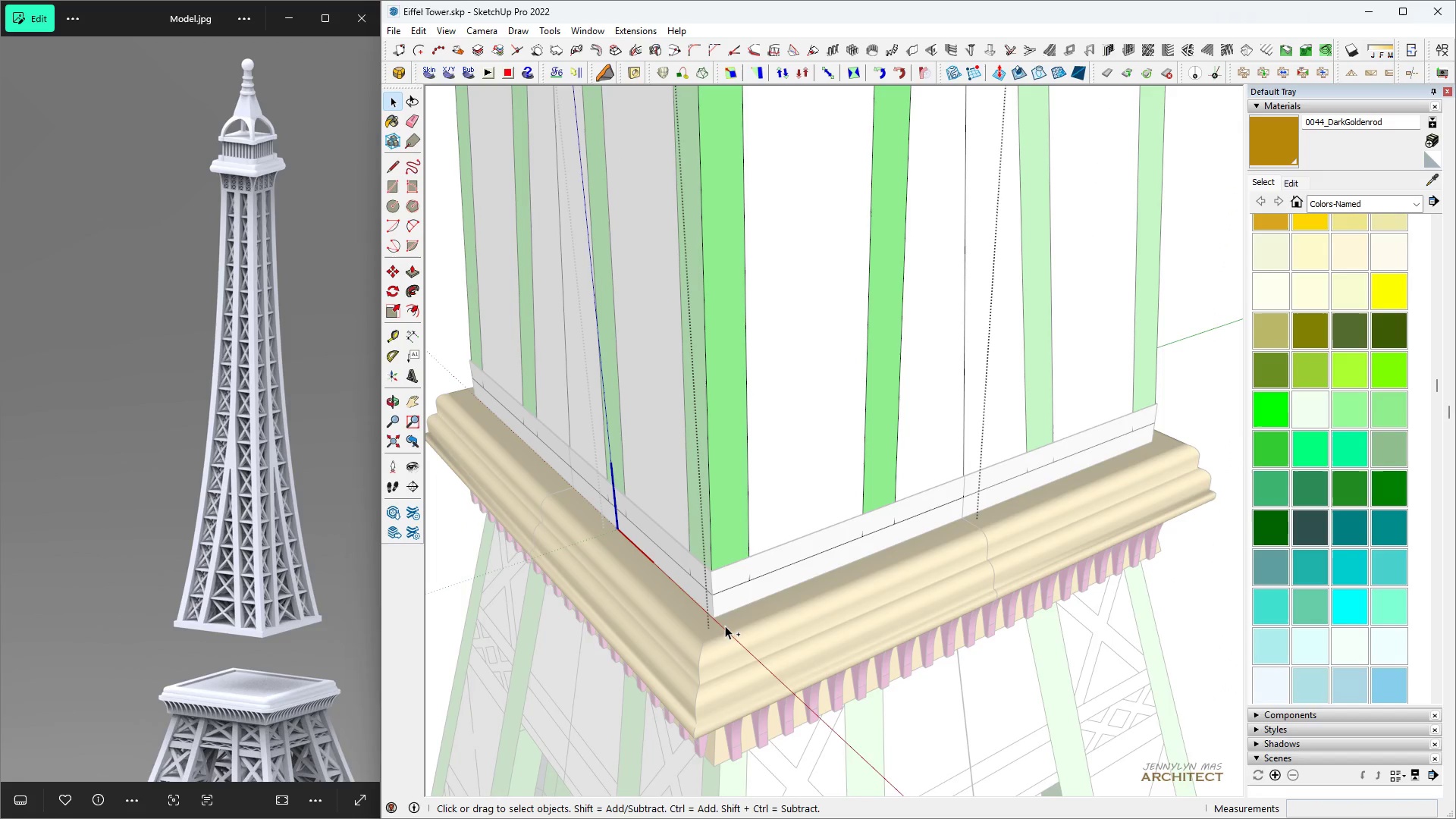 
key(Control+Z)
 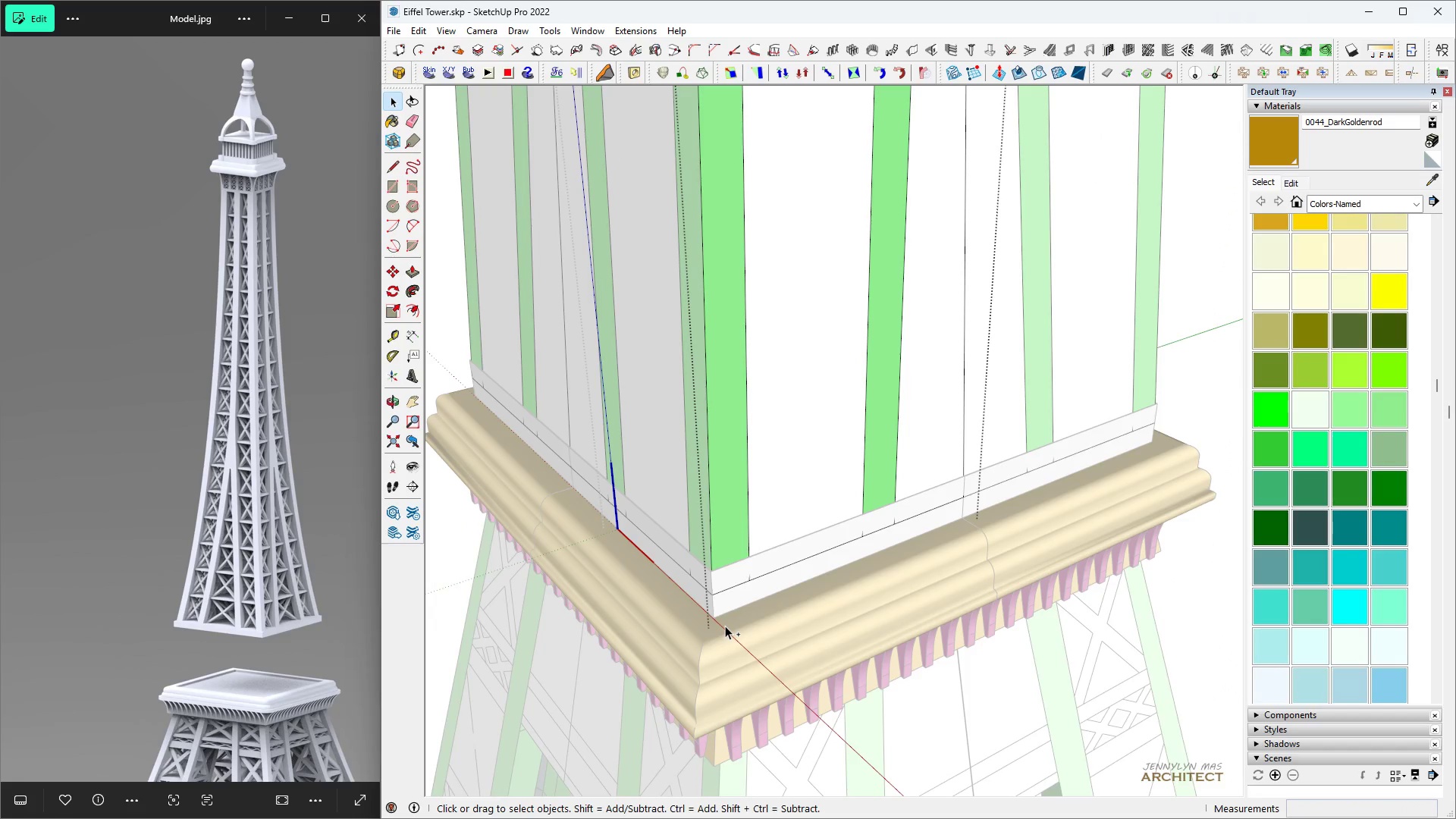 
key(Control+Z)
 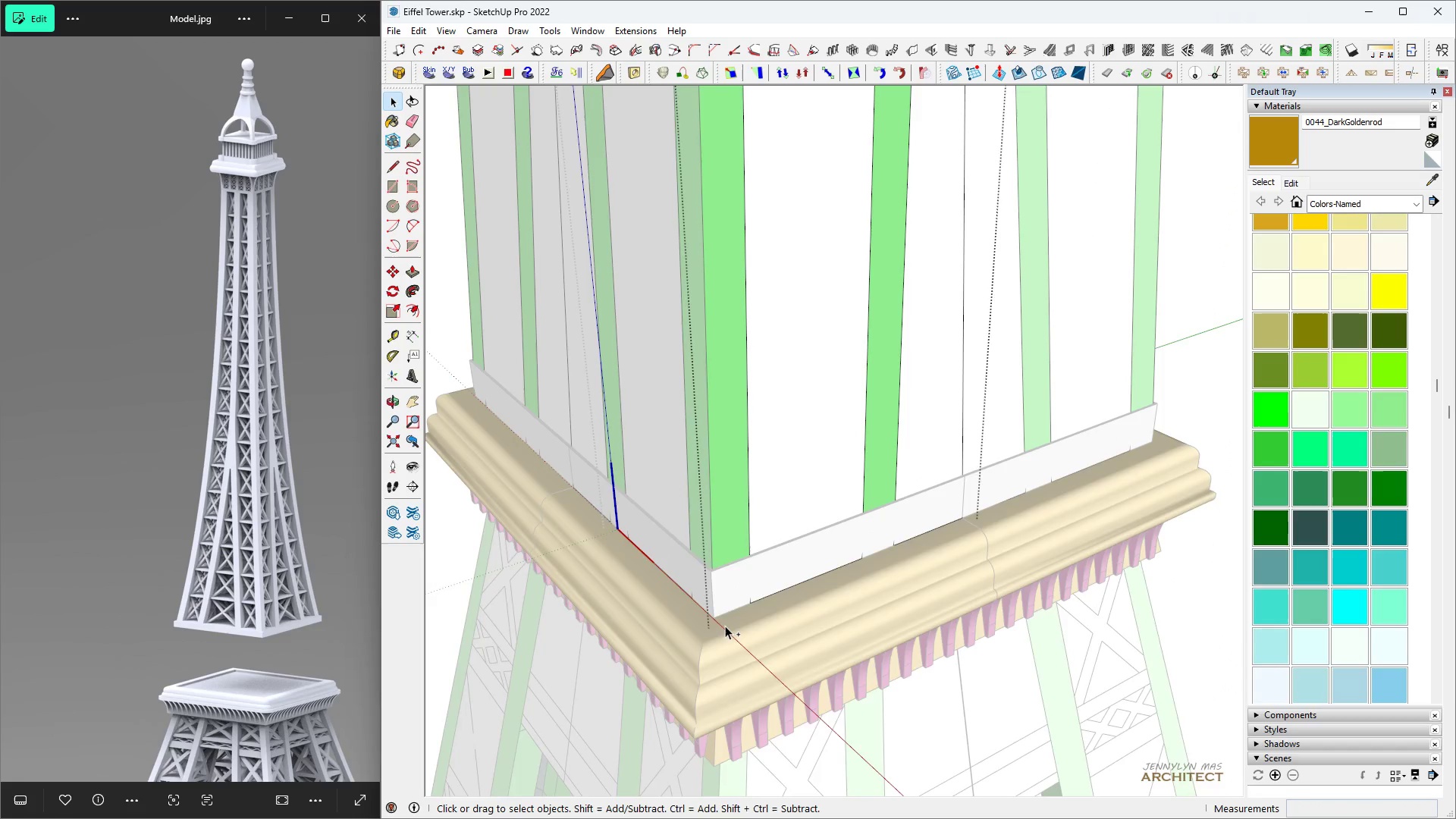 
key(Control+Z)
 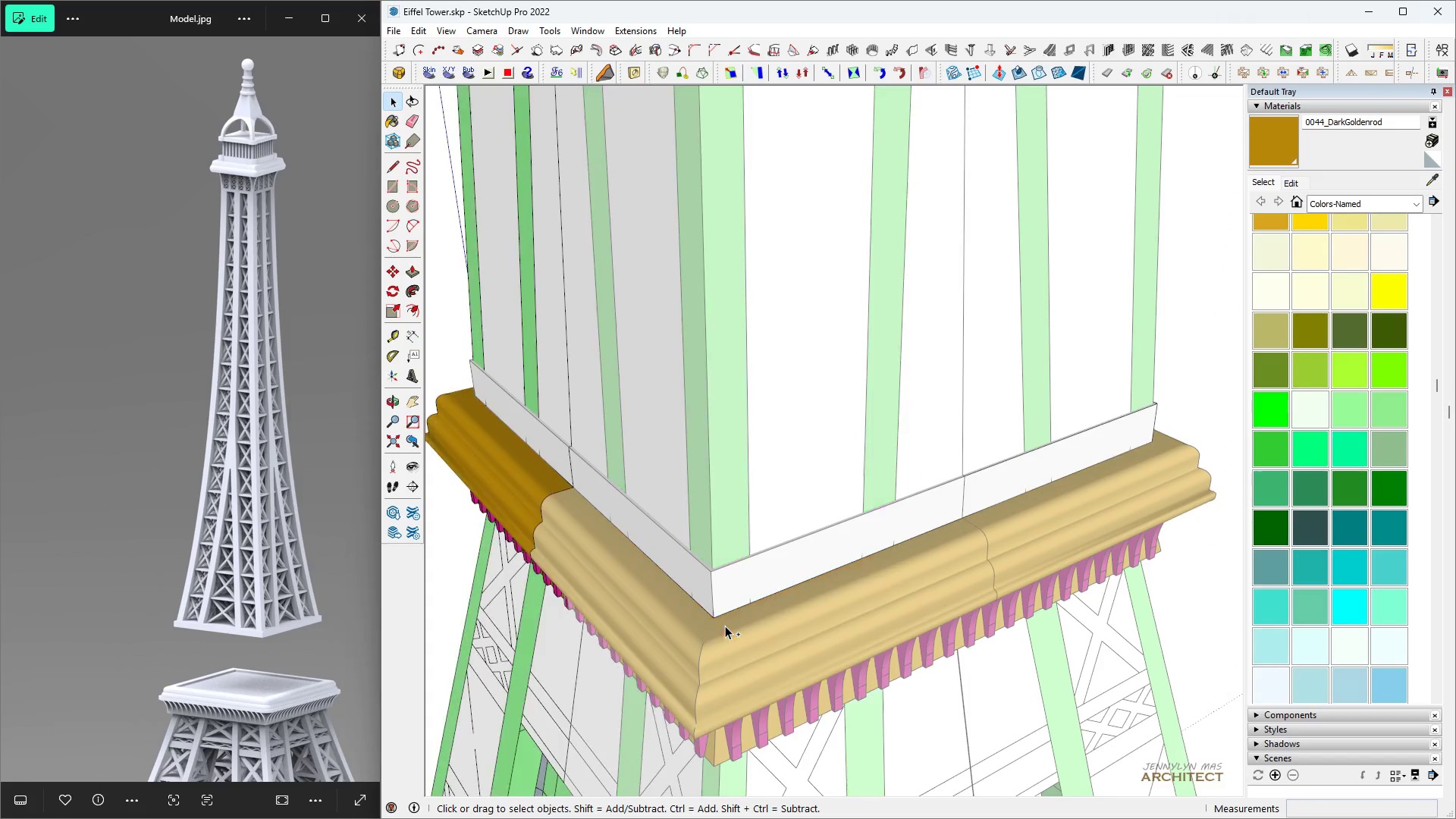 
key(Control+Z)
 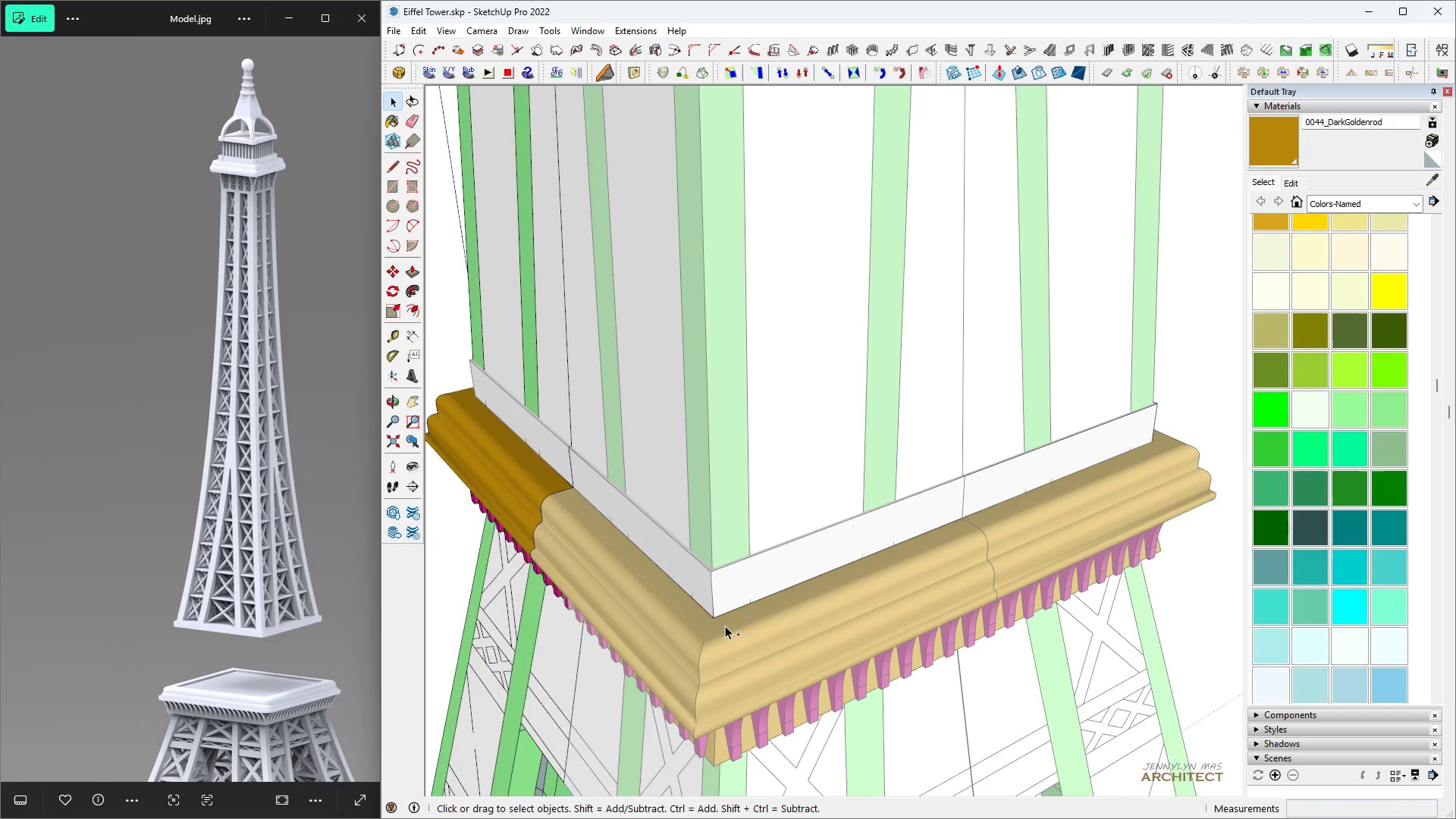 
key(Control+Z)
 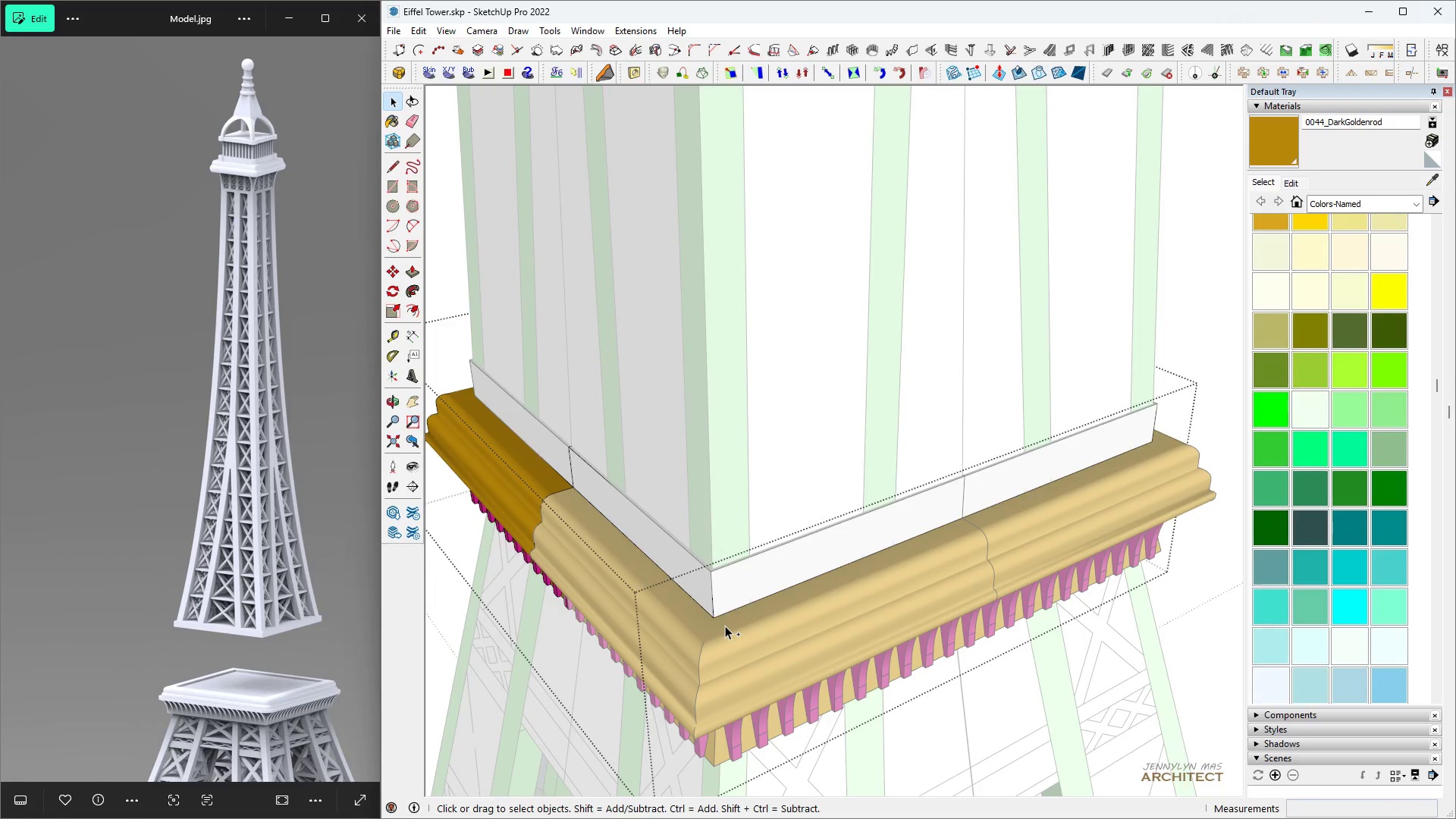 
key(Control+Z)
 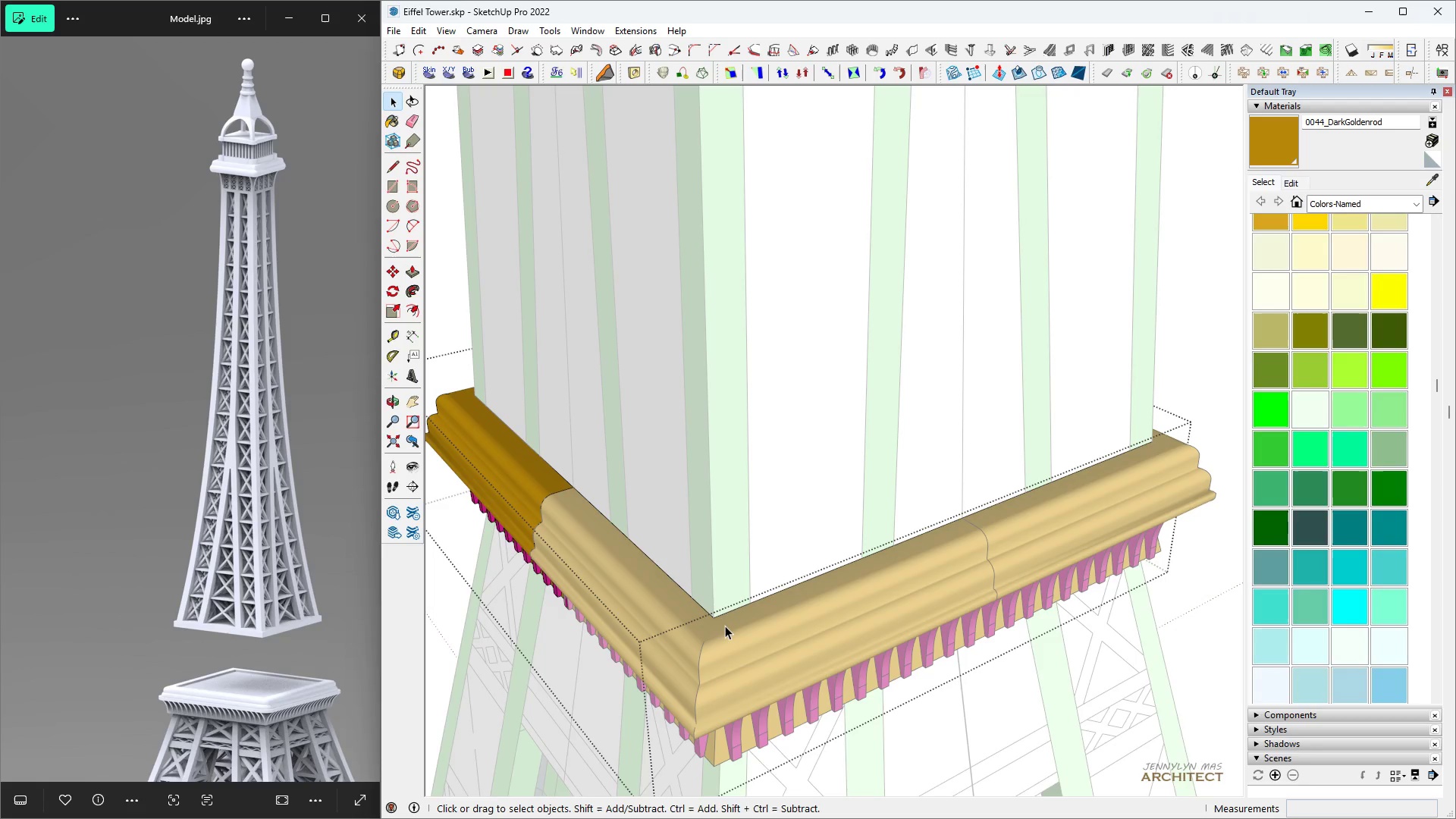 
key(Space)
 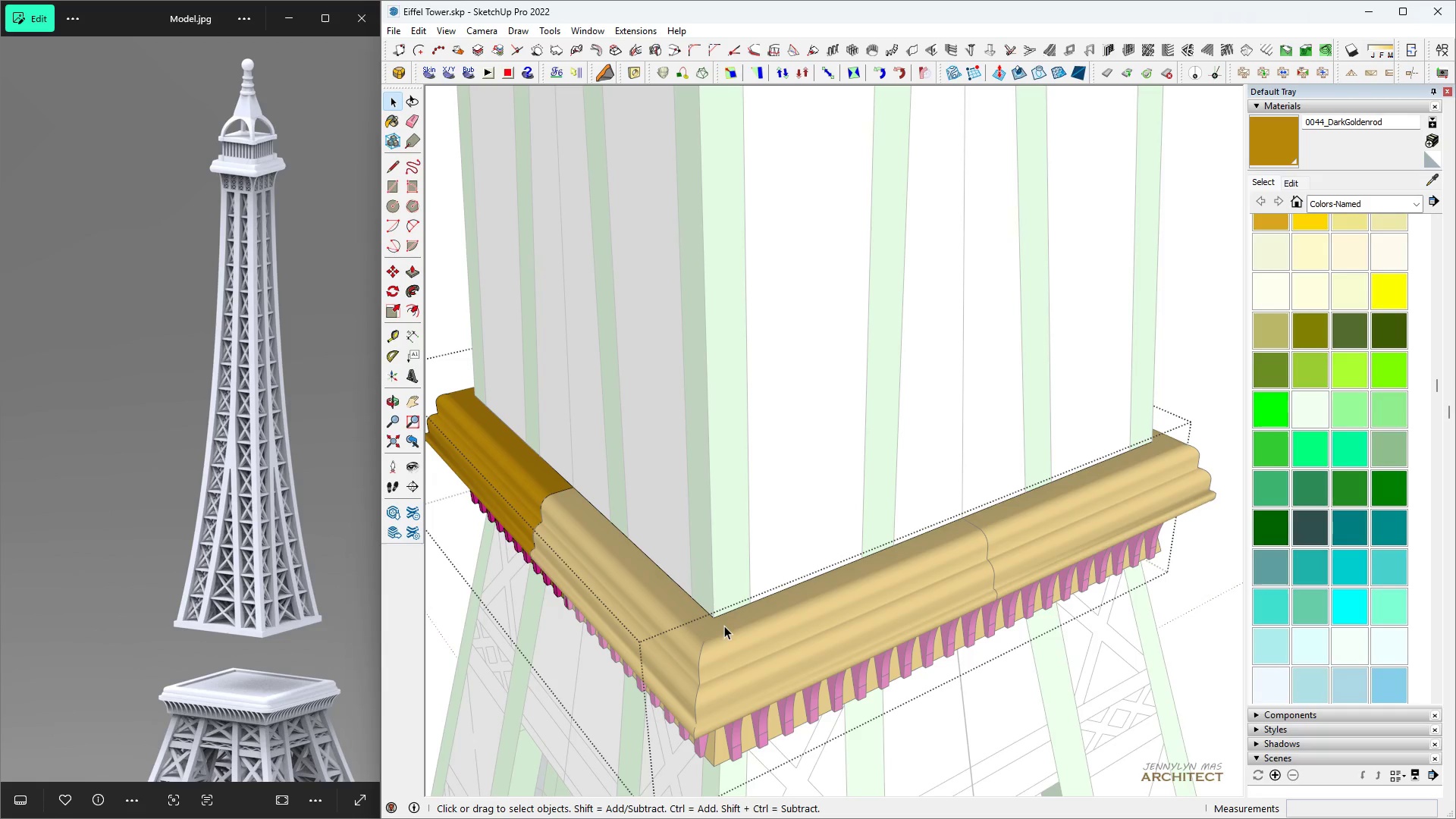 
double_click([724, 626])
 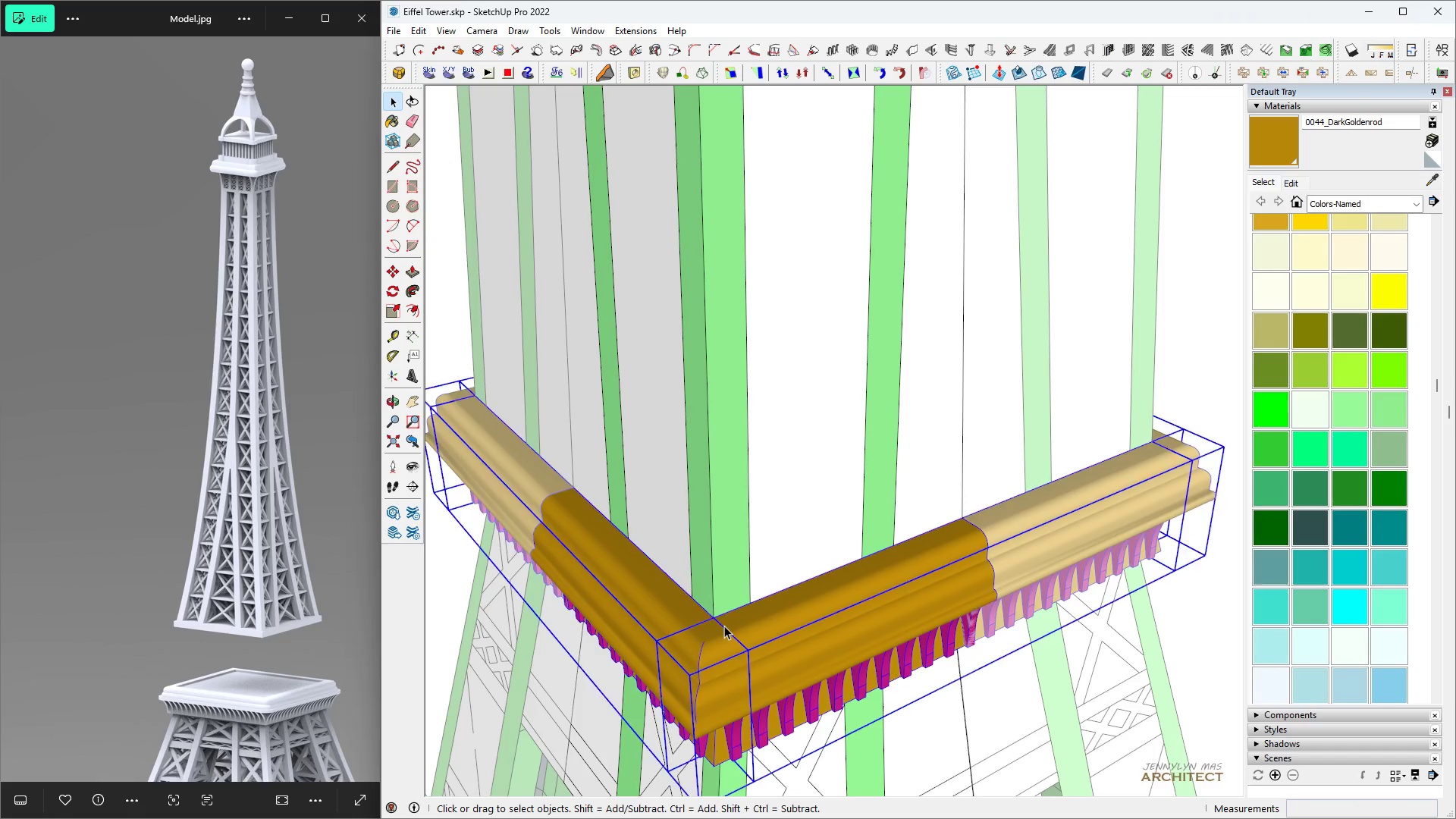 
triple_click([724, 626])
 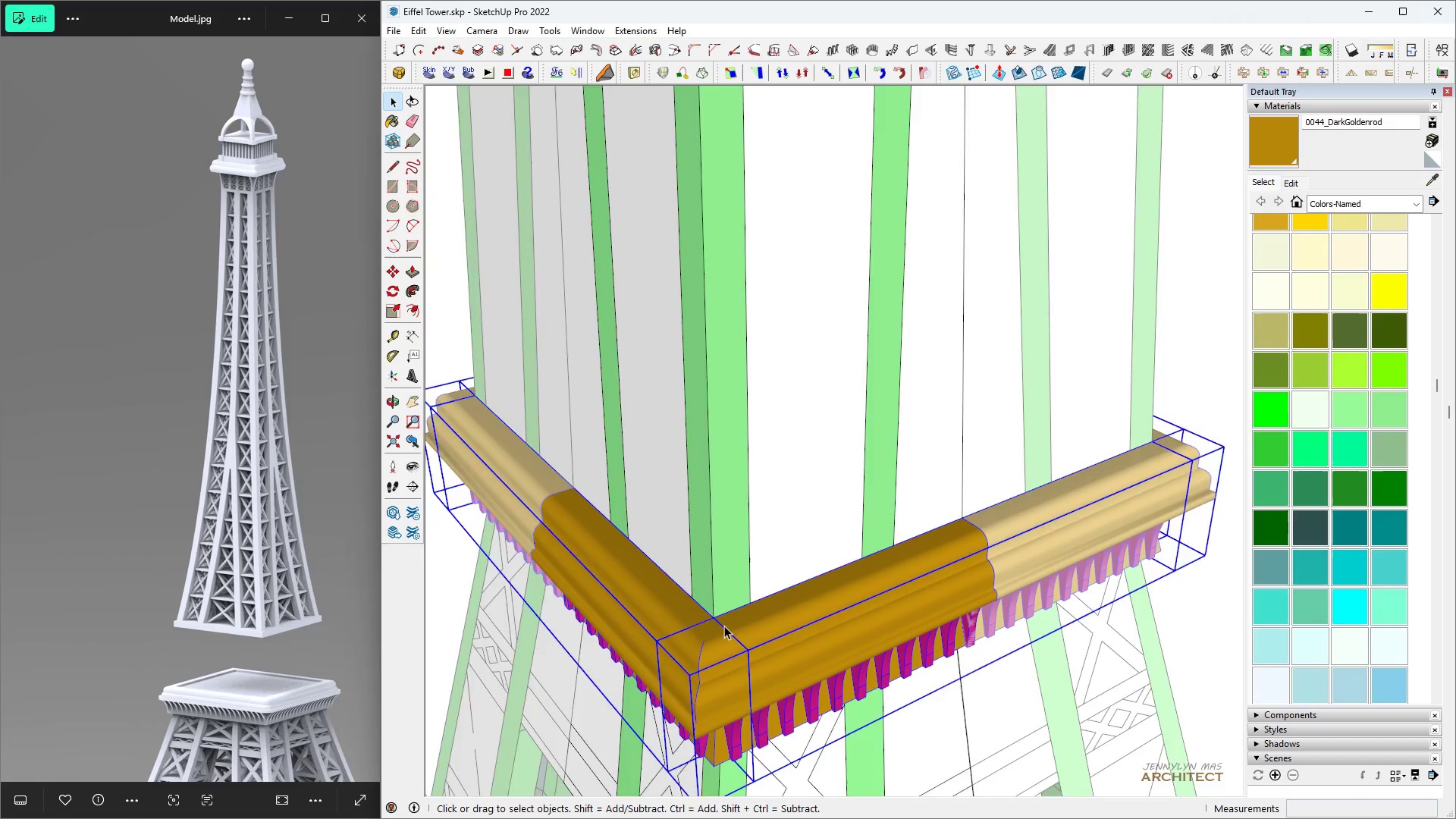 
triple_click([724, 626])
 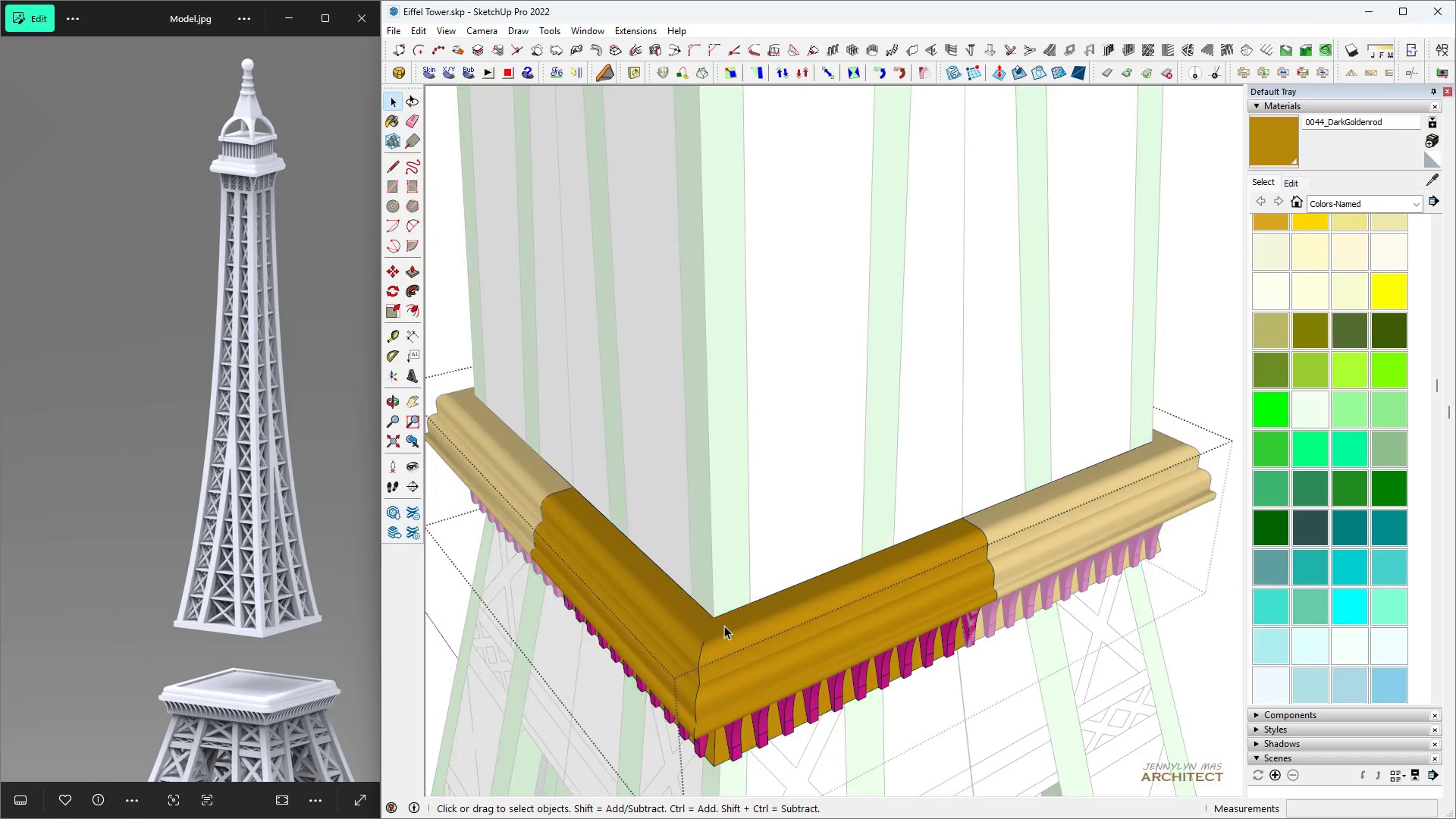 
triple_click([724, 626])
 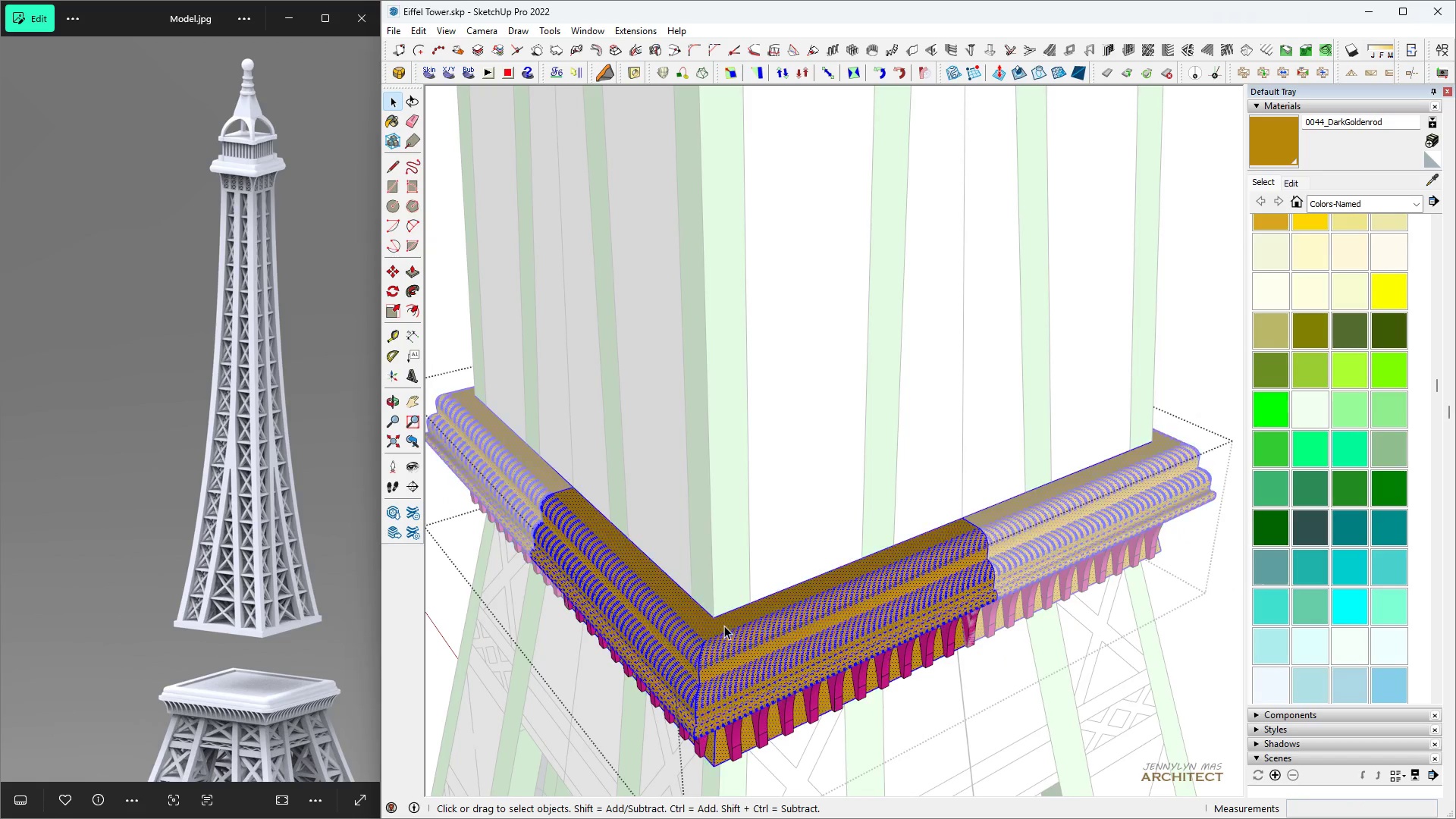 
triple_click([724, 626])
 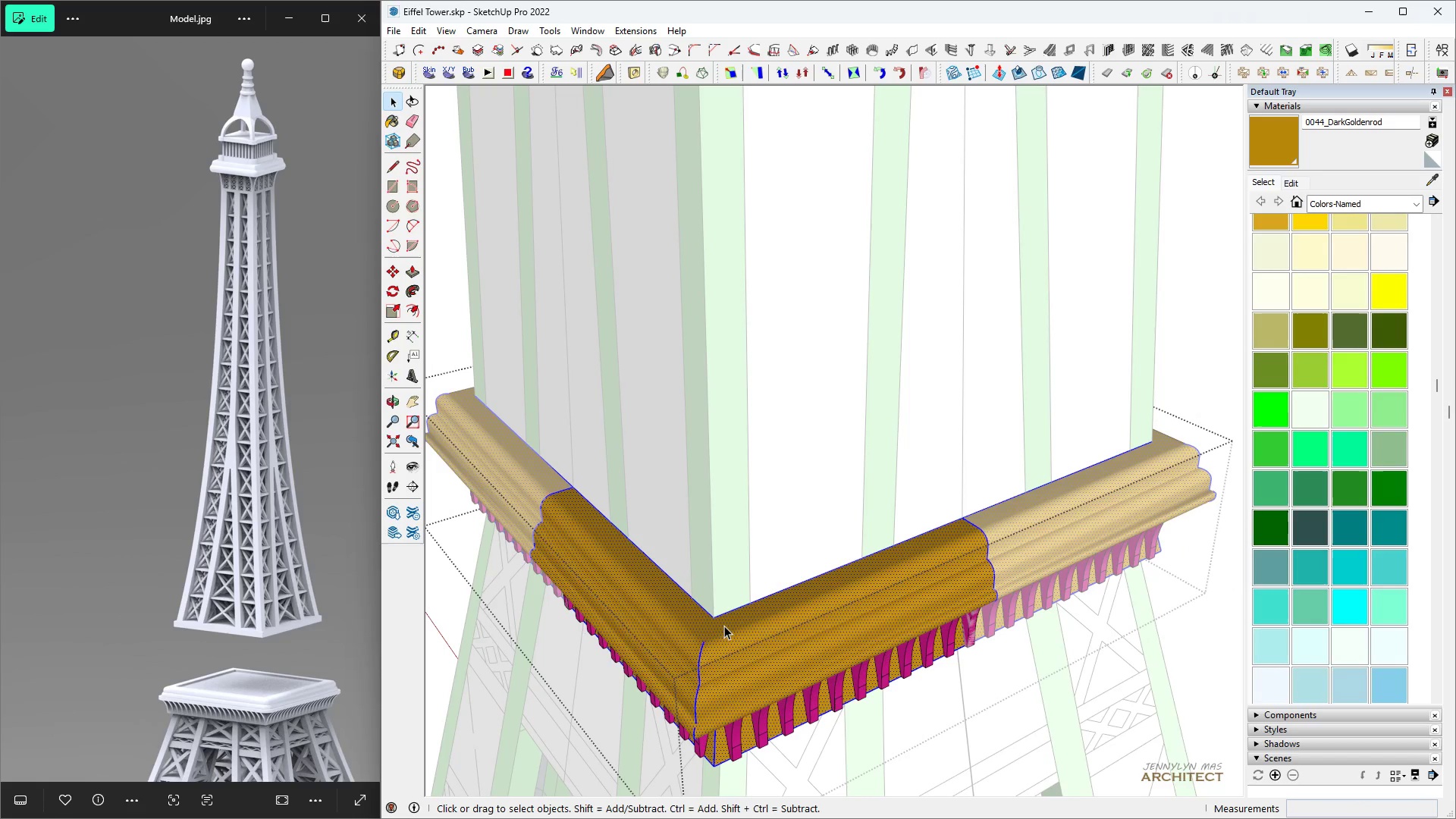 
triple_click([724, 626])
 